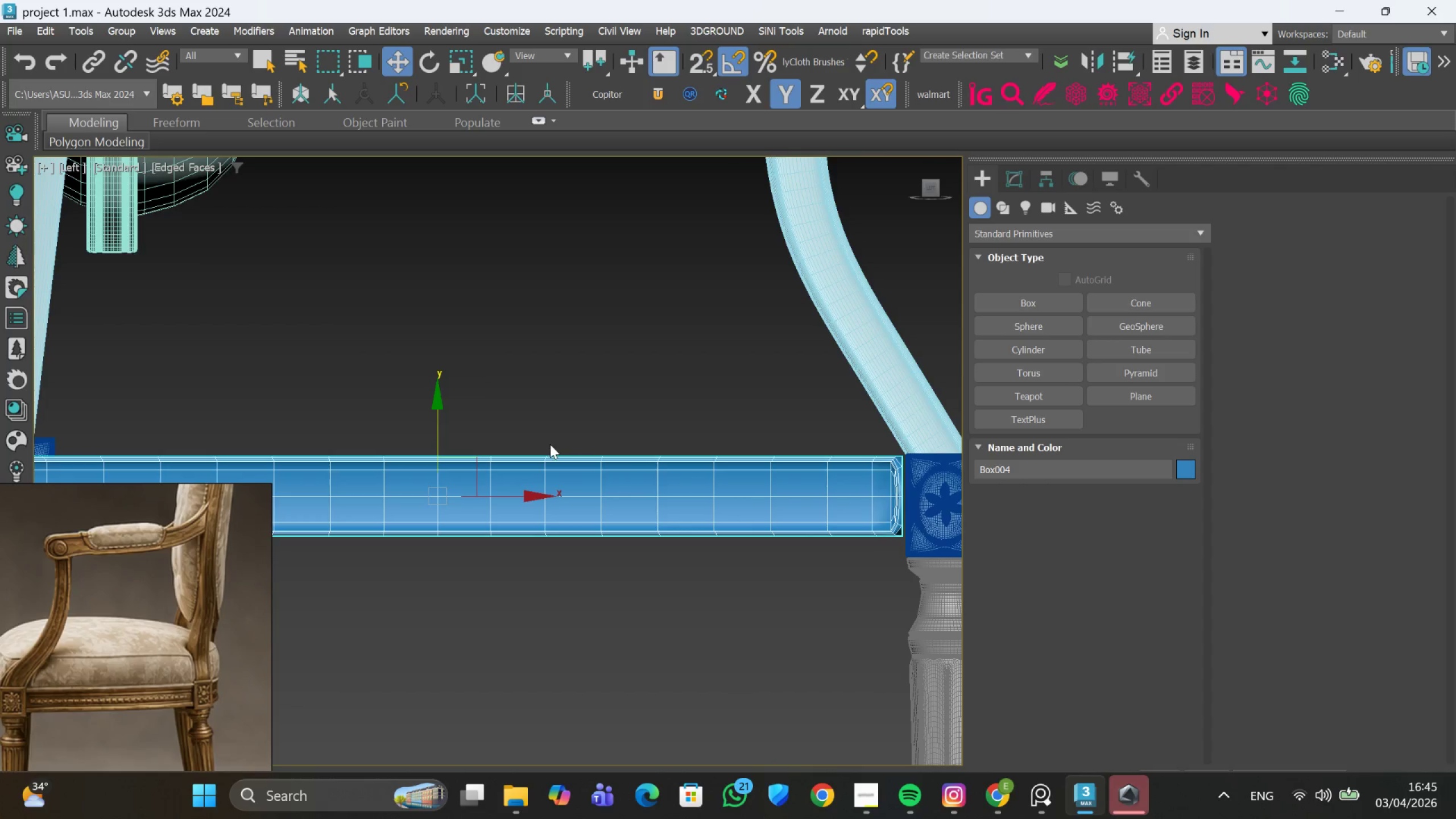 
scroll: coordinate [555, 447], scroll_direction: up, amount: 1.0
 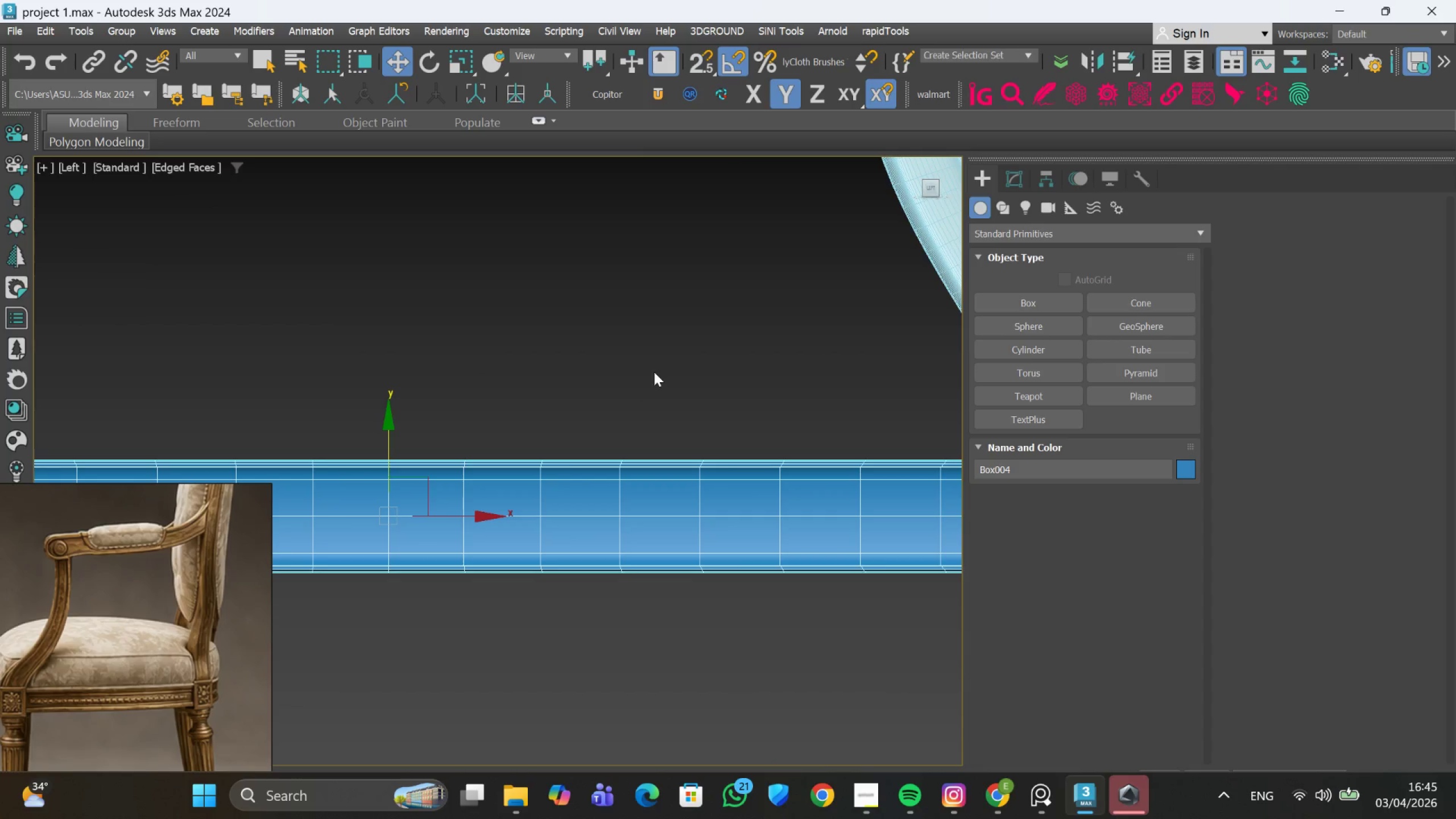 
scroll: coordinate [657, 415], scroll_direction: down, amount: 1.0
 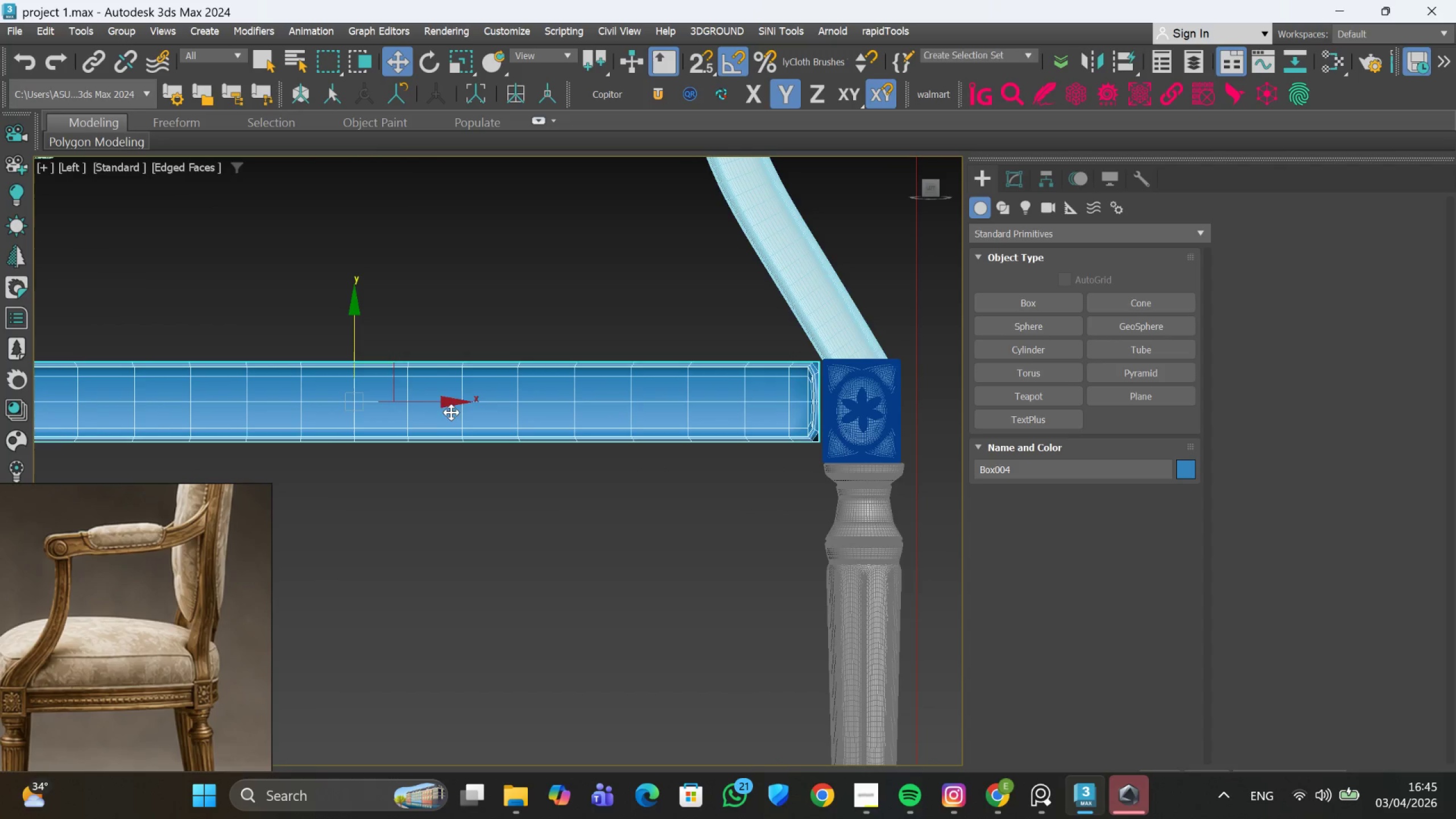 
left_click_drag(start_coordinate=[446, 407], to_coordinate=[460, 406])
 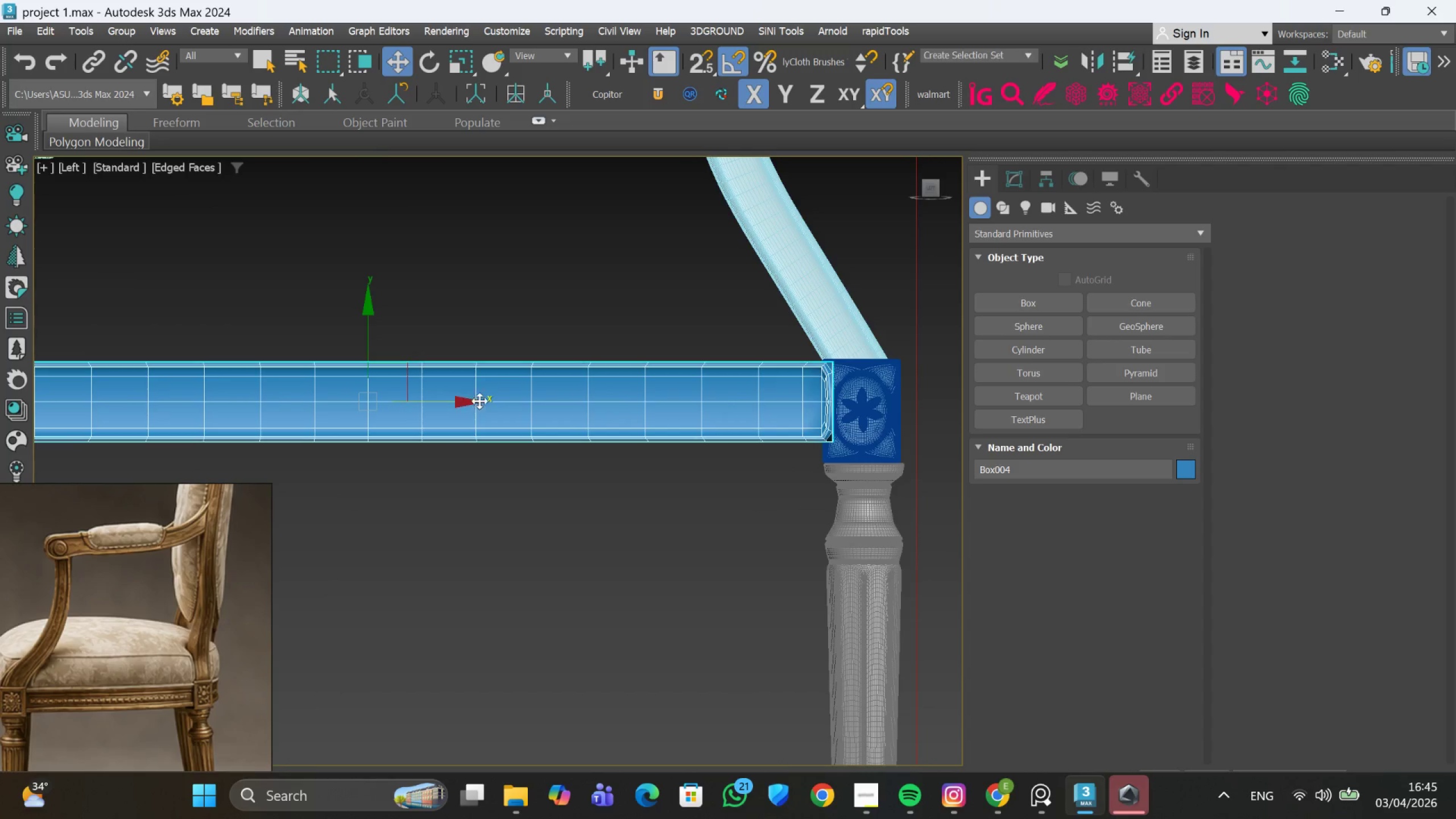 
scroll: coordinate [575, 427], scroll_direction: down, amount: 3.0
 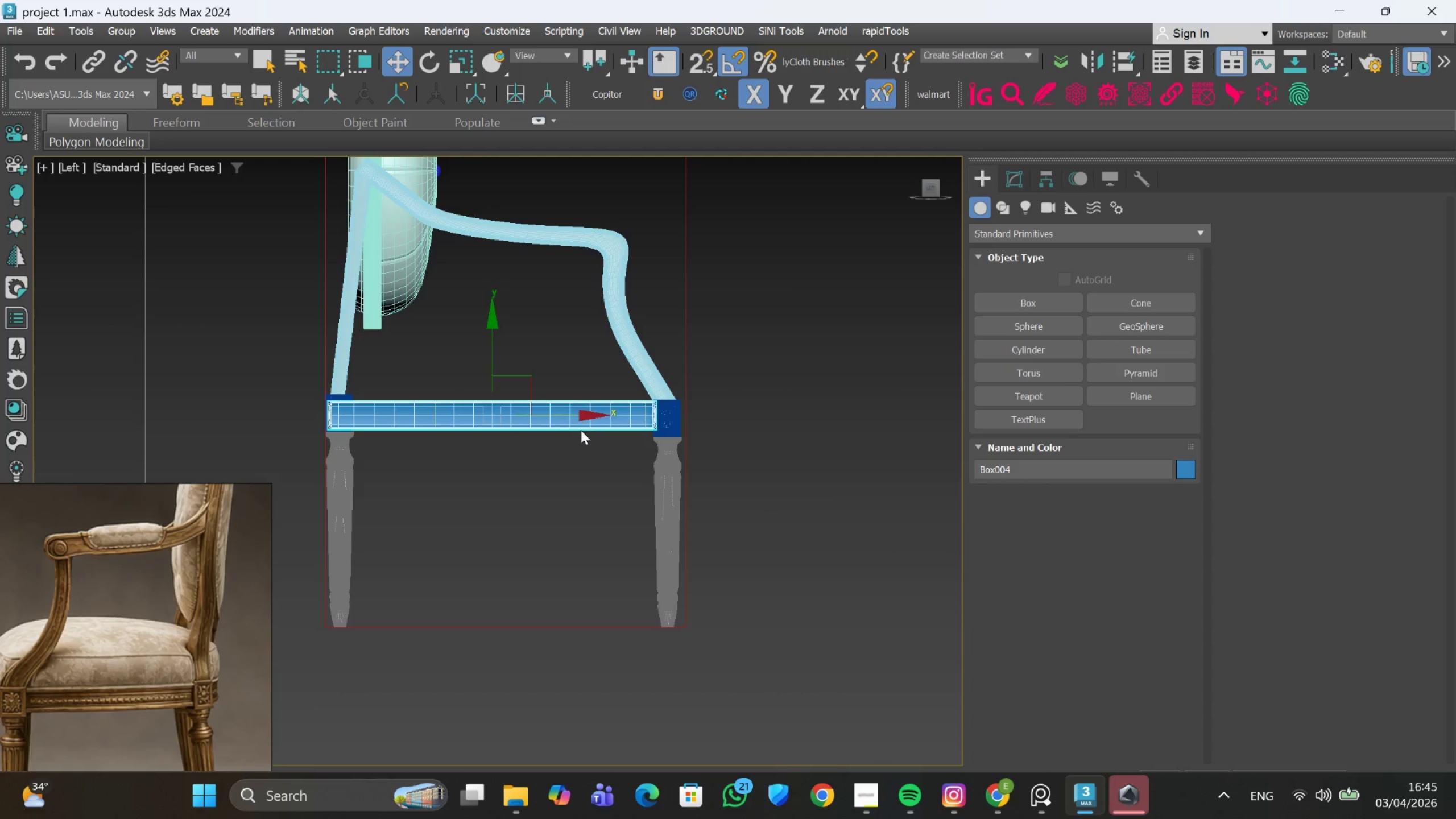 
hold_key(key=AltLeft, duration=0.8)
 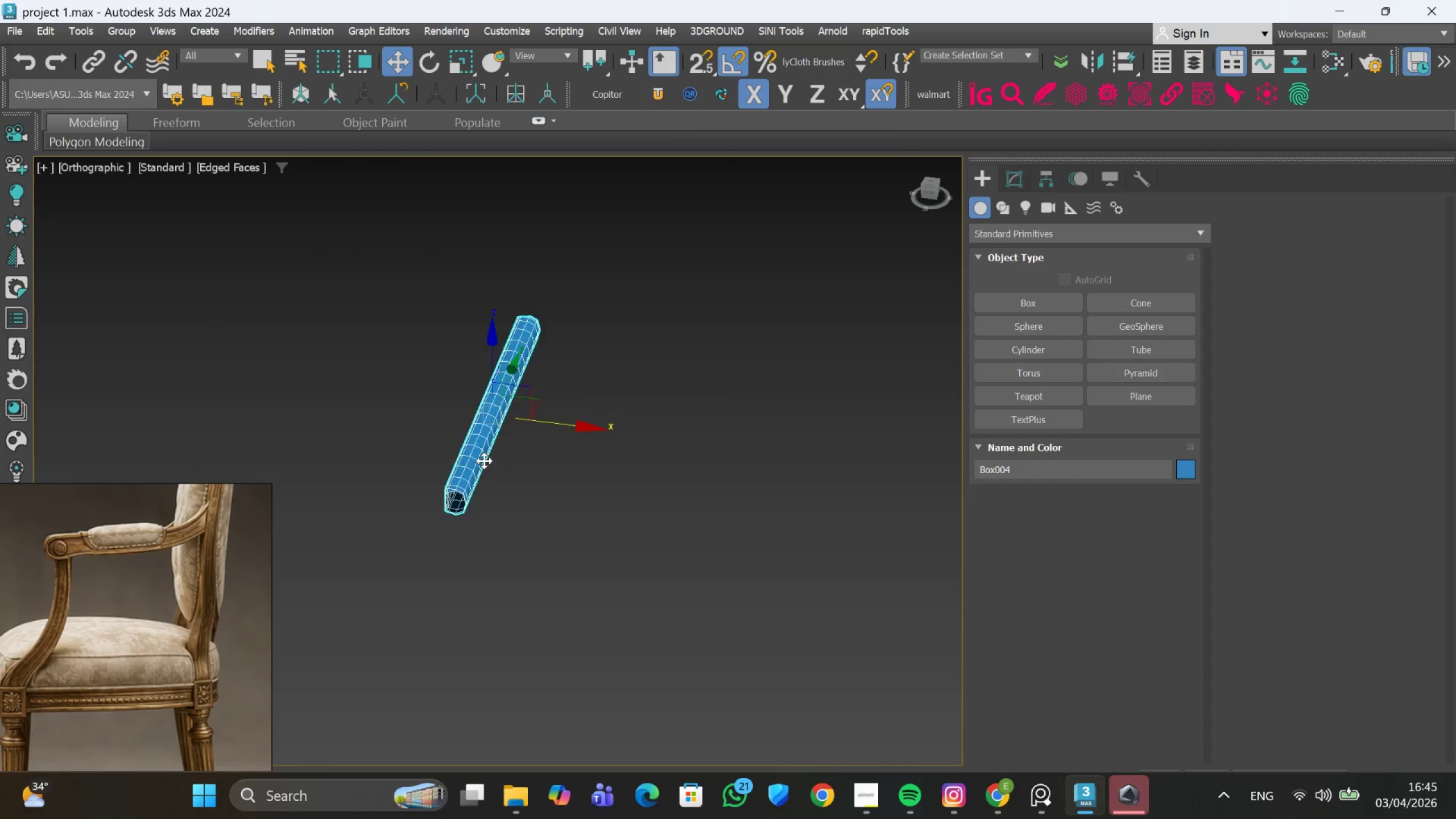 
scroll: coordinate [494, 467], scroll_direction: down, amount: 3.0
 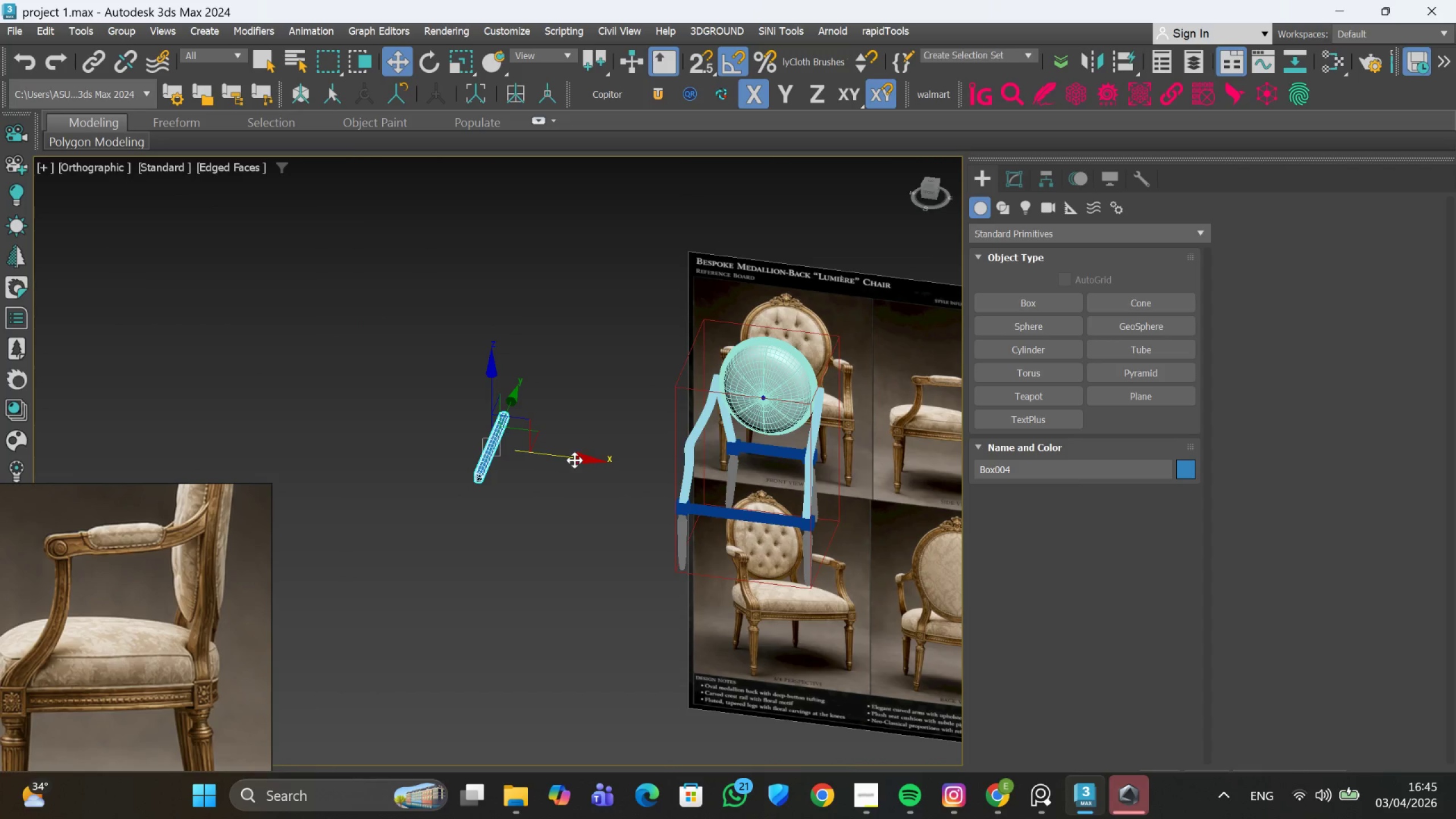 
left_click_drag(start_coordinate=[574, 460], to_coordinate=[793, 507])
 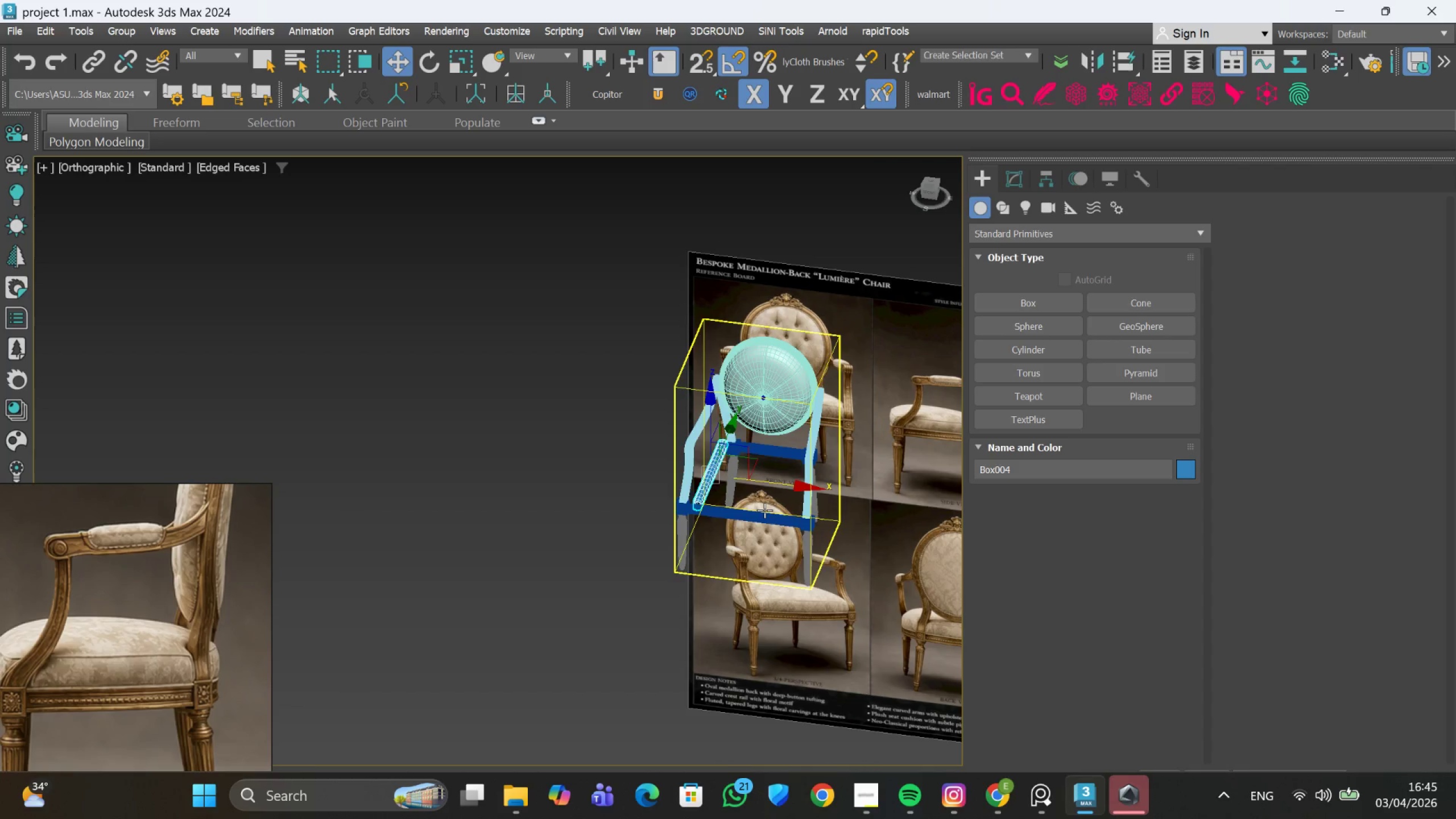 
key(Meta+MetaLeft)
 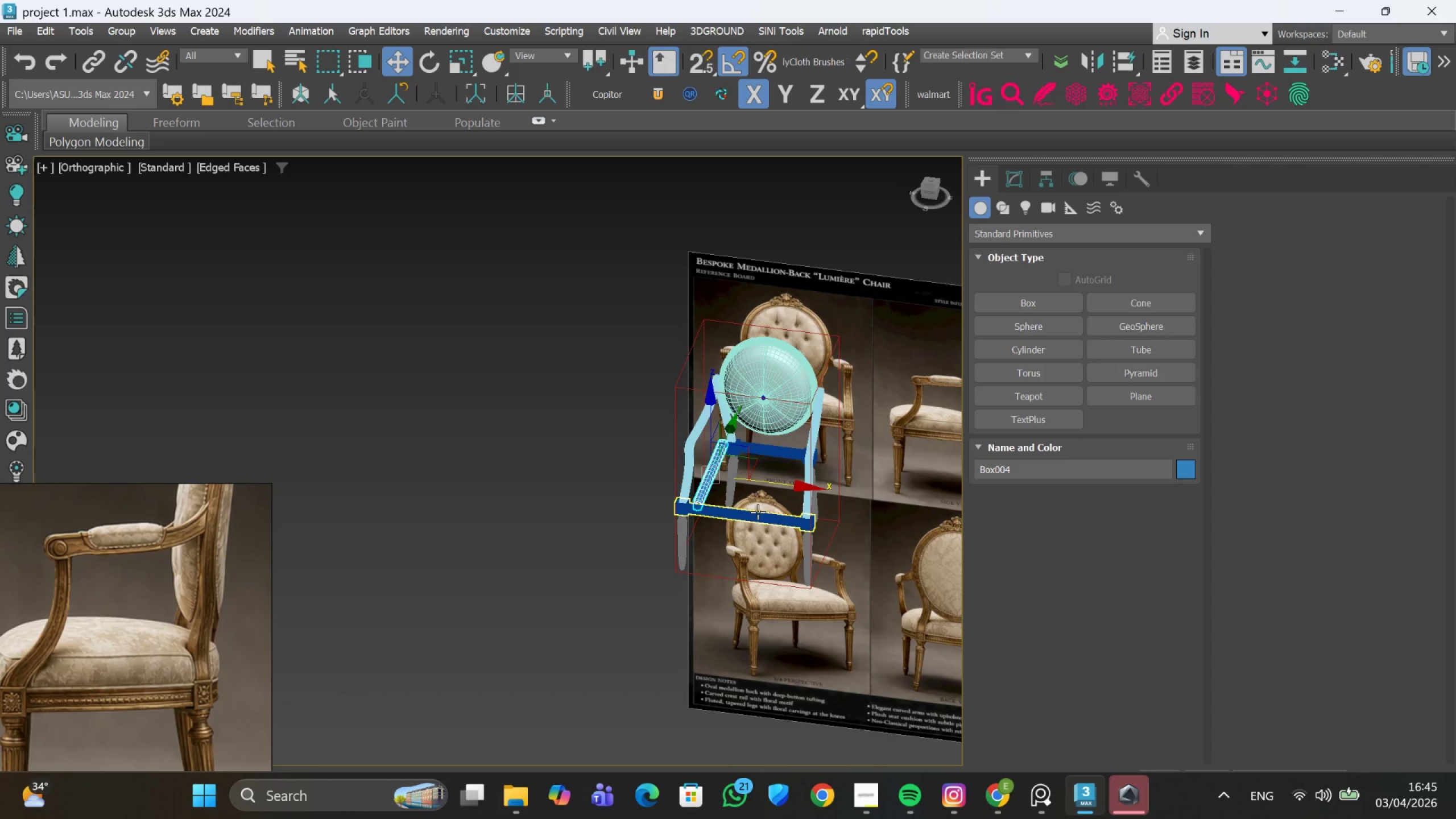 
middle_click([758, 512])
 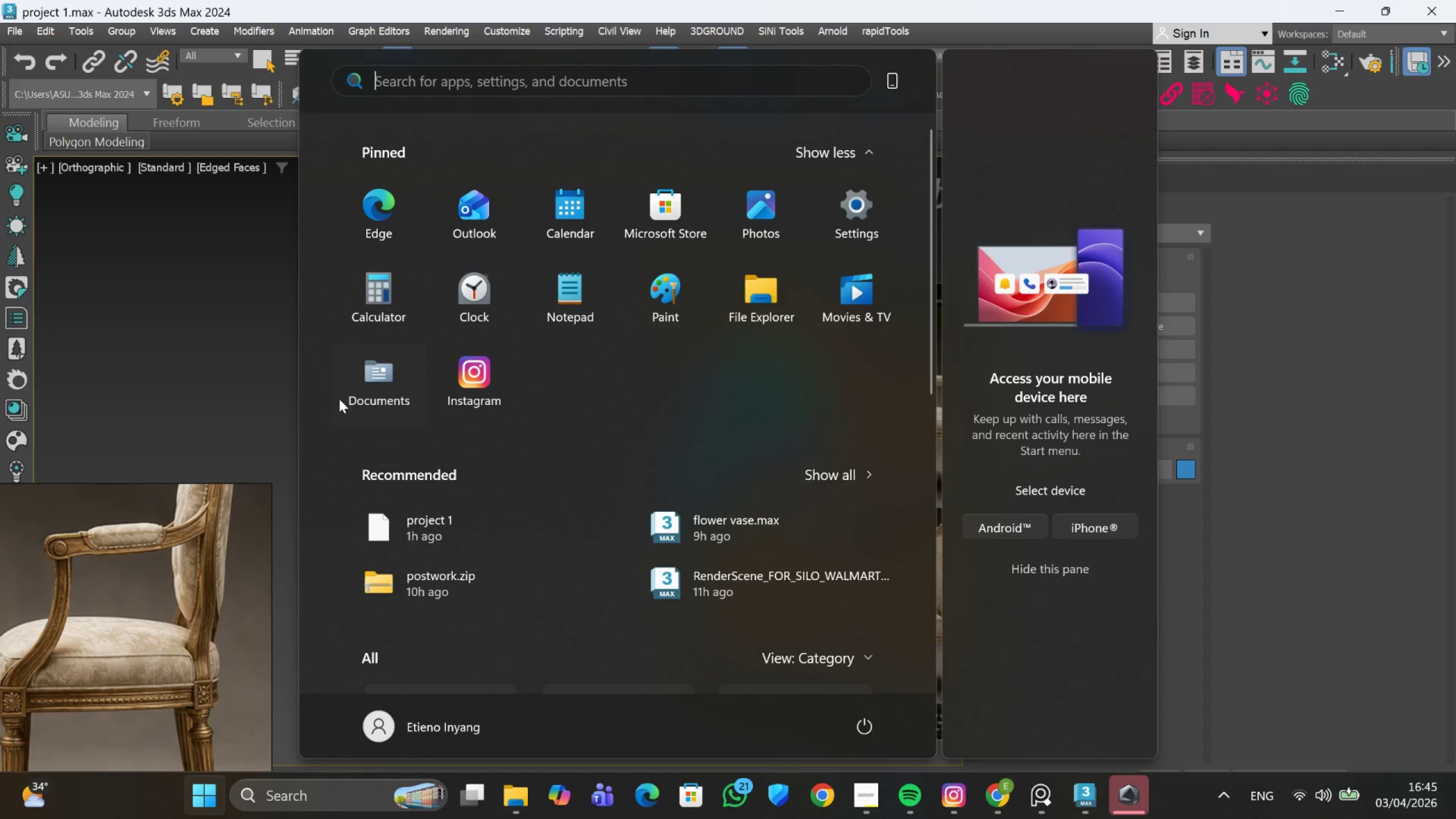 
left_click([276, 362])
 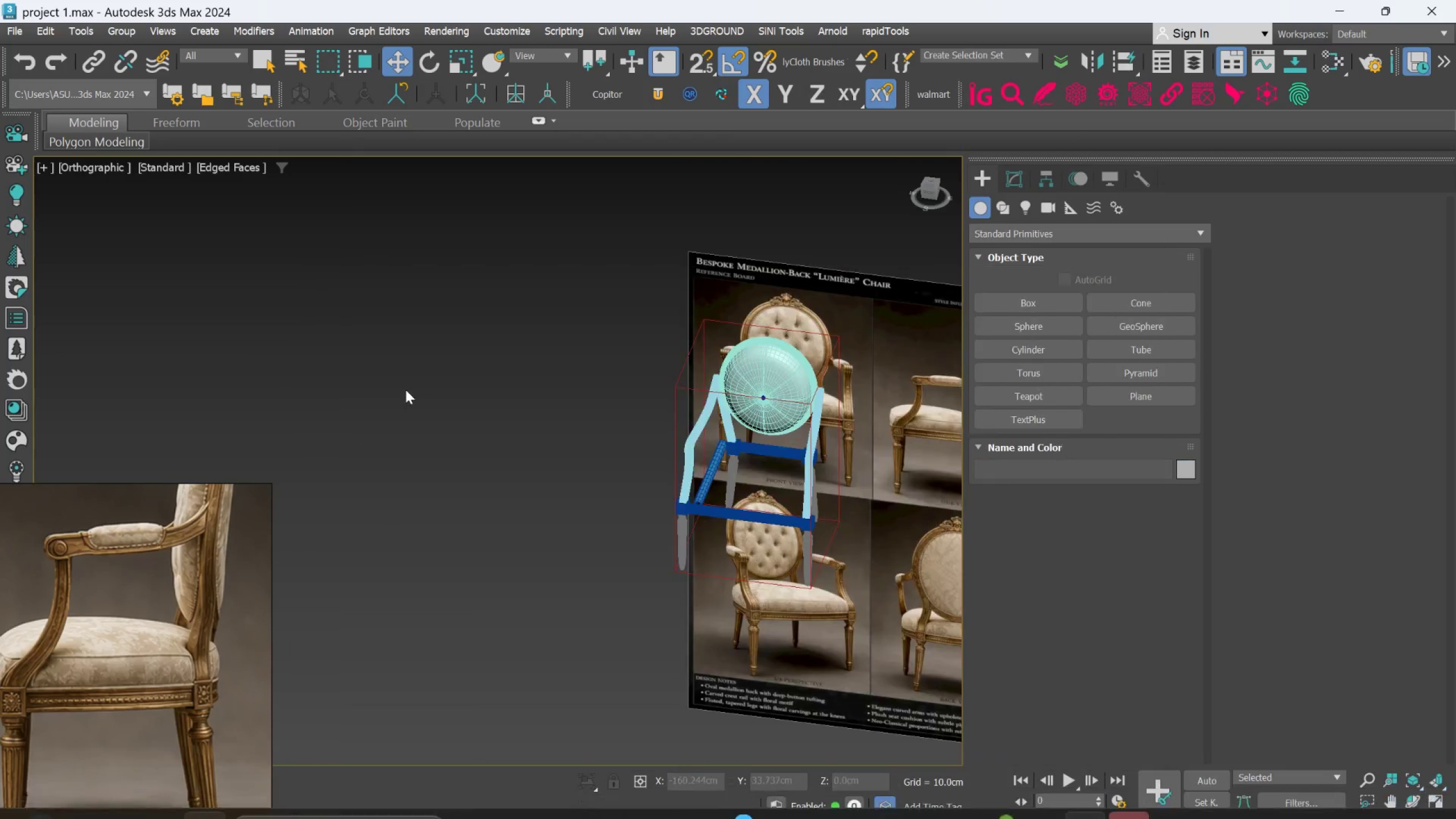 
hold_key(key=AltLeft, duration=0.45)
 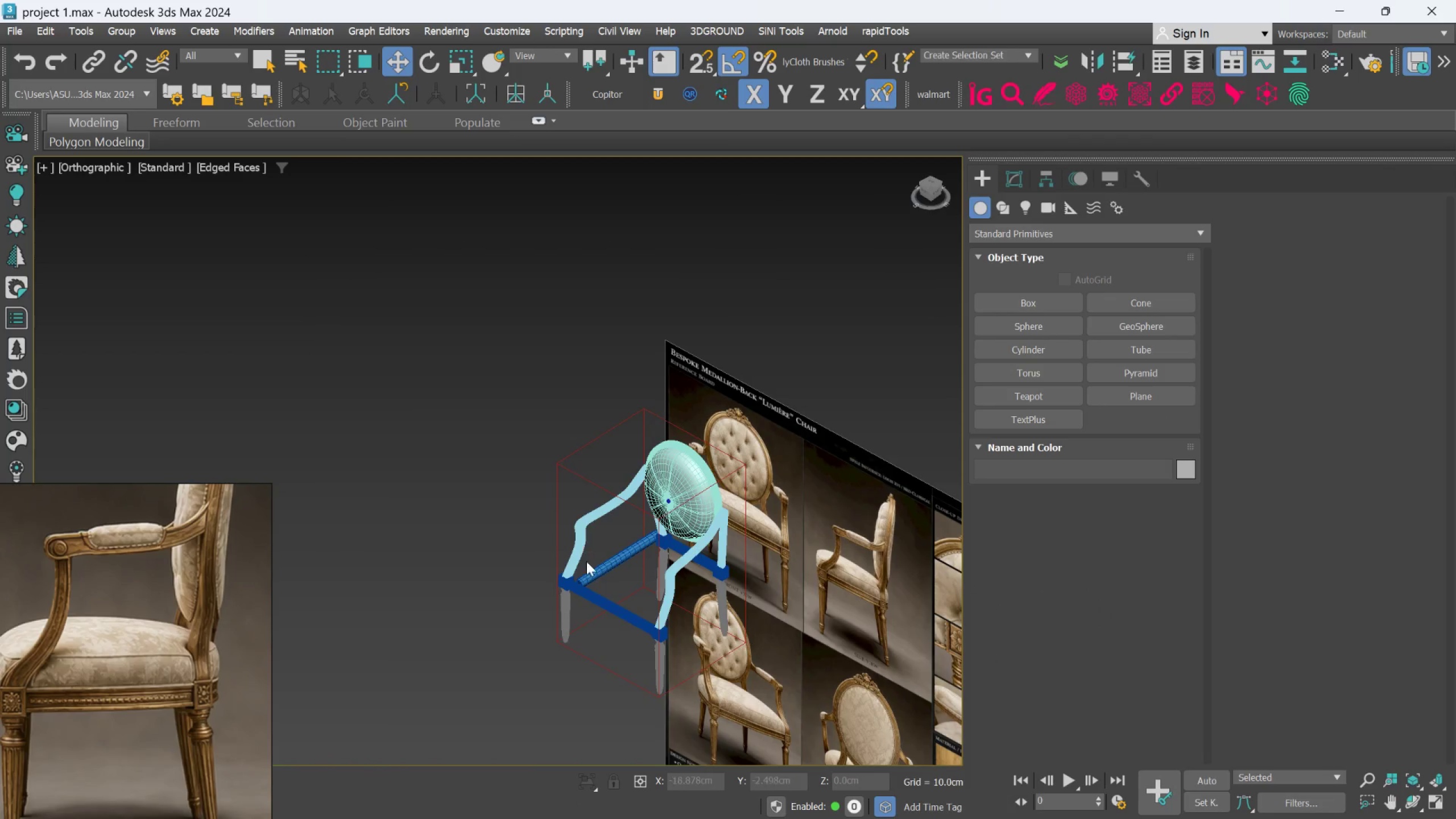 
scroll: coordinate [605, 602], scroll_direction: up, amount: 2.0
 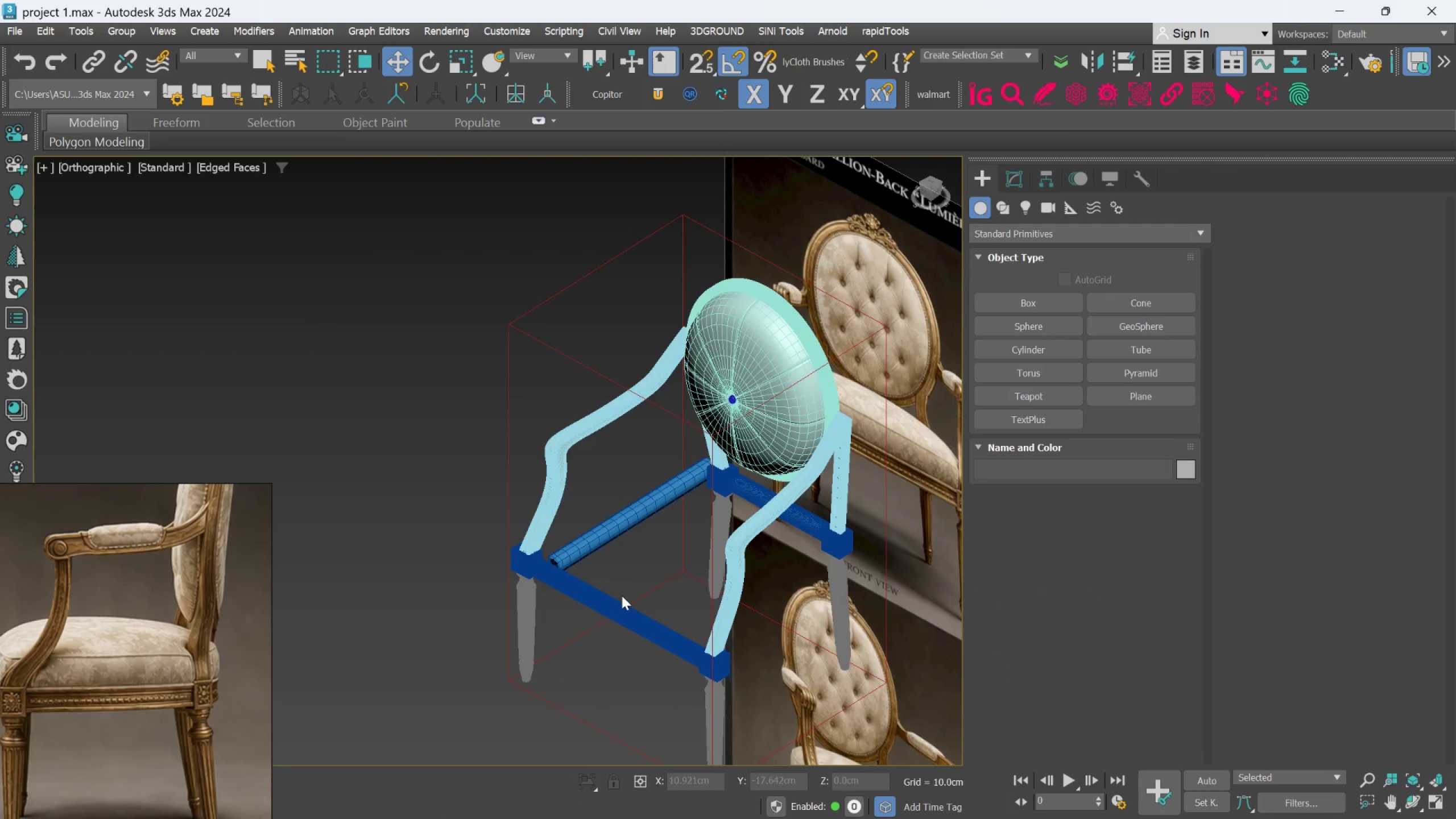 
hold_key(key=AltLeft, duration=0.33)
 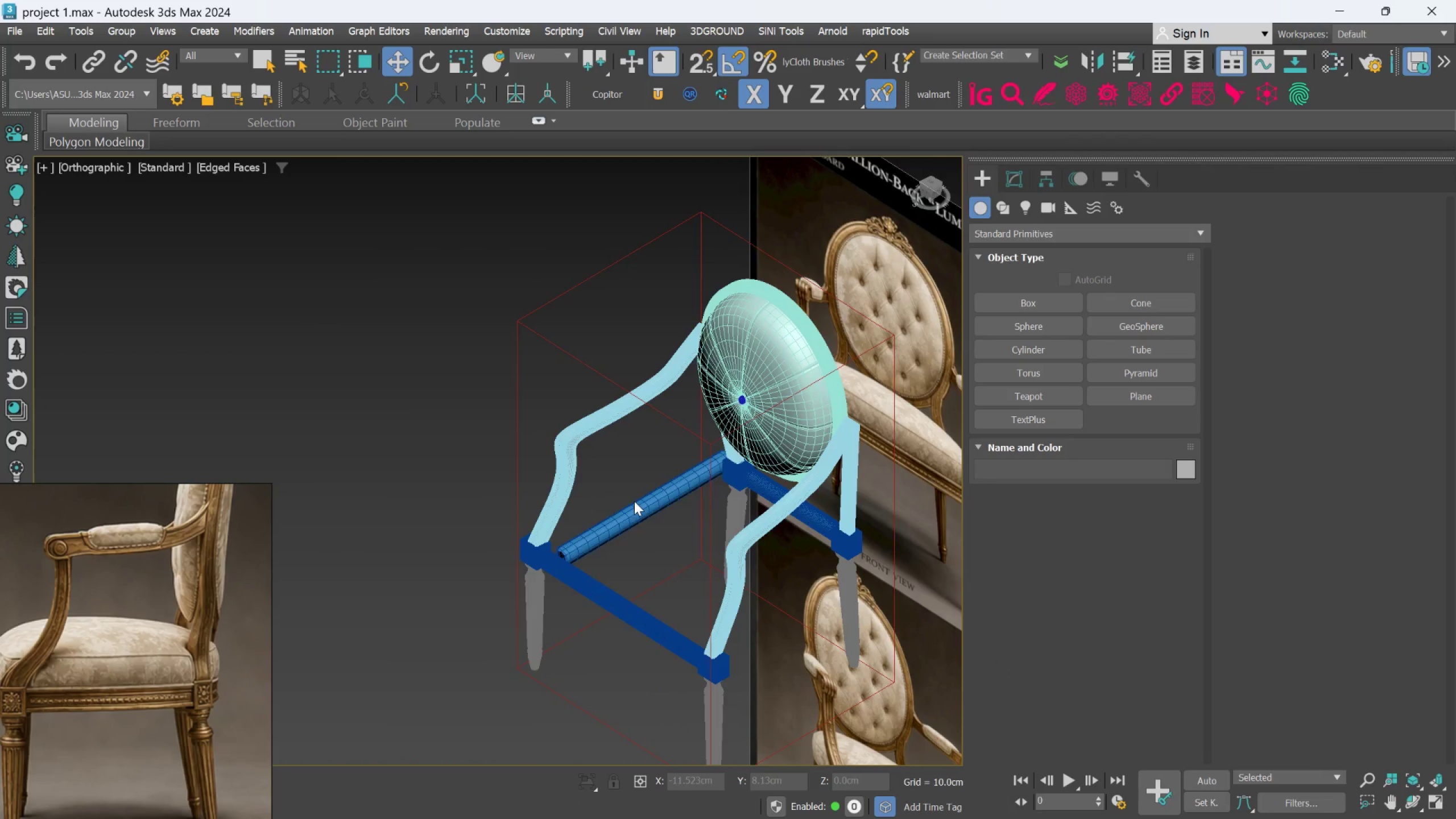 
left_click([631, 511])
 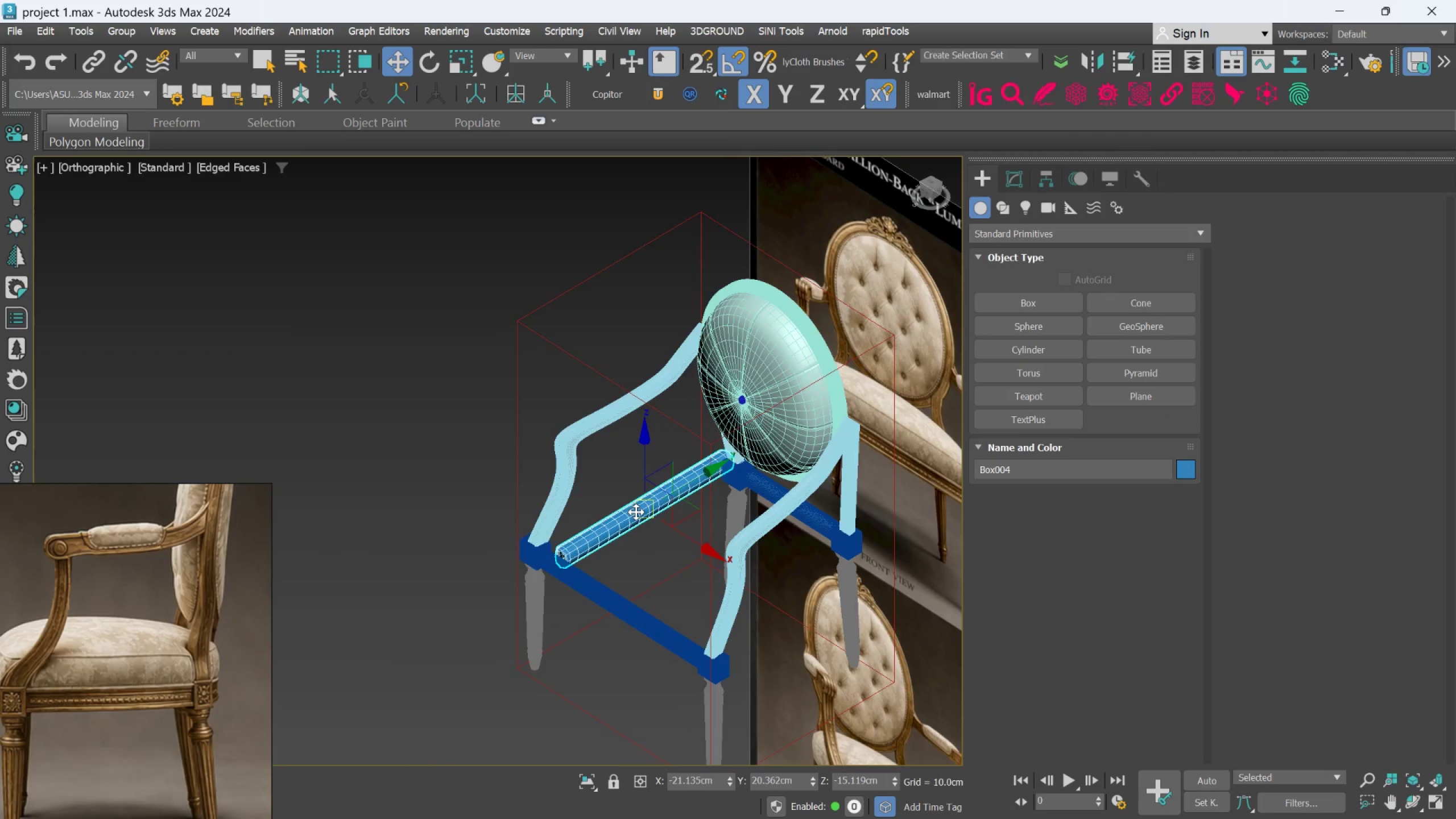 
hold_key(key=AltLeft, duration=0.58)
 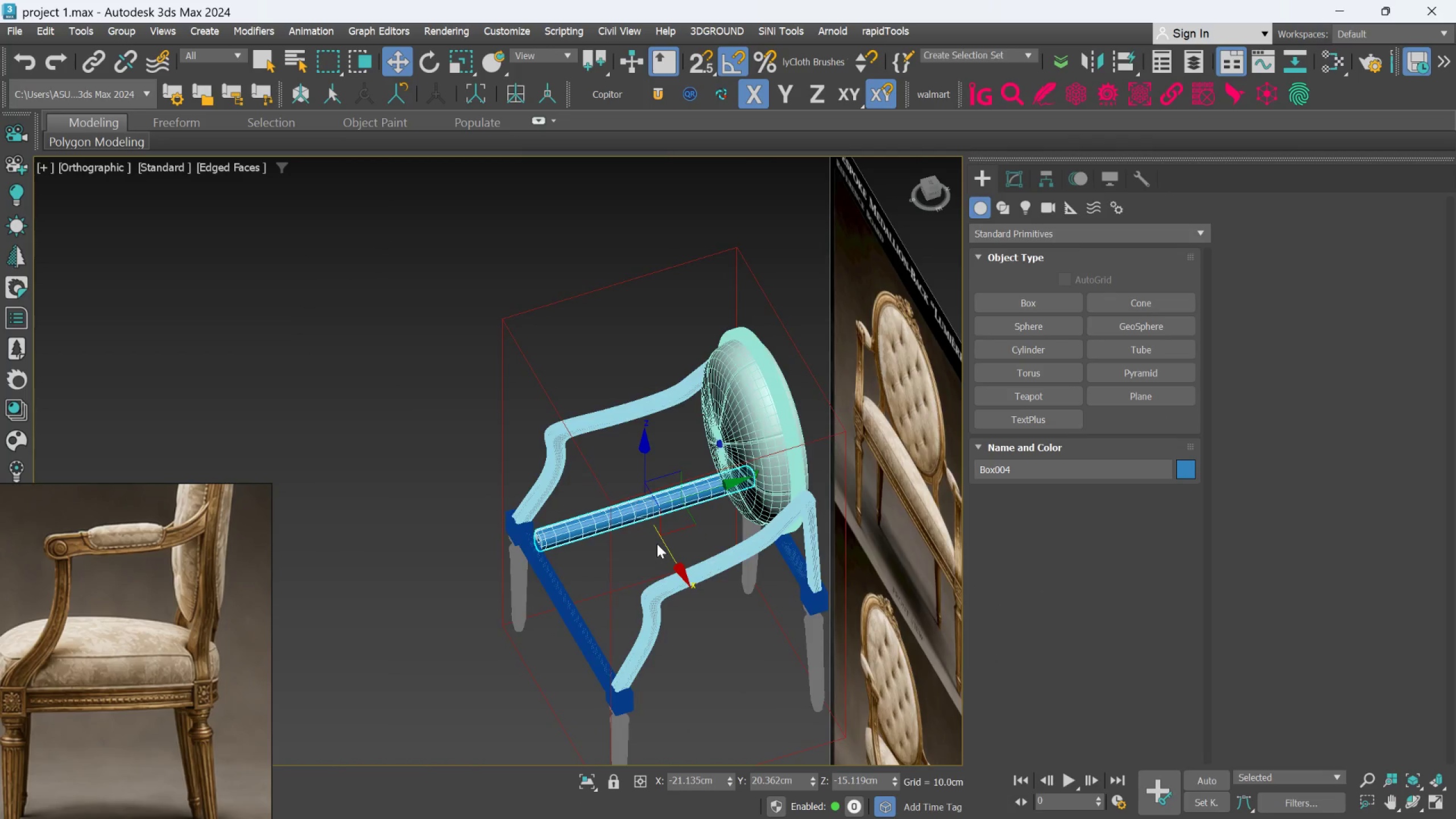 
scroll: coordinate [657, 543], scroll_direction: up, amount: 1.0
 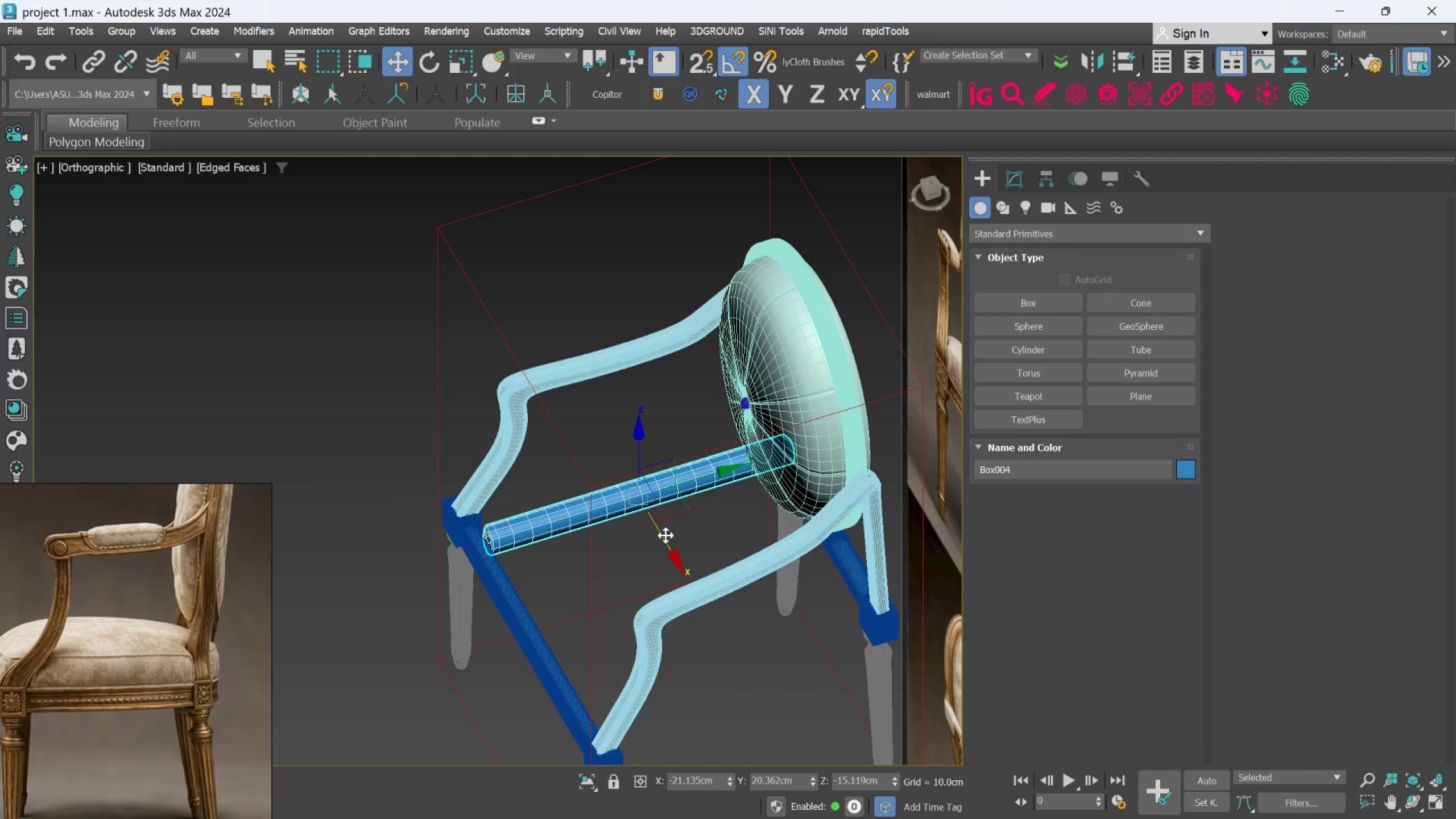 
hold_key(key=AltLeft, duration=1.5)
 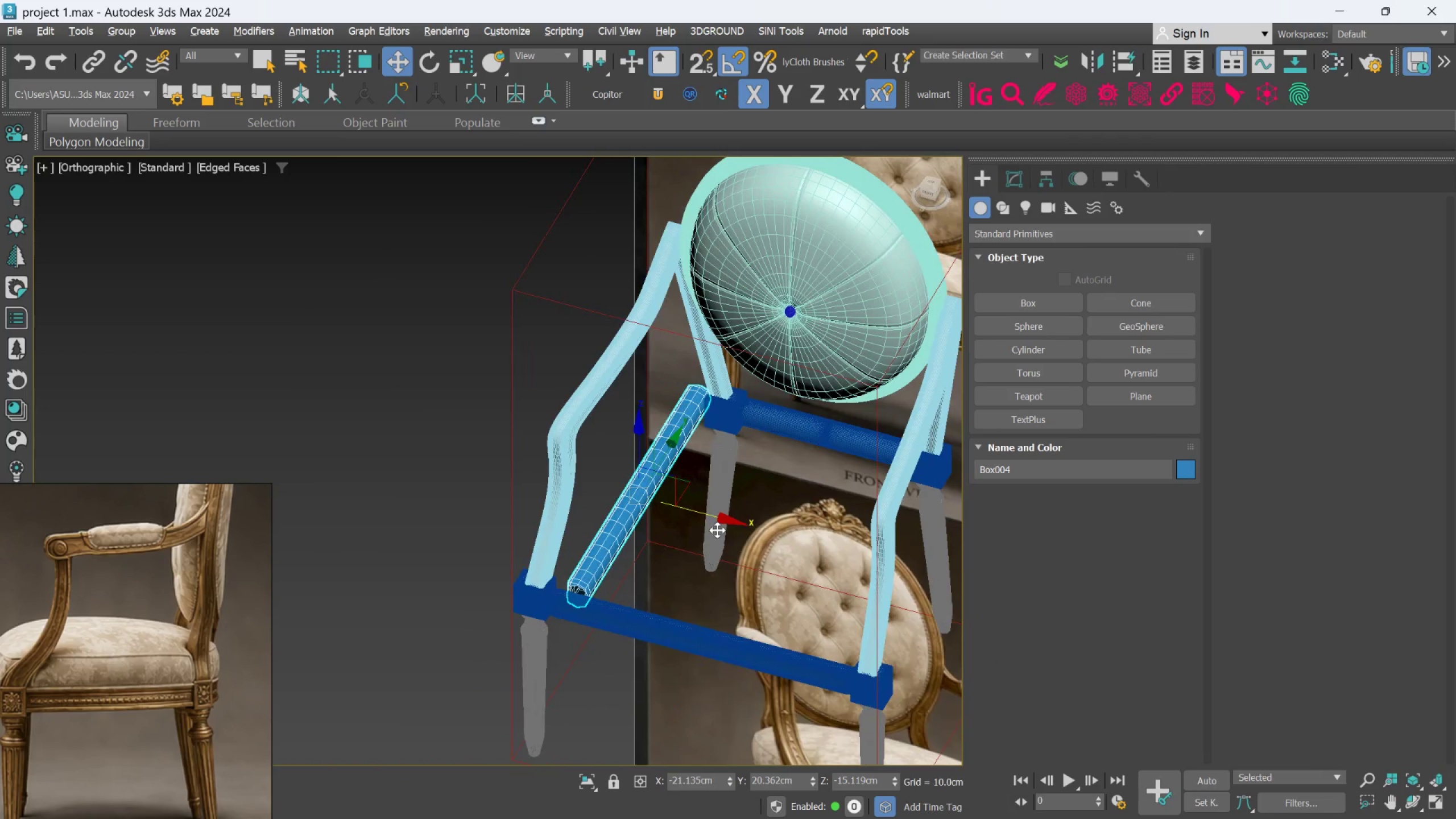 
key(Alt+AltLeft)
 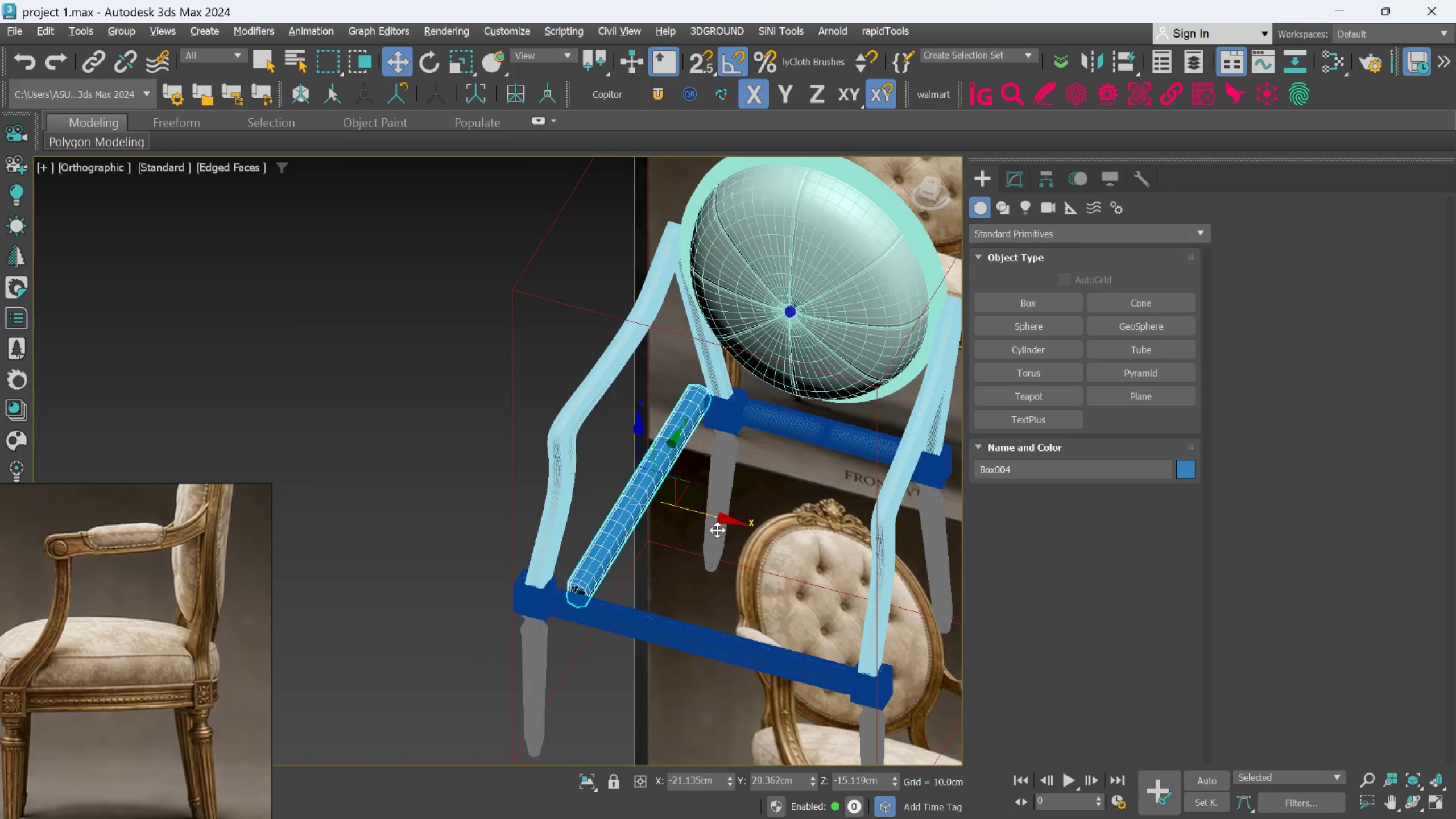 
key(Alt+AltLeft)
 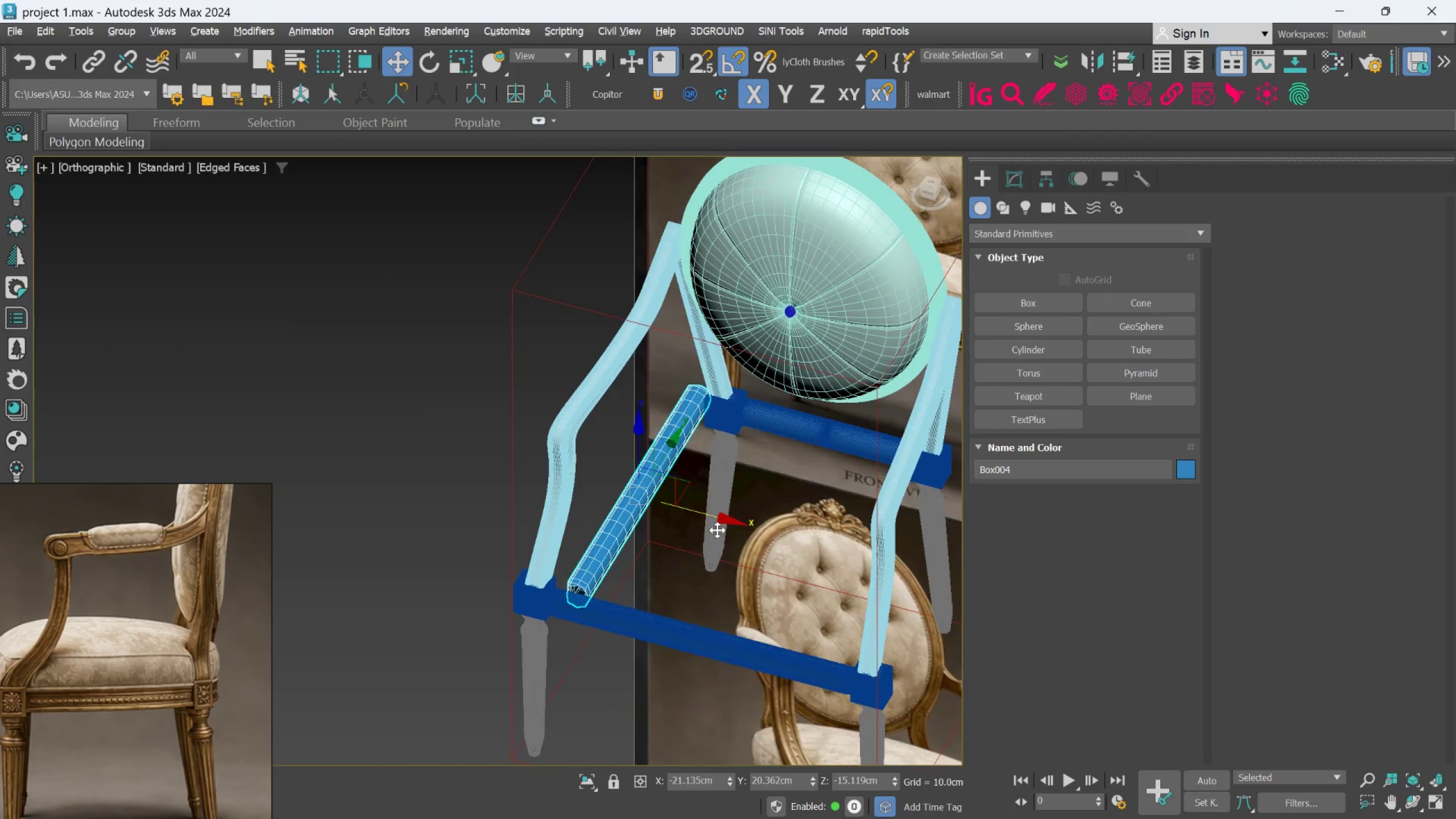 
key(Alt+AltLeft)
 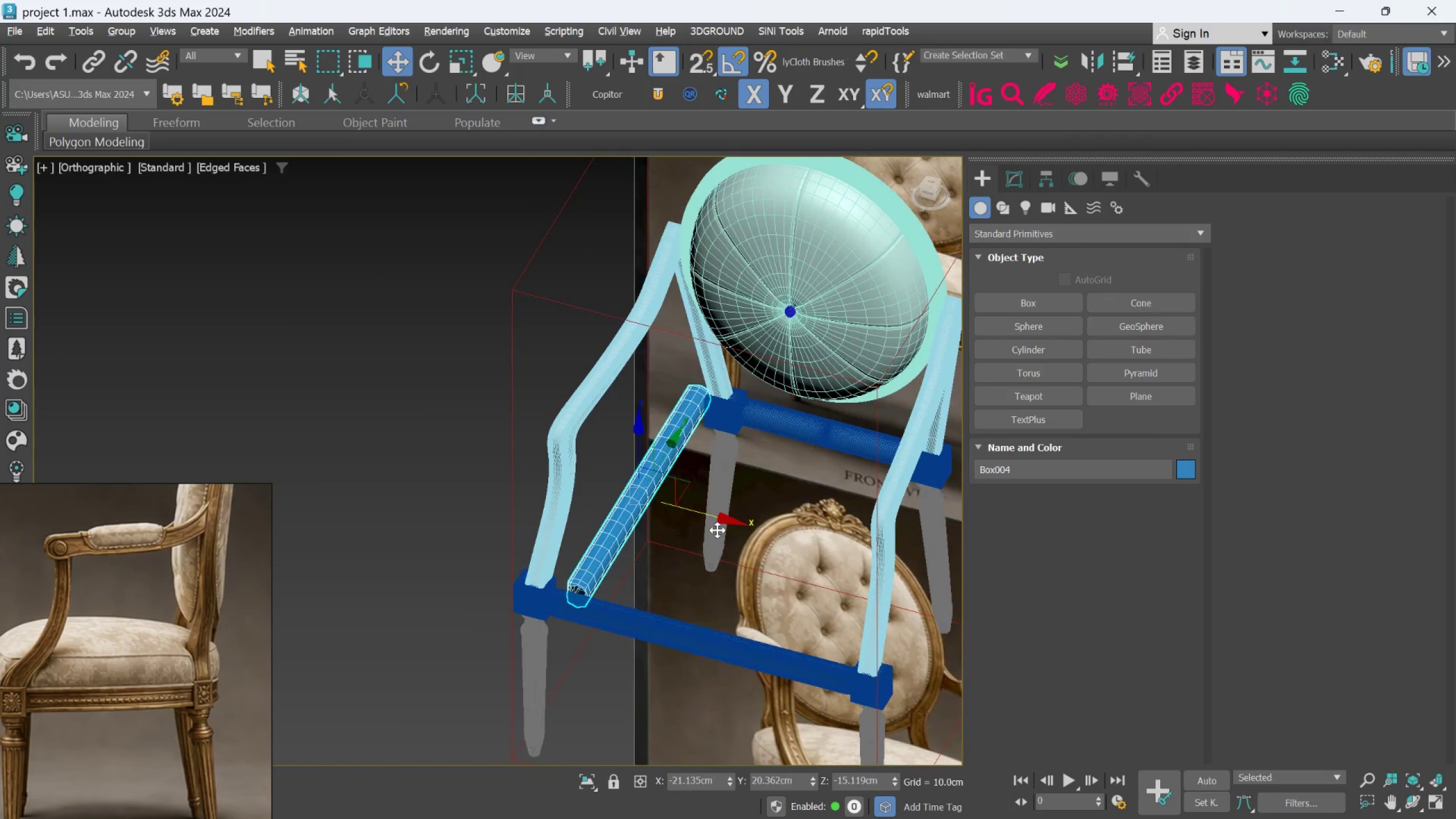 
key(Alt+AltLeft)
 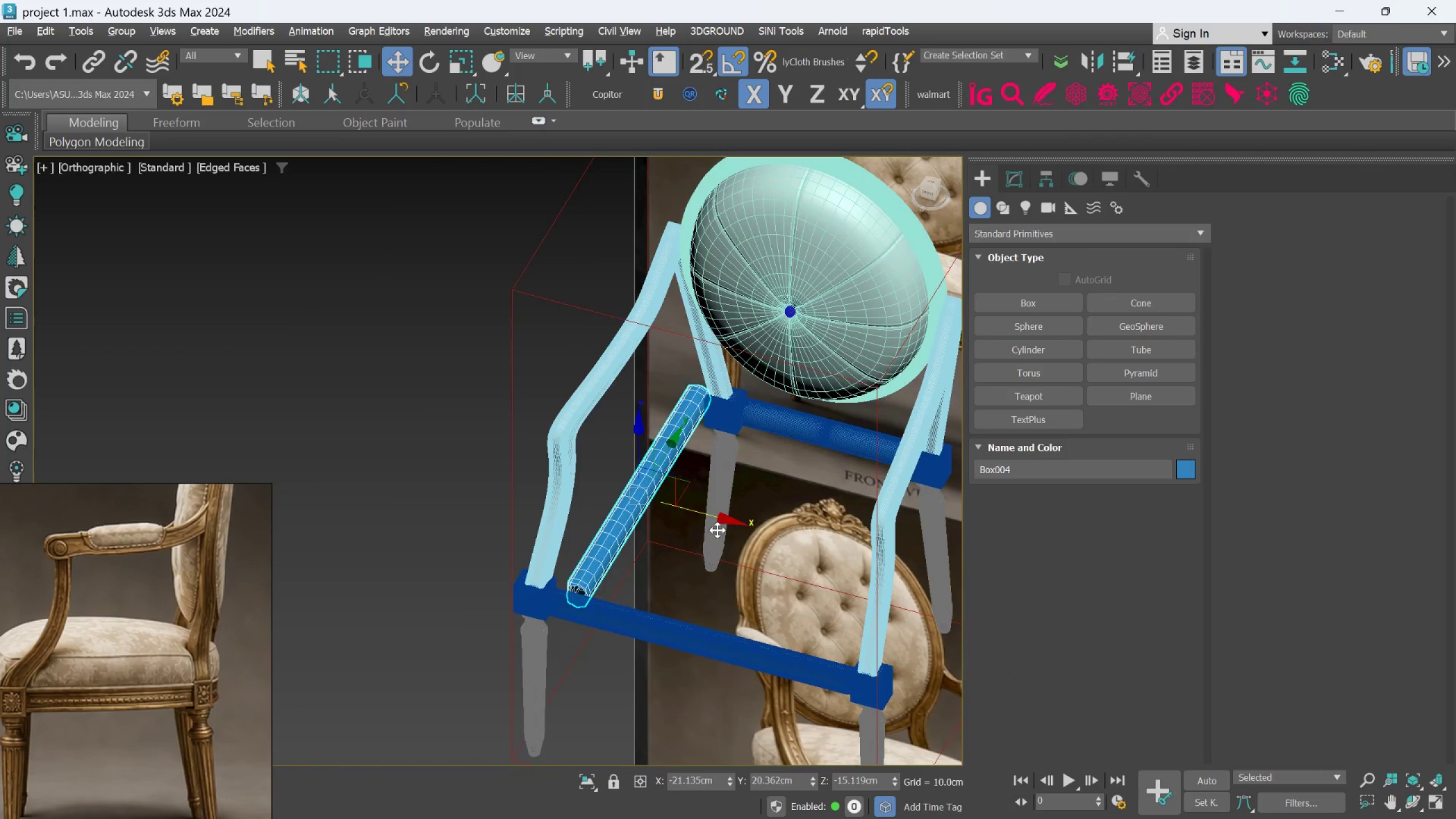 
key(Alt+AltLeft)
 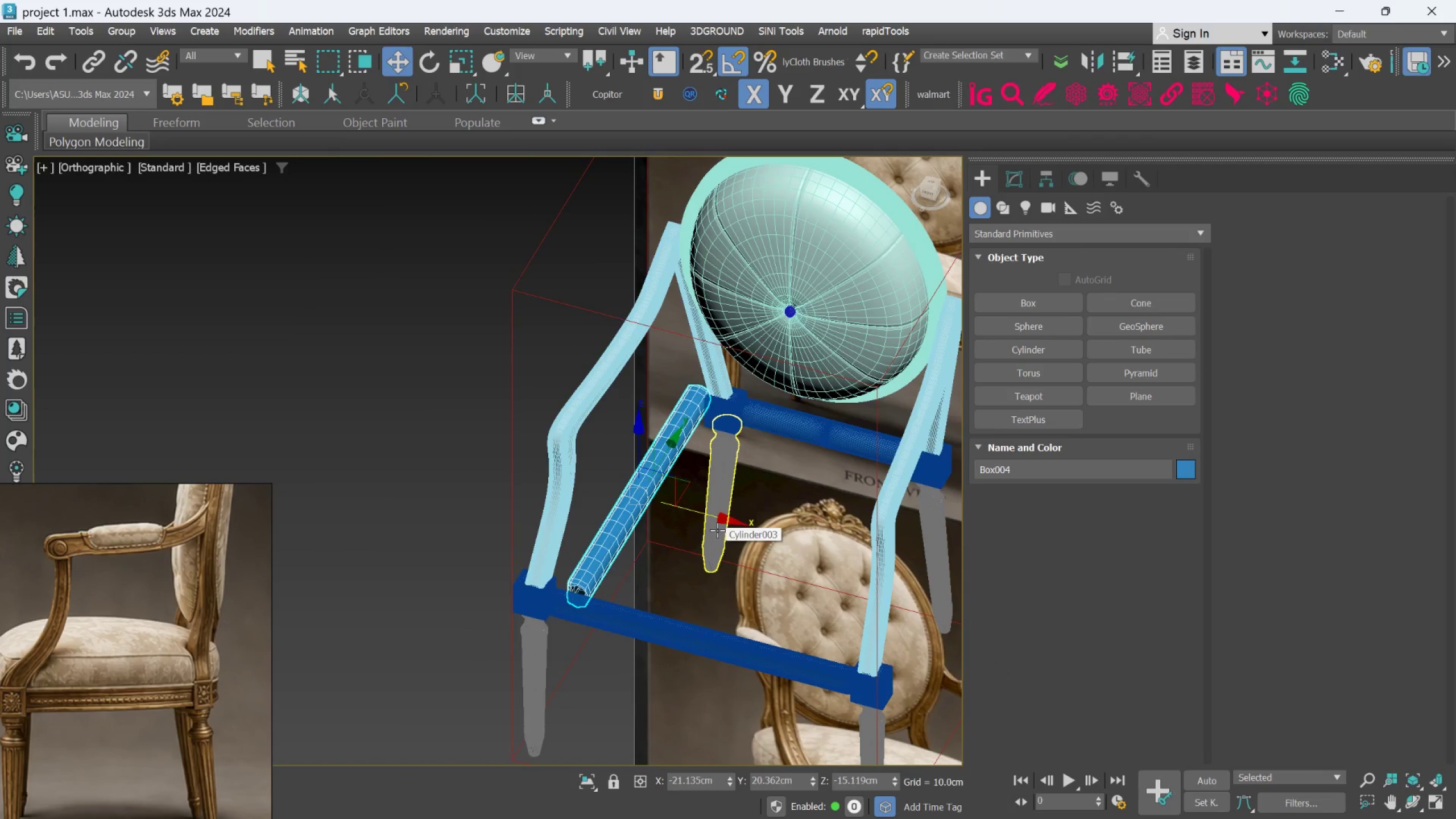 
key(E)
 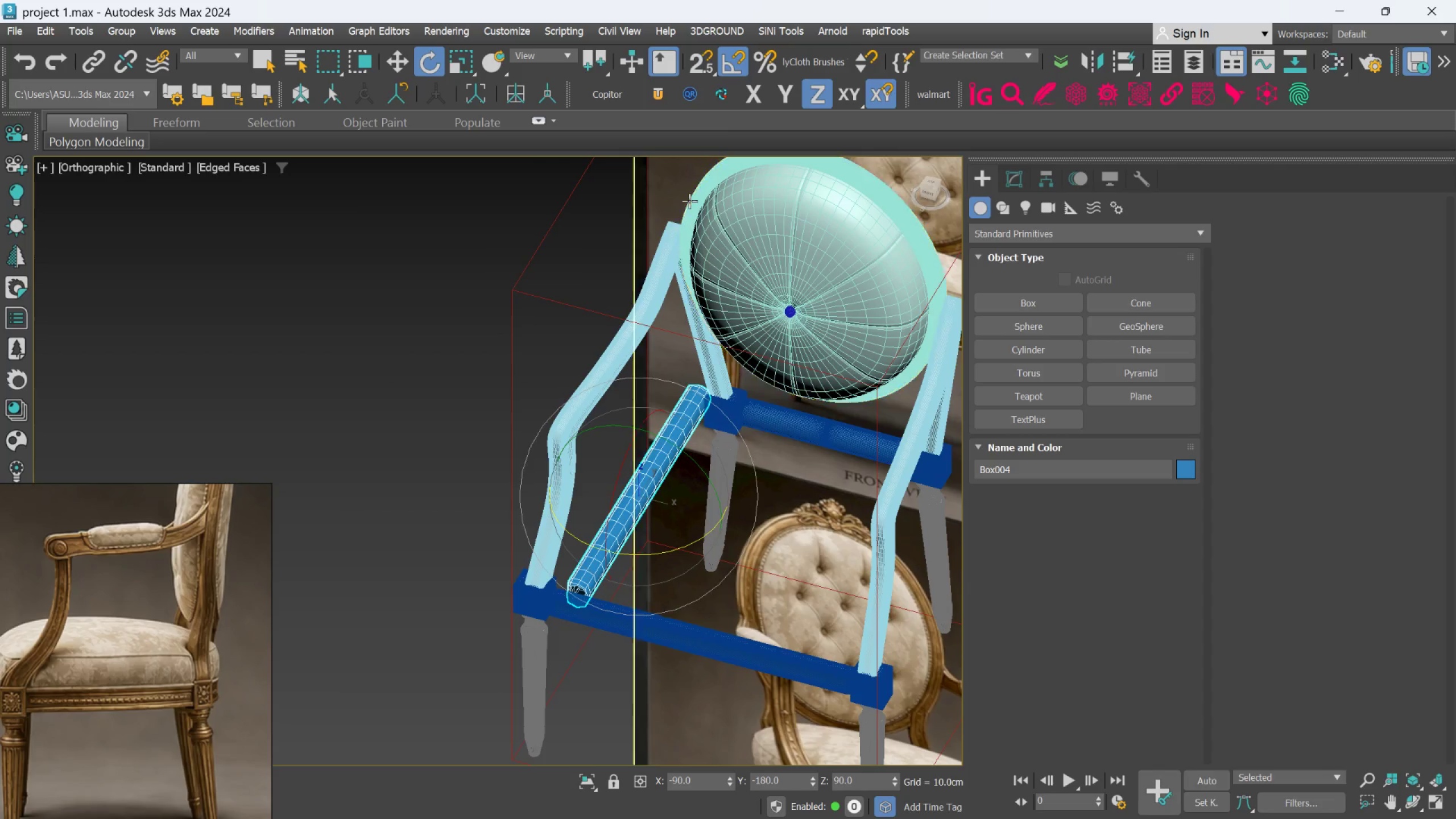 
left_click([740, 72])
 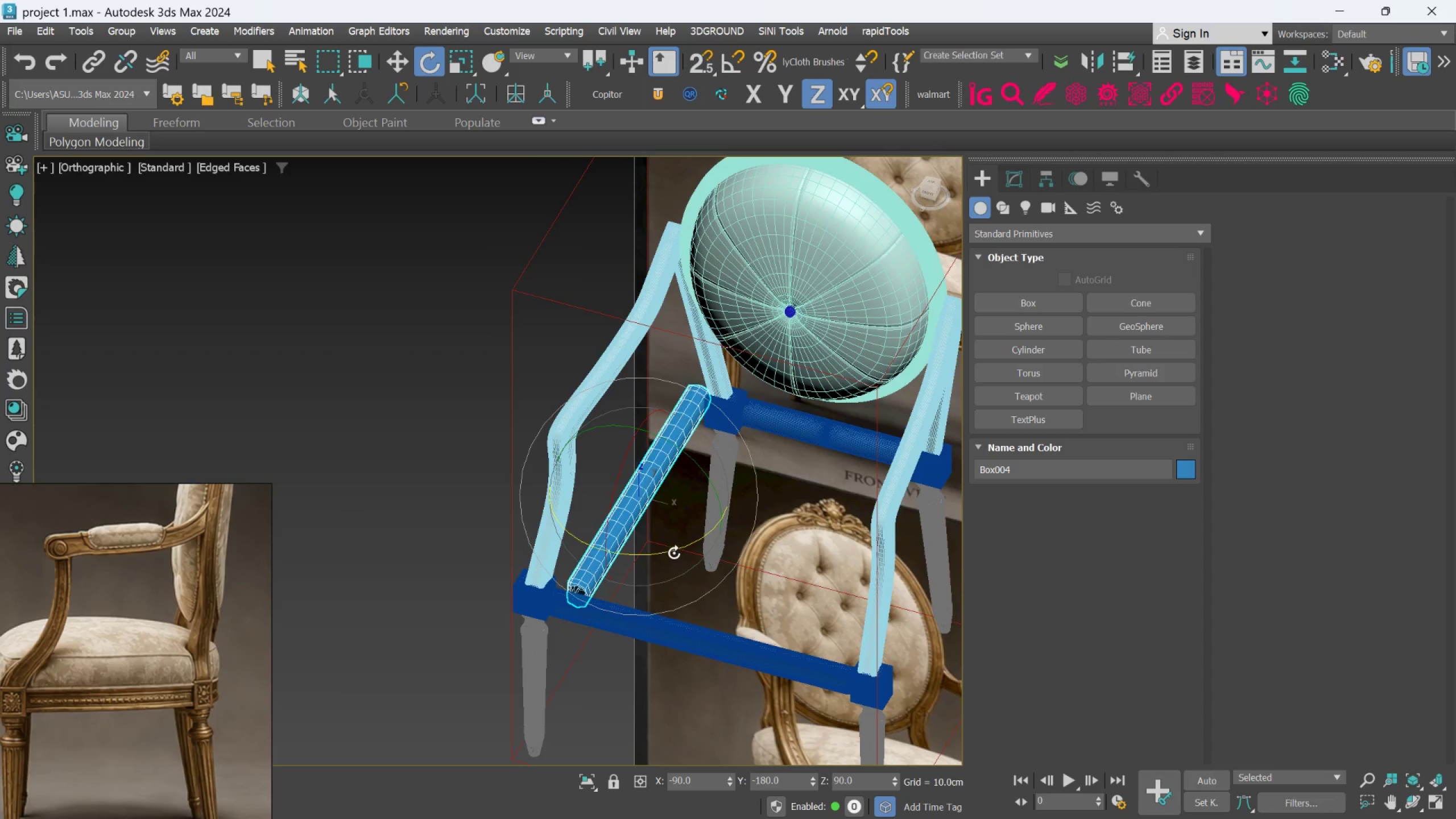 
left_click_drag(start_coordinate=[672, 553], to_coordinate=[661, 556])
 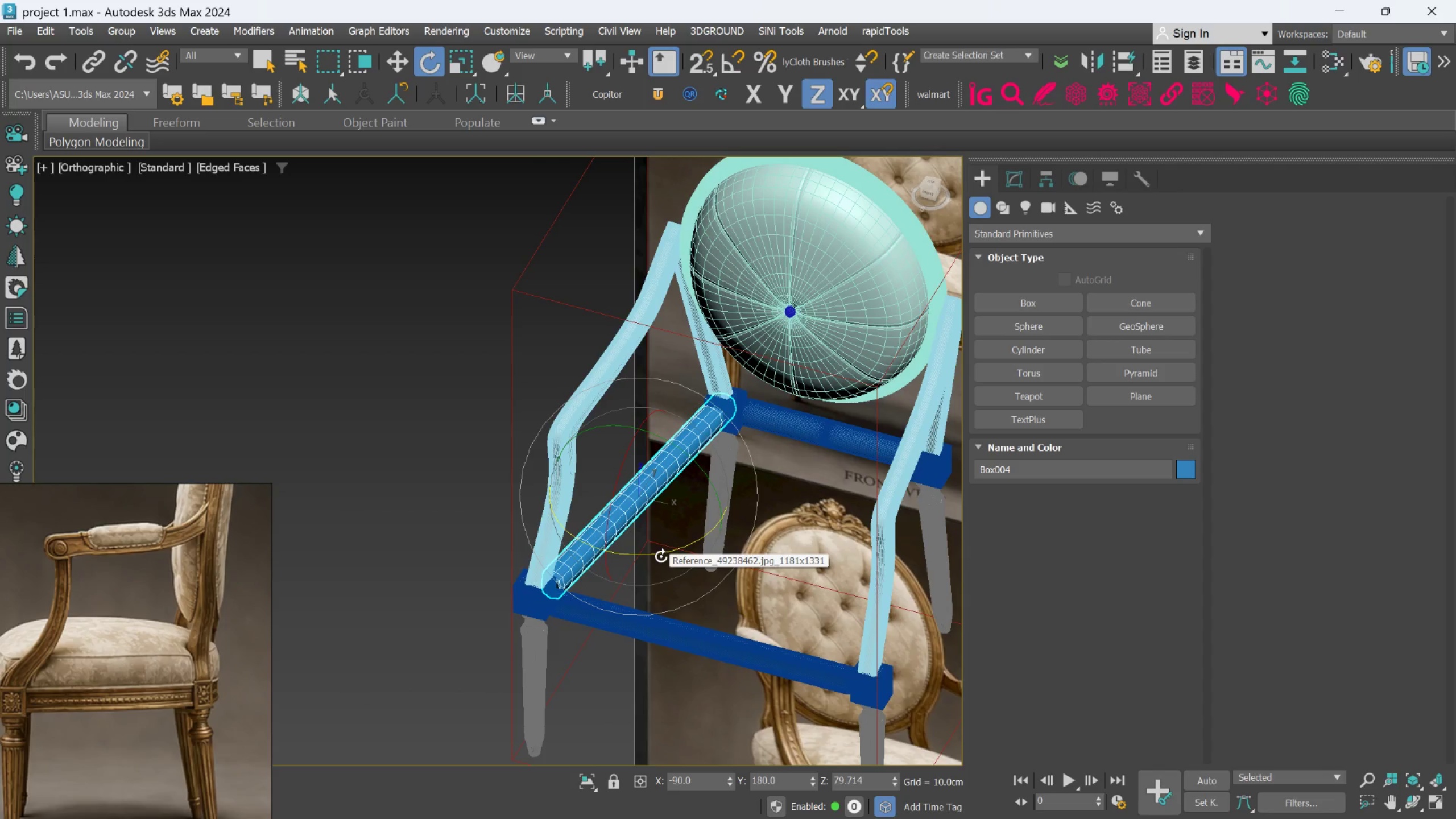 
hold_key(key=AltLeft, duration=1.12)
 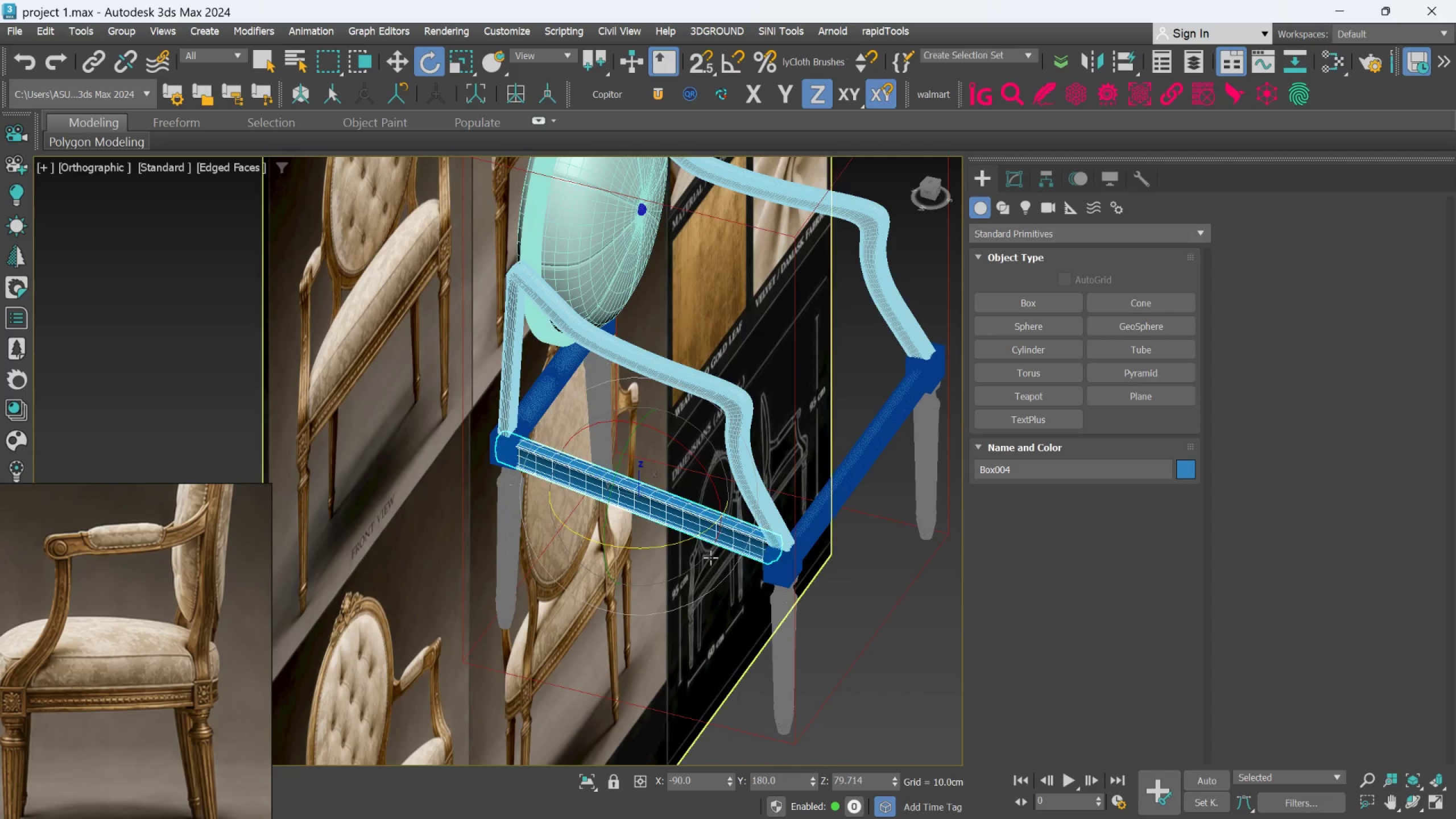 
hold_key(key=AltLeft, duration=0.69)
 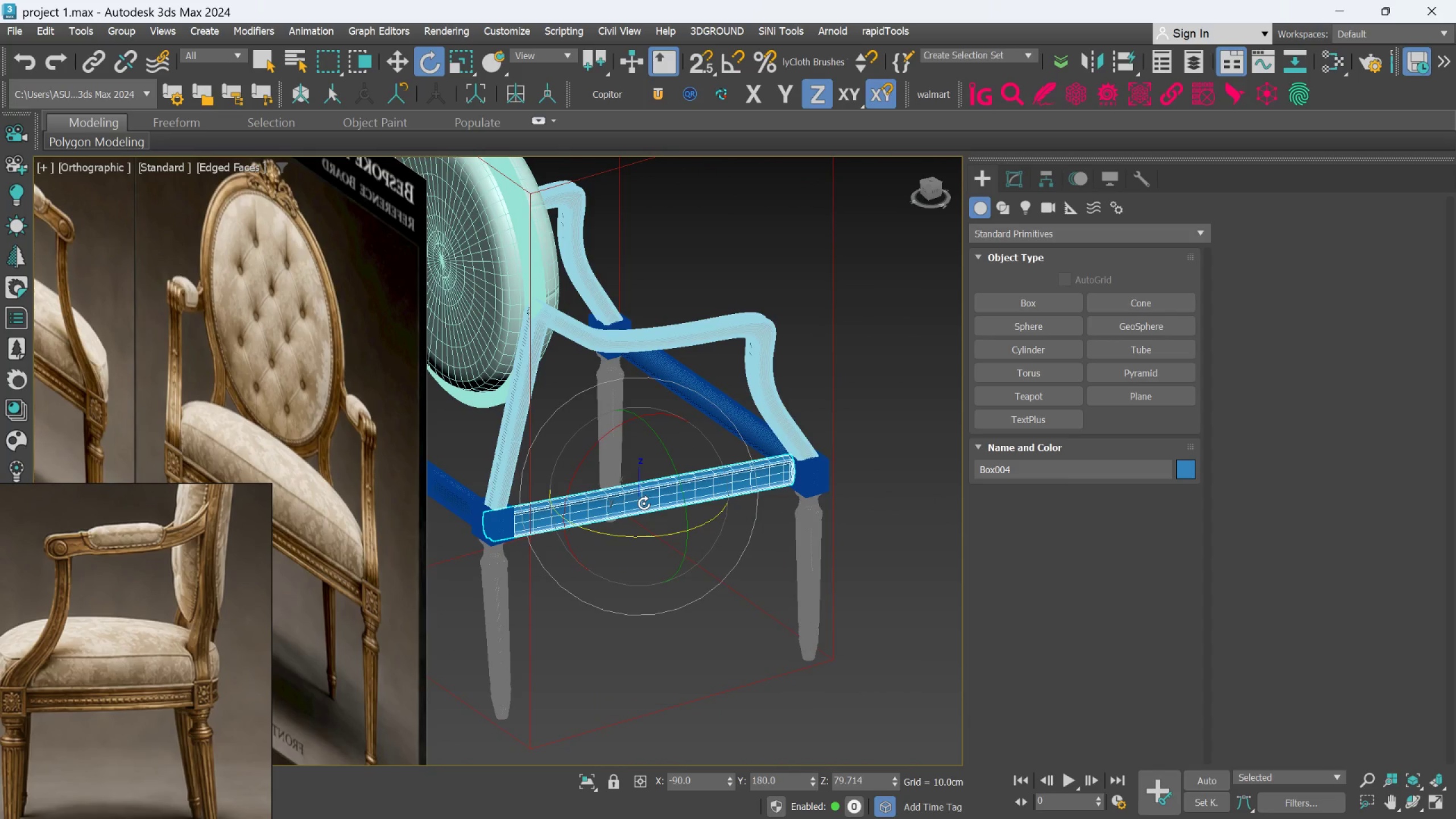 
hold_key(key=AltLeft, duration=0.64)
 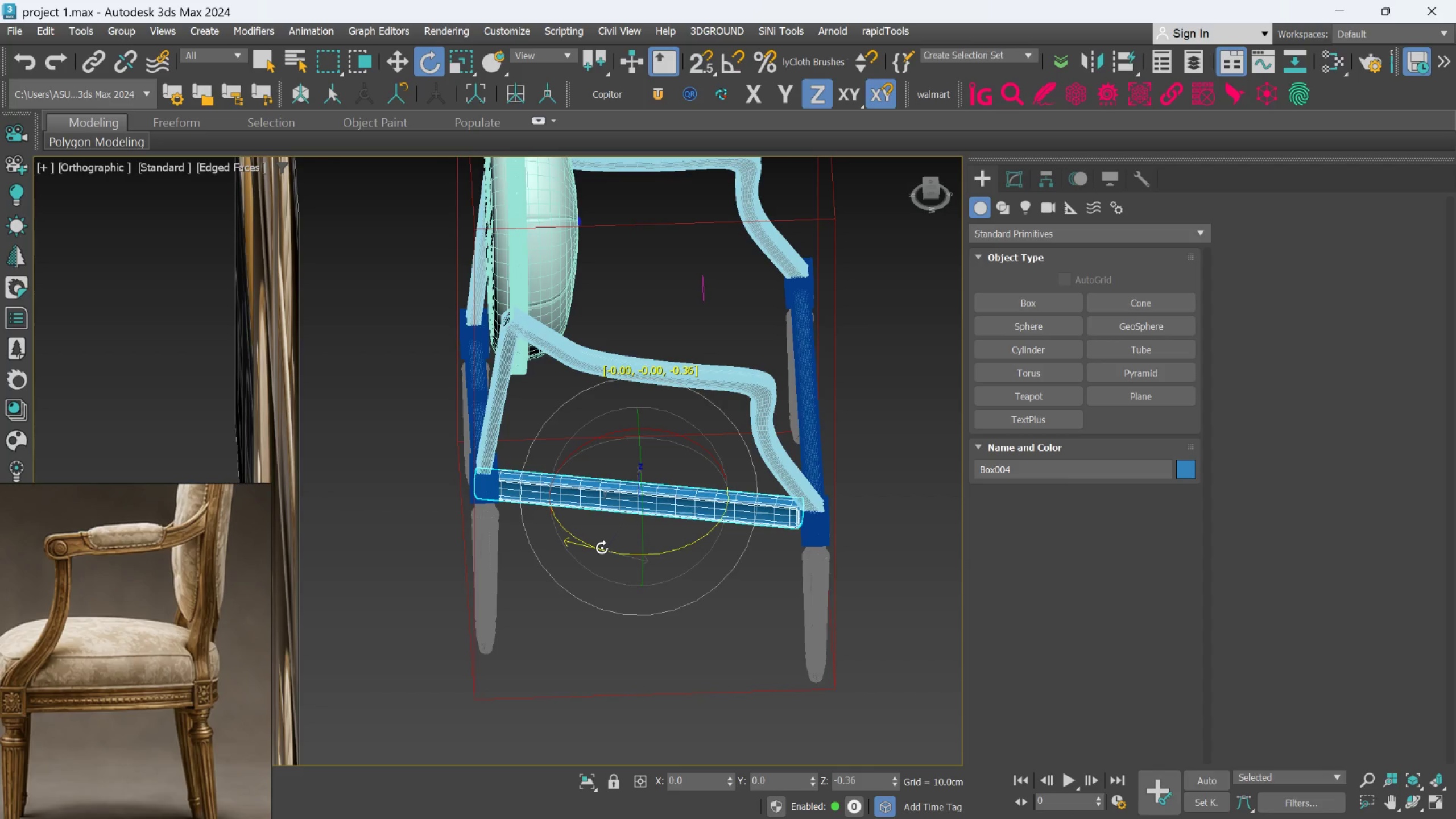 
key(W)
 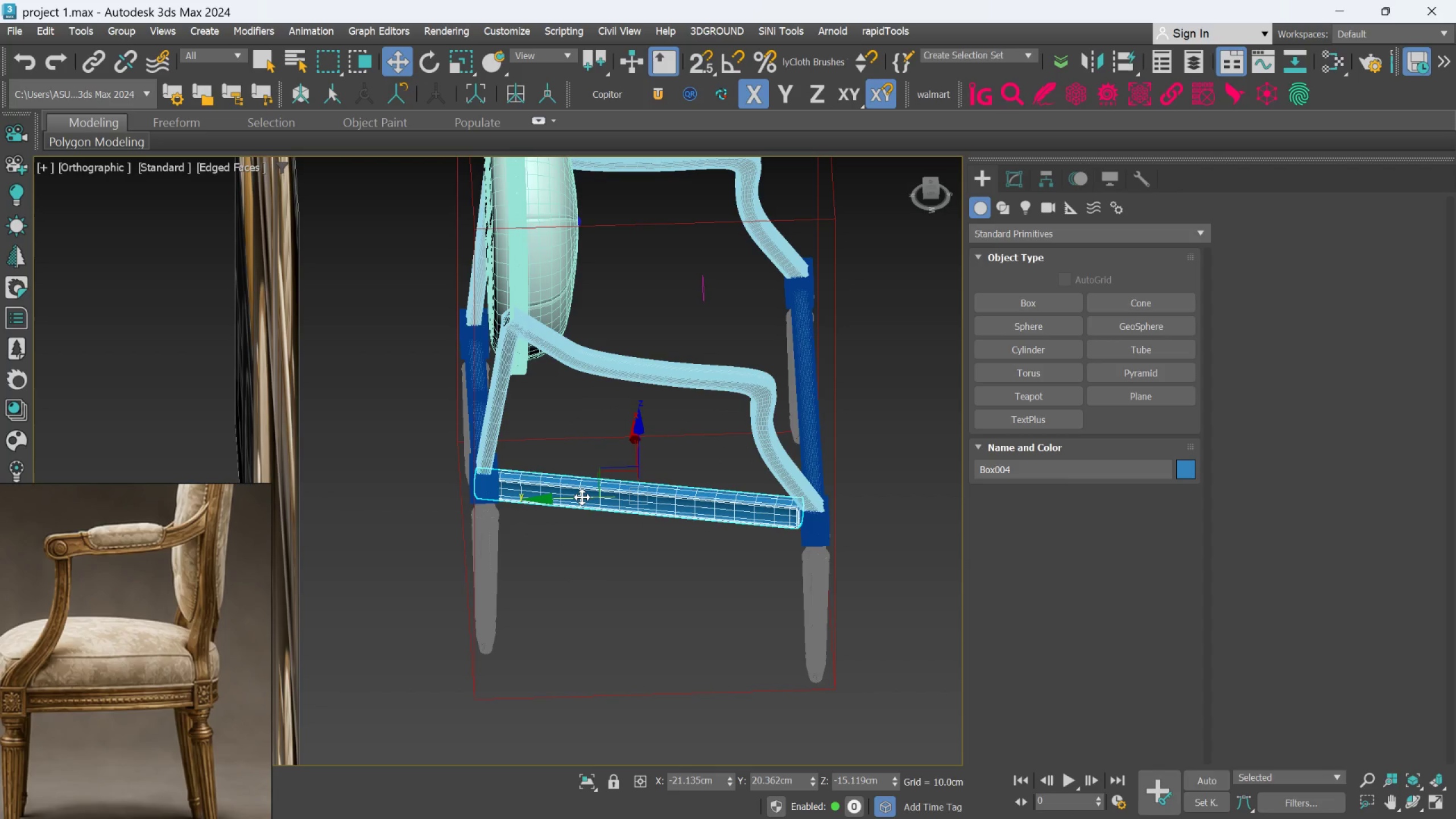 
left_click_drag(start_coordinate=[581, 497], to_coordinate=[588, 504])
 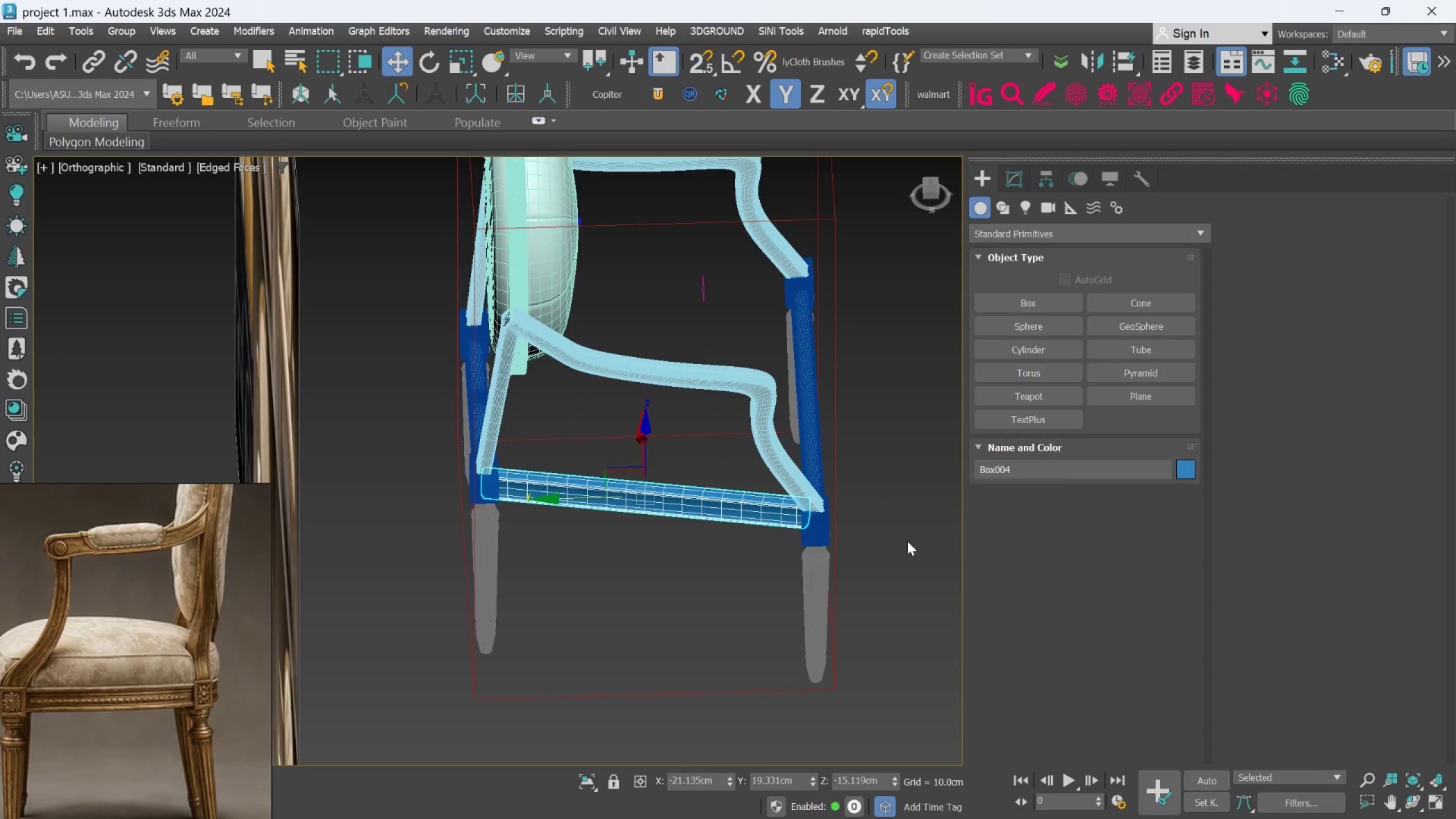 
hold_key(key=AltLeft, duration=1.03)
 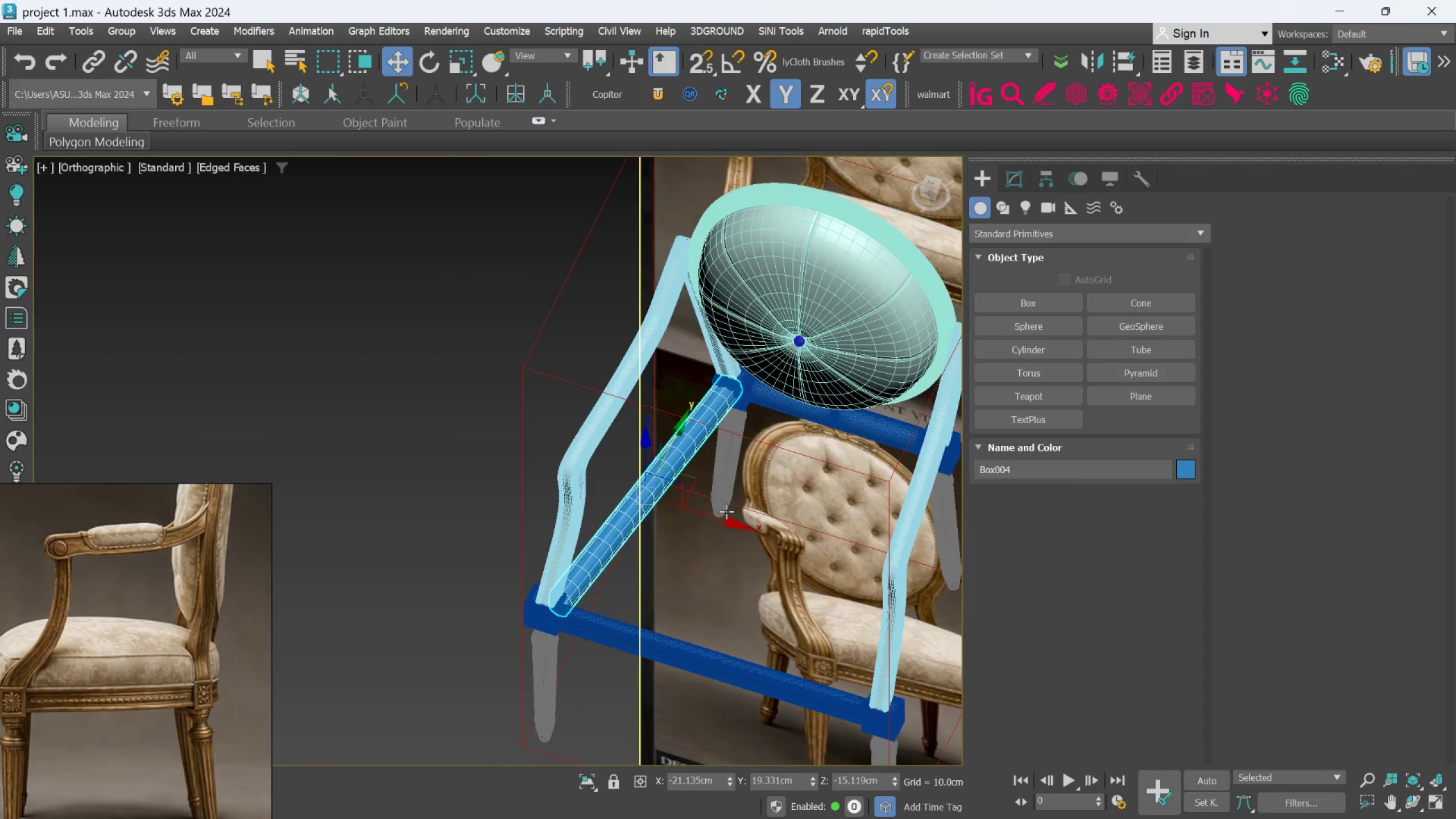 
scroll: coordinate [726, 511], scroll_direction: up, amount: 1.0
 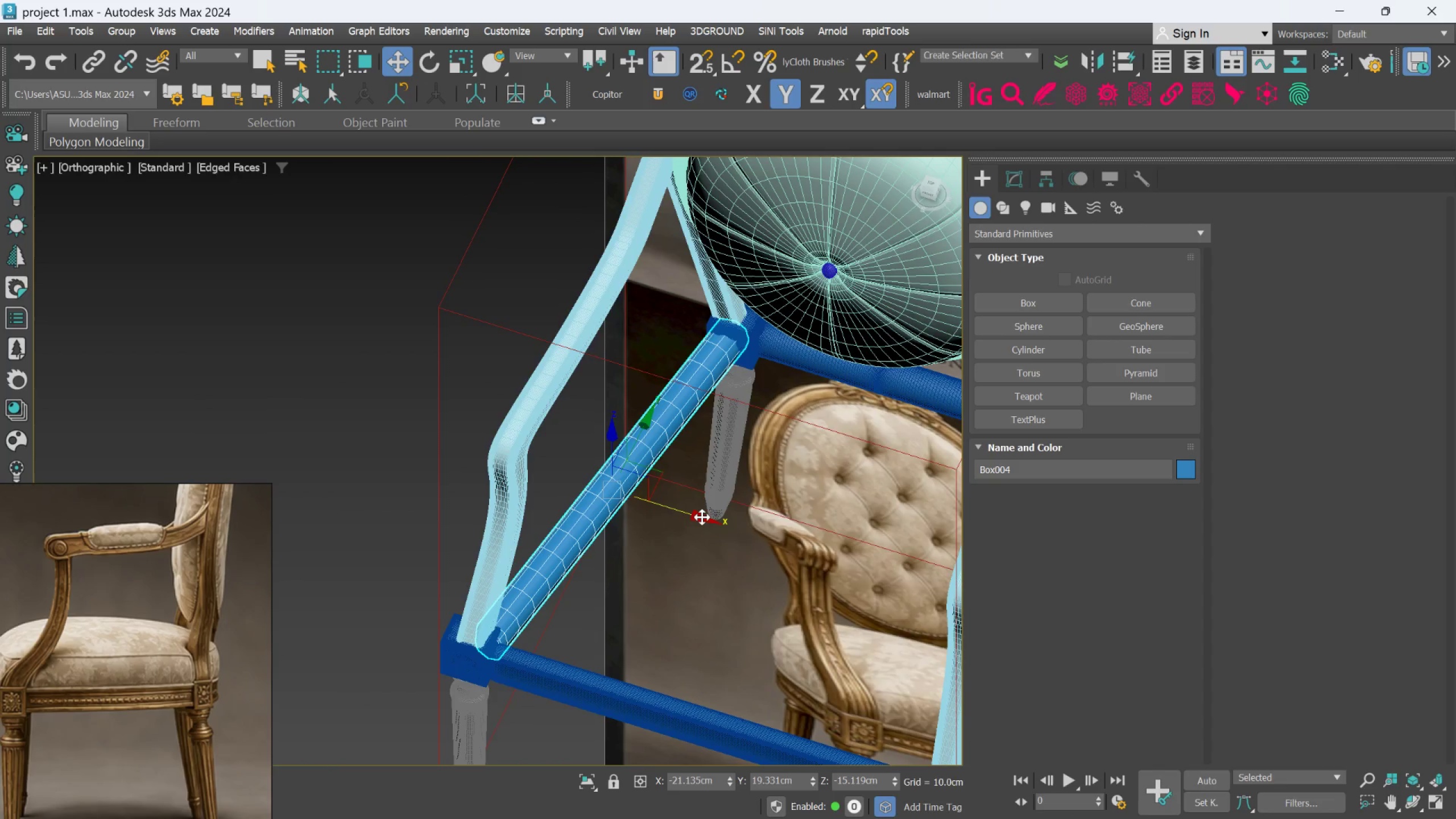 
hold_key(key=AltLeft, duration=1.06)
 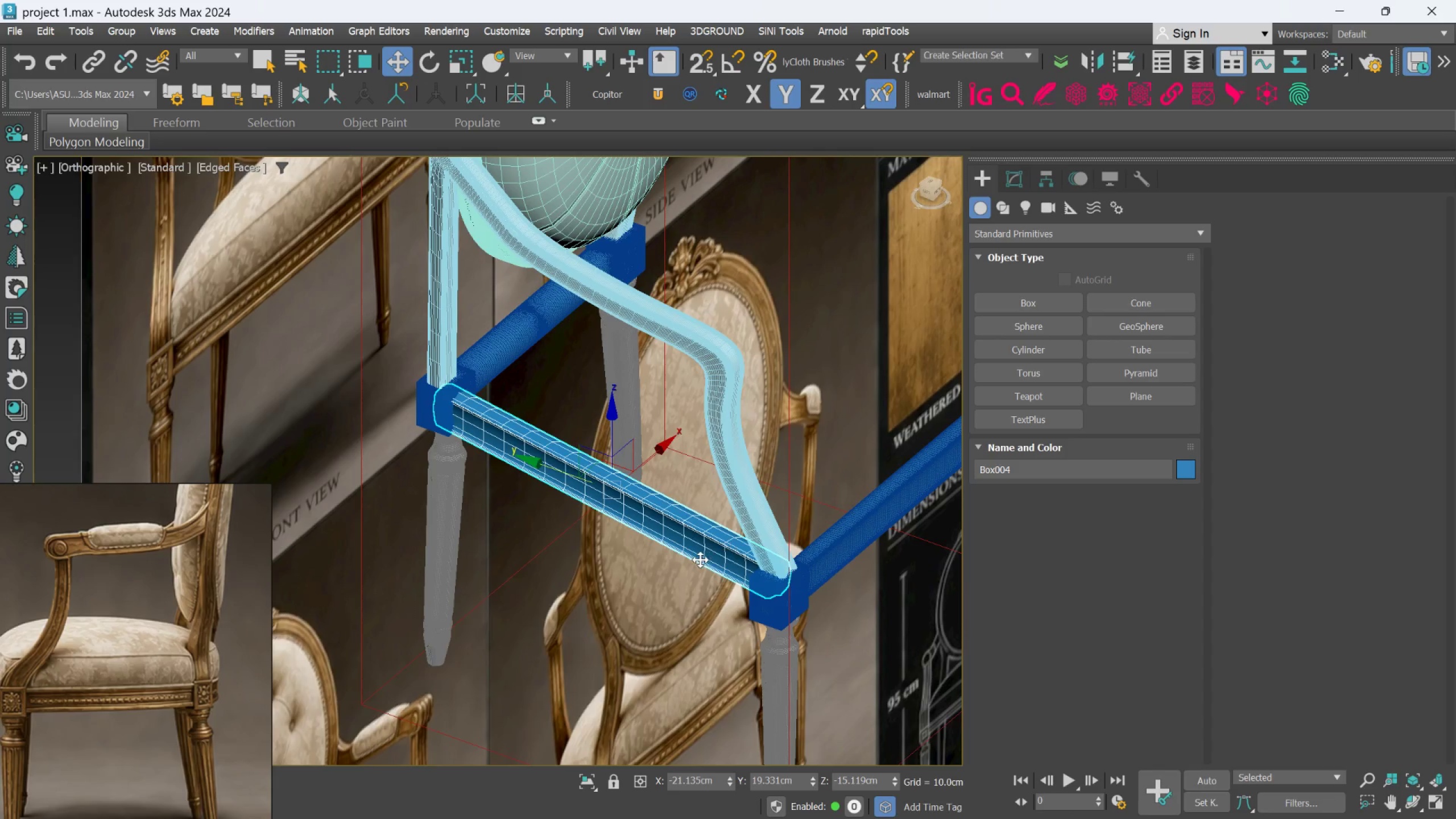 
key(Alt+AltLeft)
 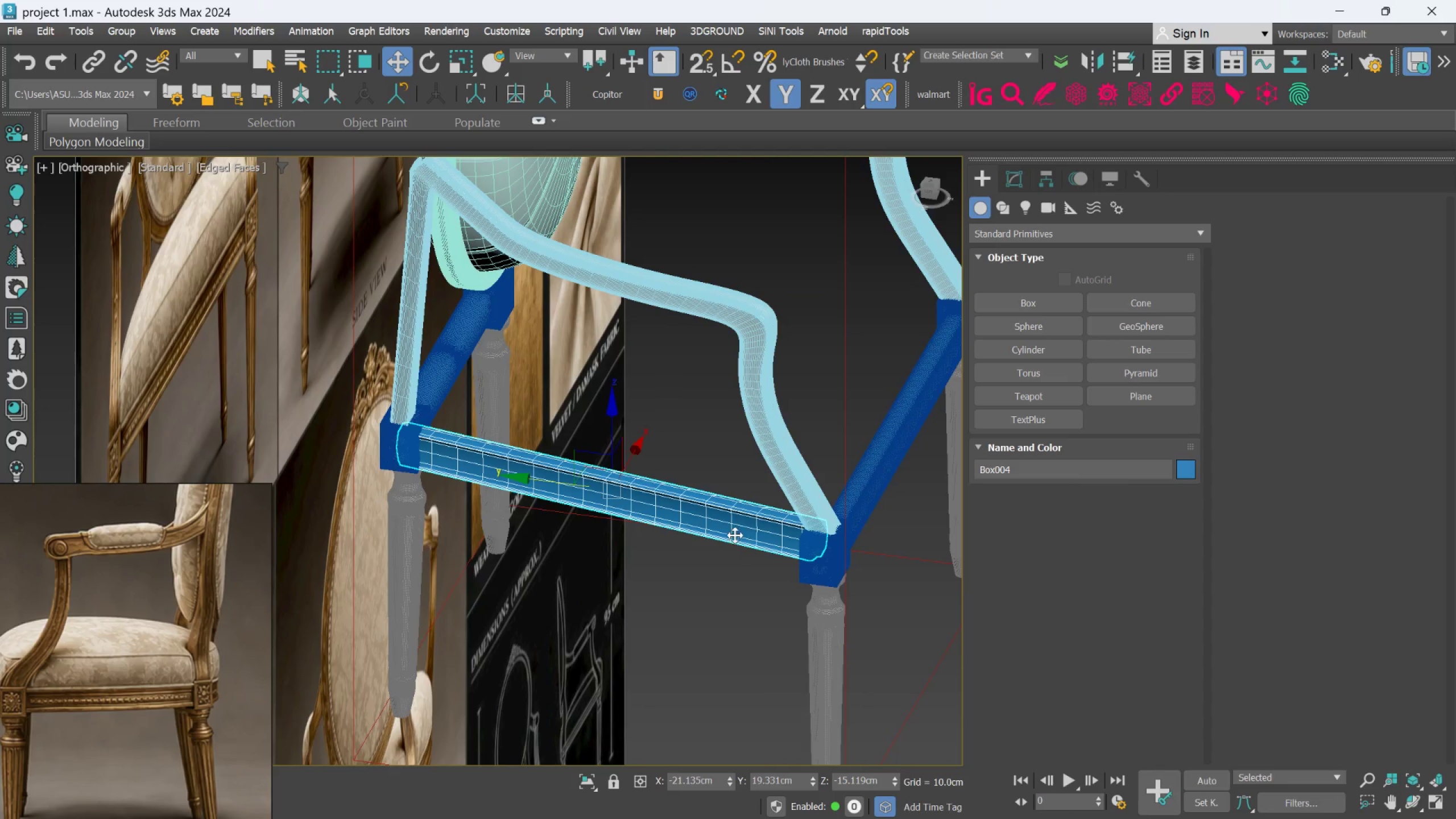 
scroll: coordinate [736, 532], scroll_direction: down, amount: 2.0
 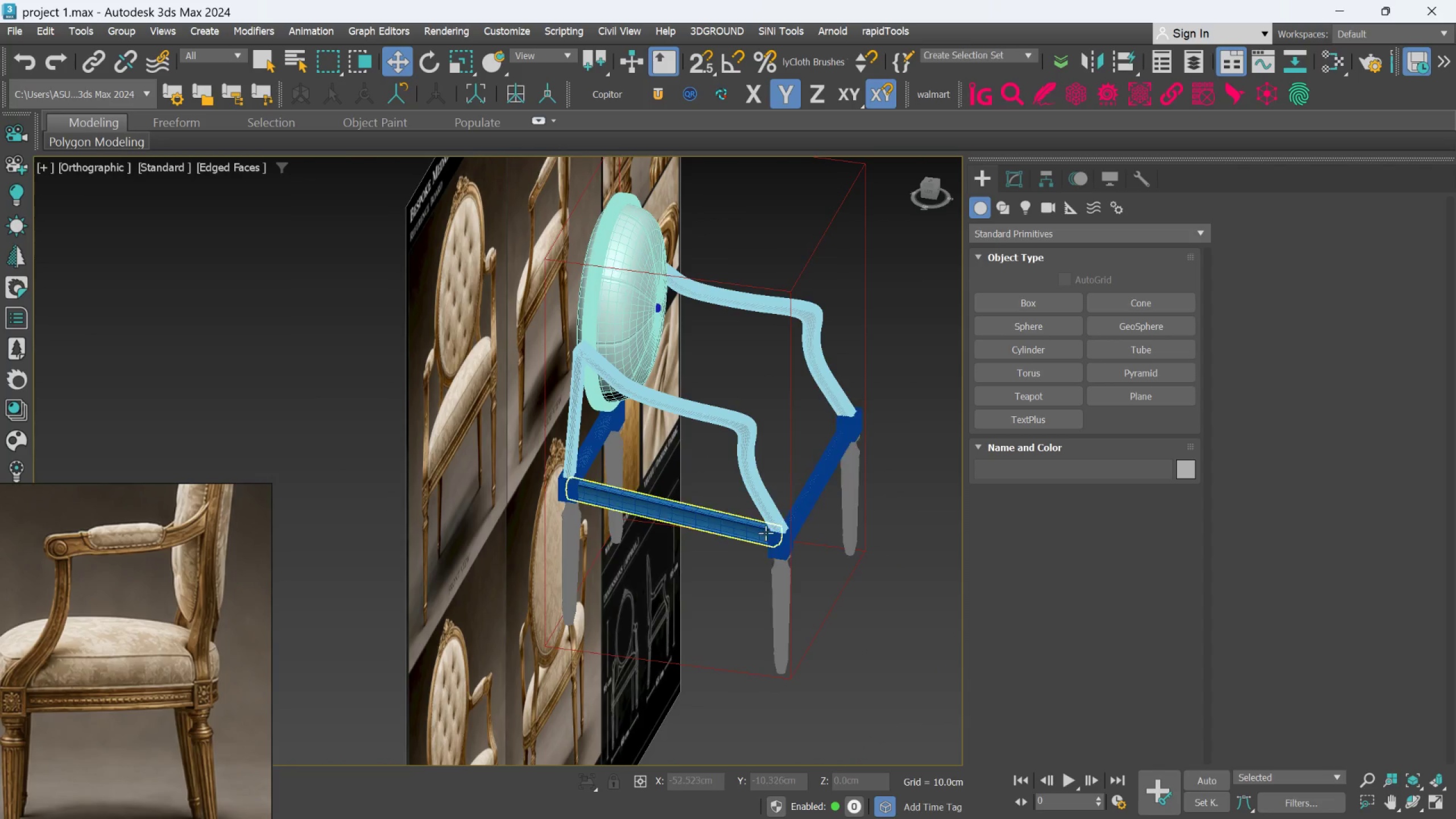 
left_click([728, 516])
 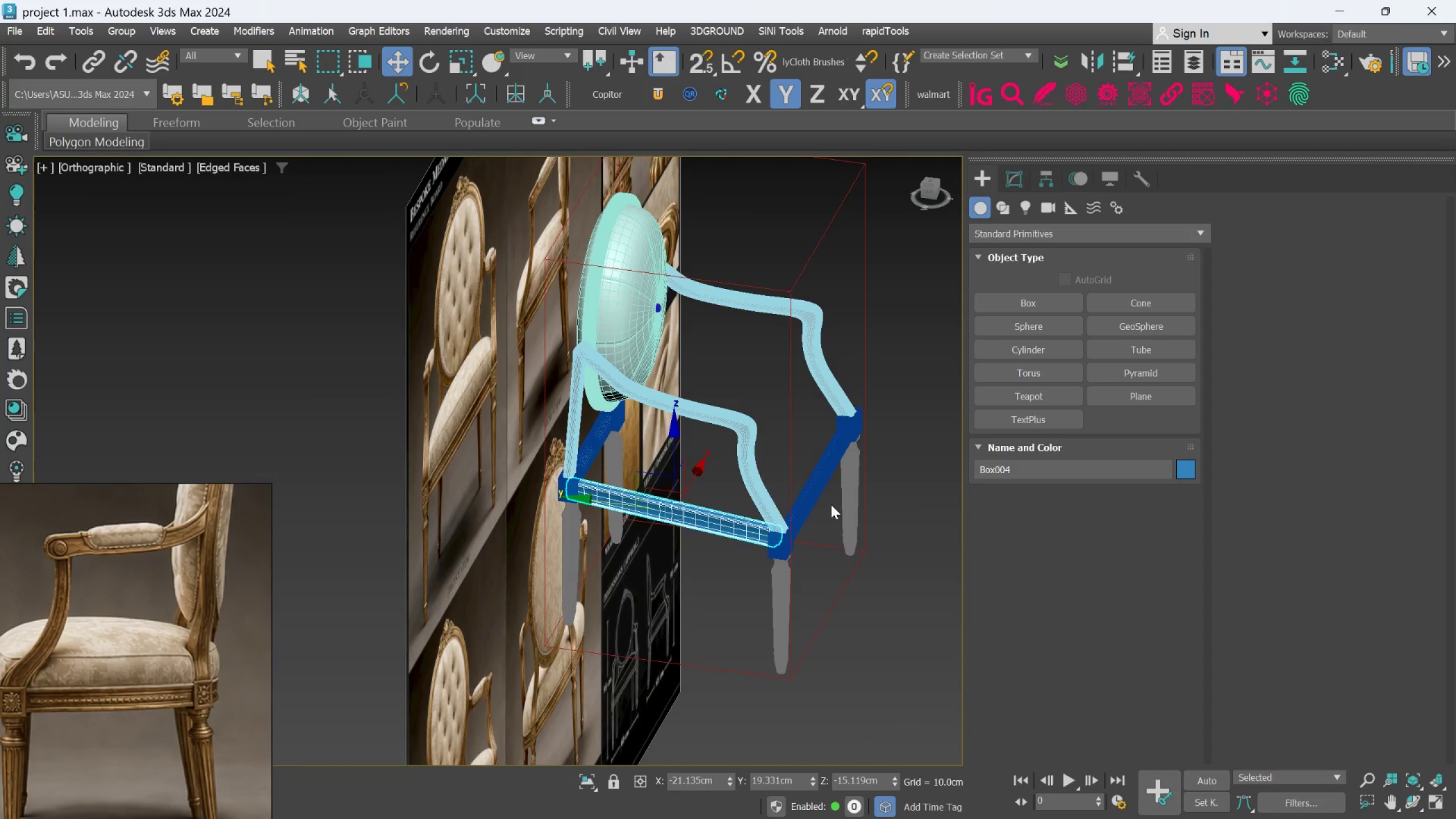 
scroll: coordinate [821, 498], scroll_direction: up, amount: 1.0
 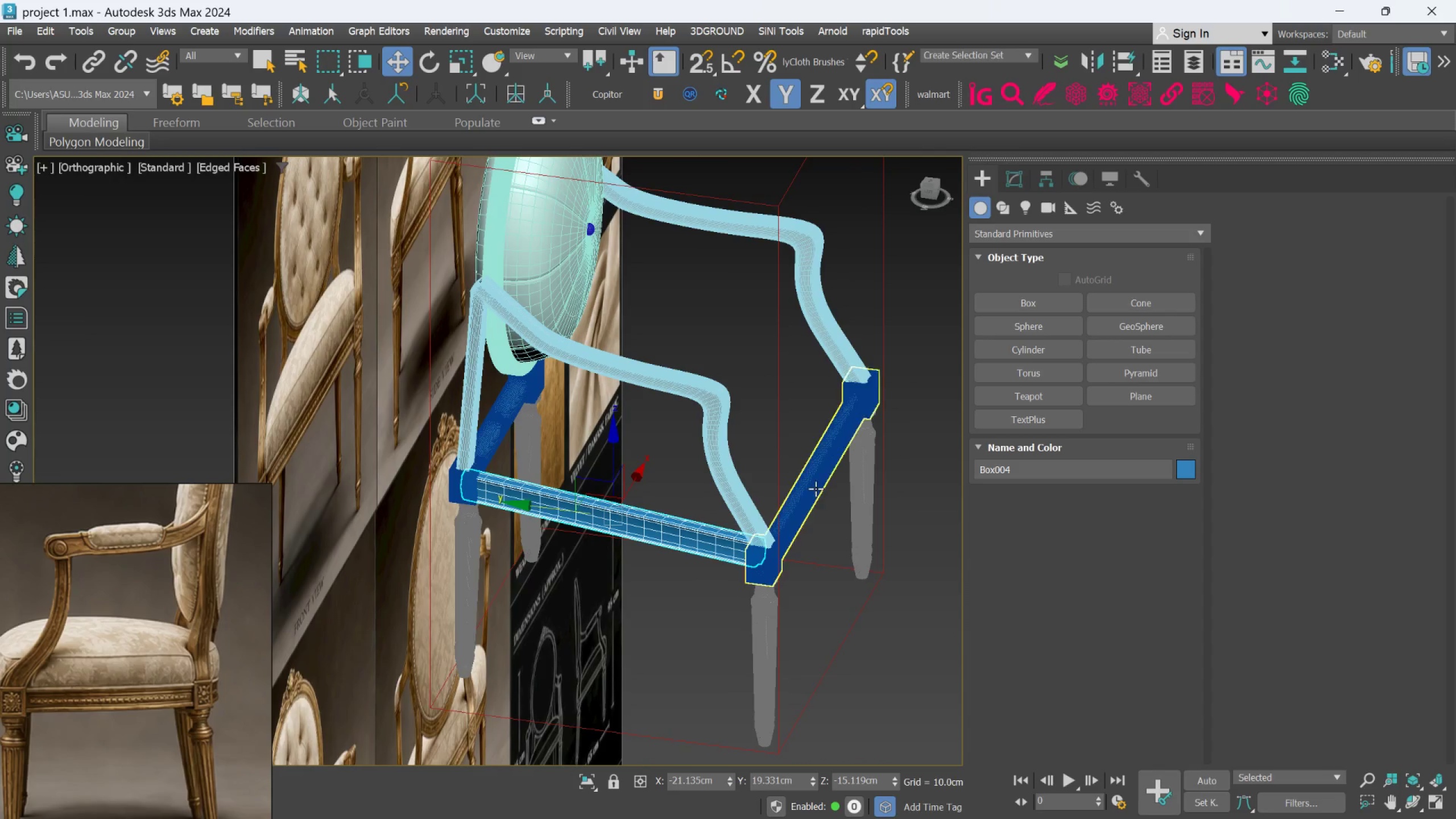 
left_click([815, 486])
 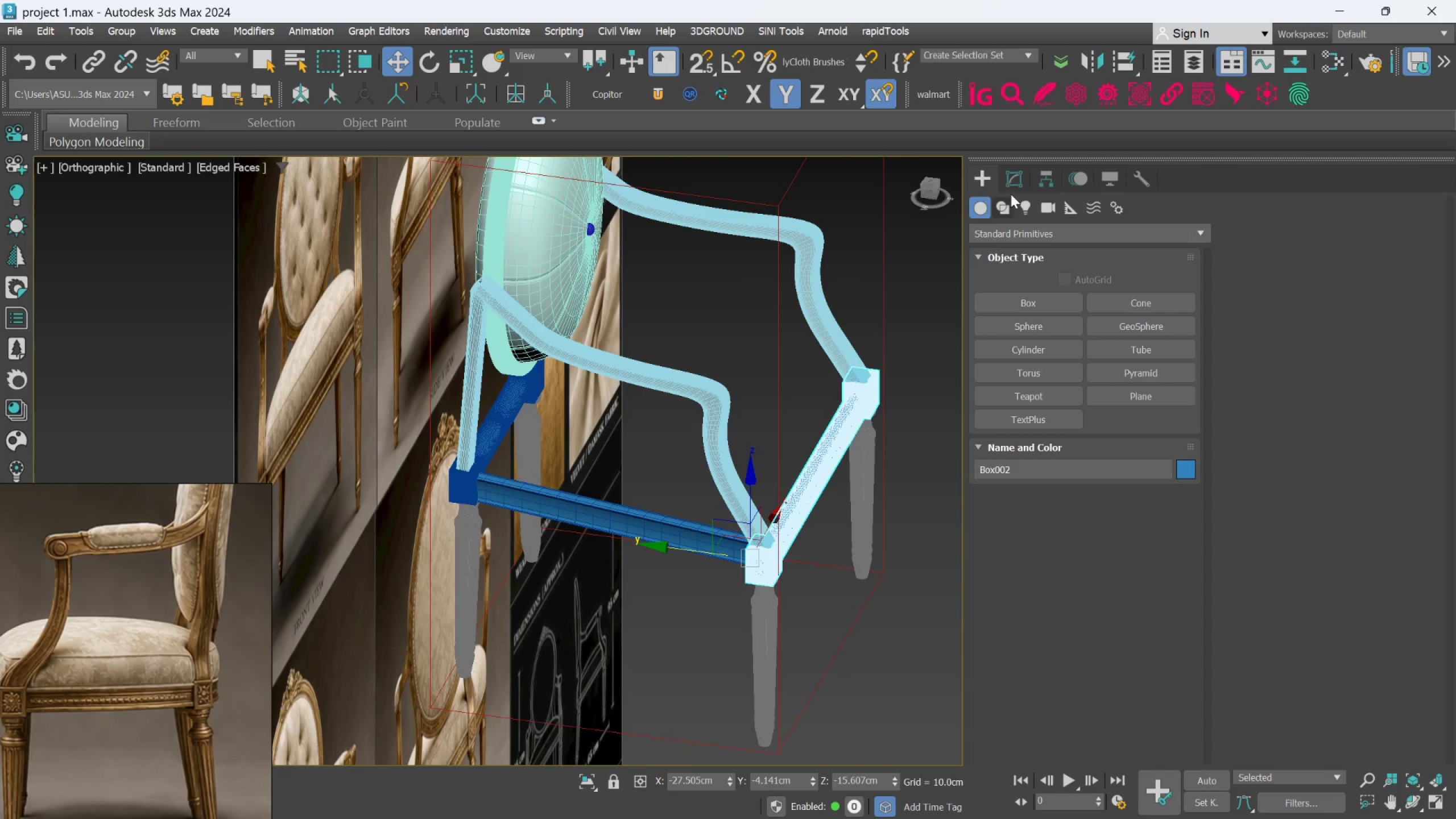 
left_click([1012, 181])
 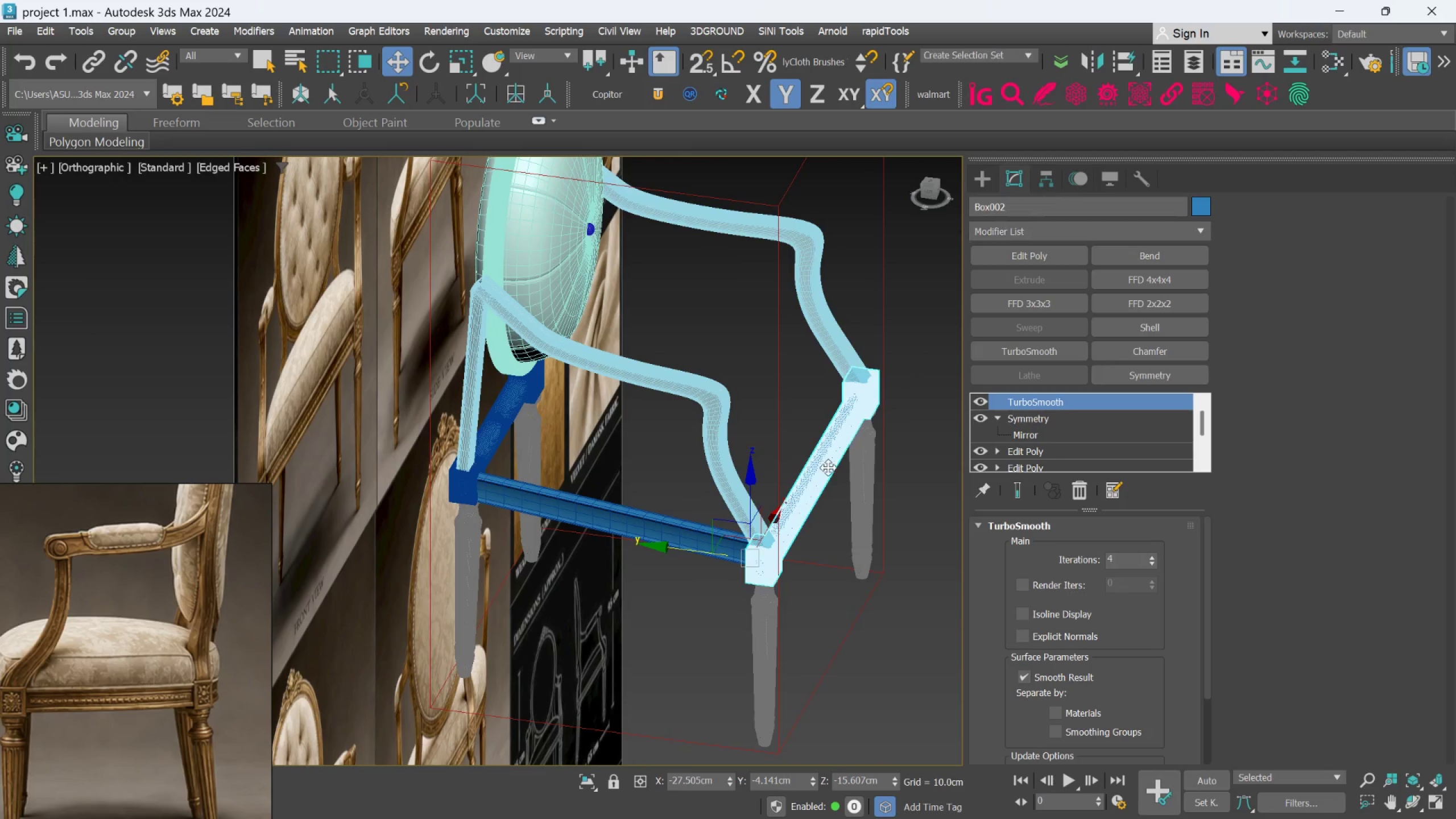 
scroll: coordinate [696, 569], scroll_direction: up, amount: 1.0
 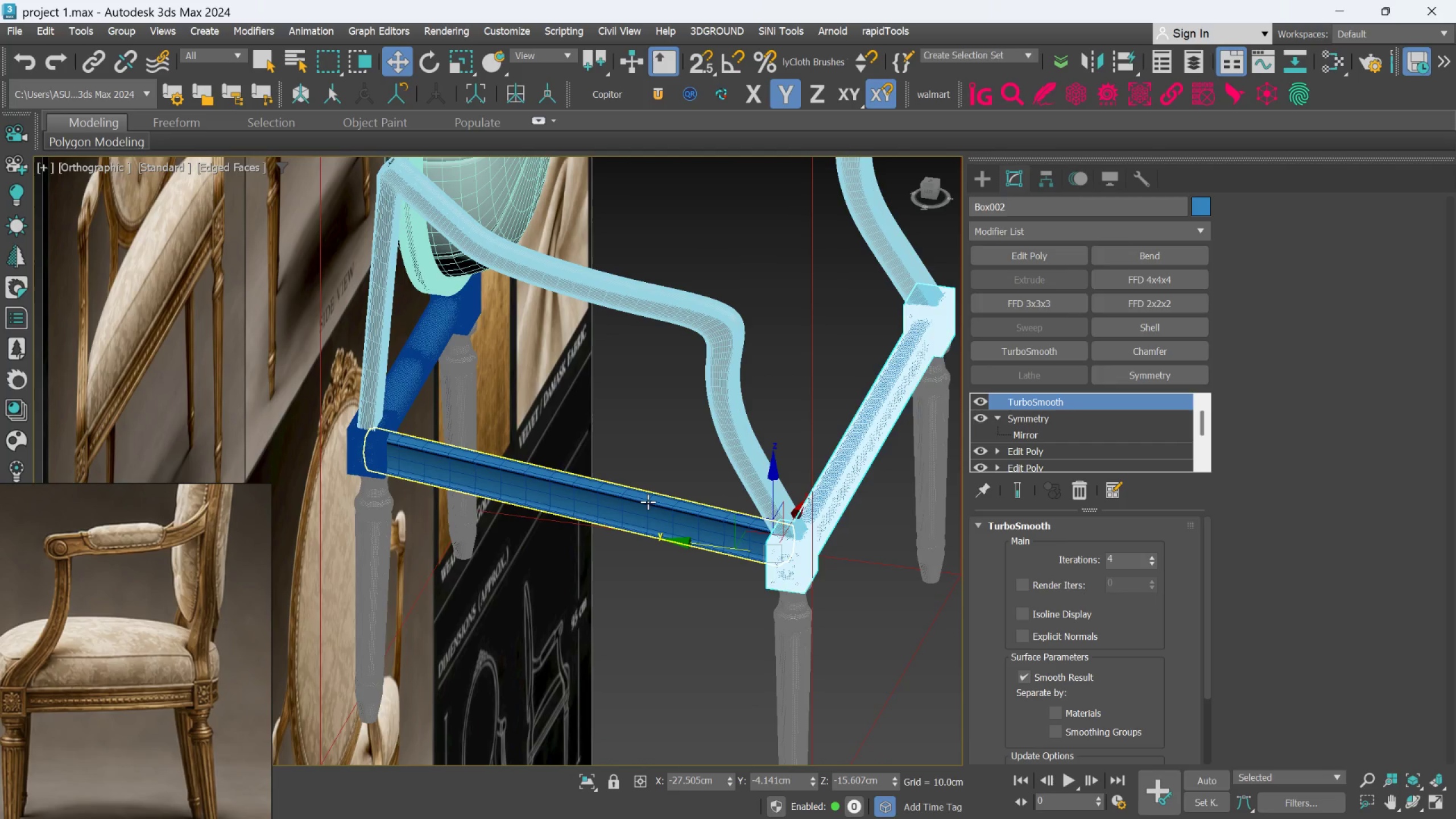 
left_click([648, 502])
 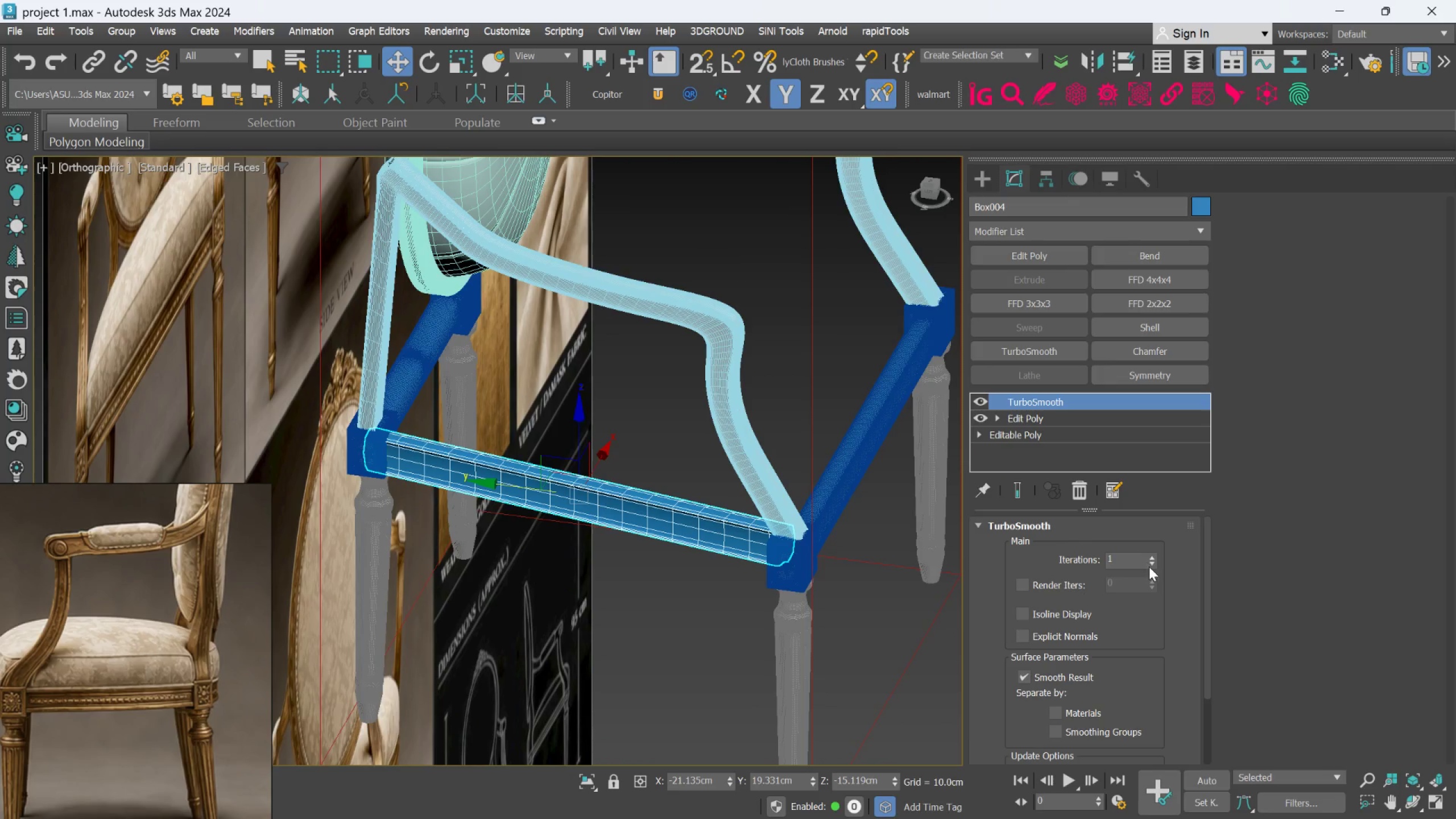 
double_click([1156, 559])
 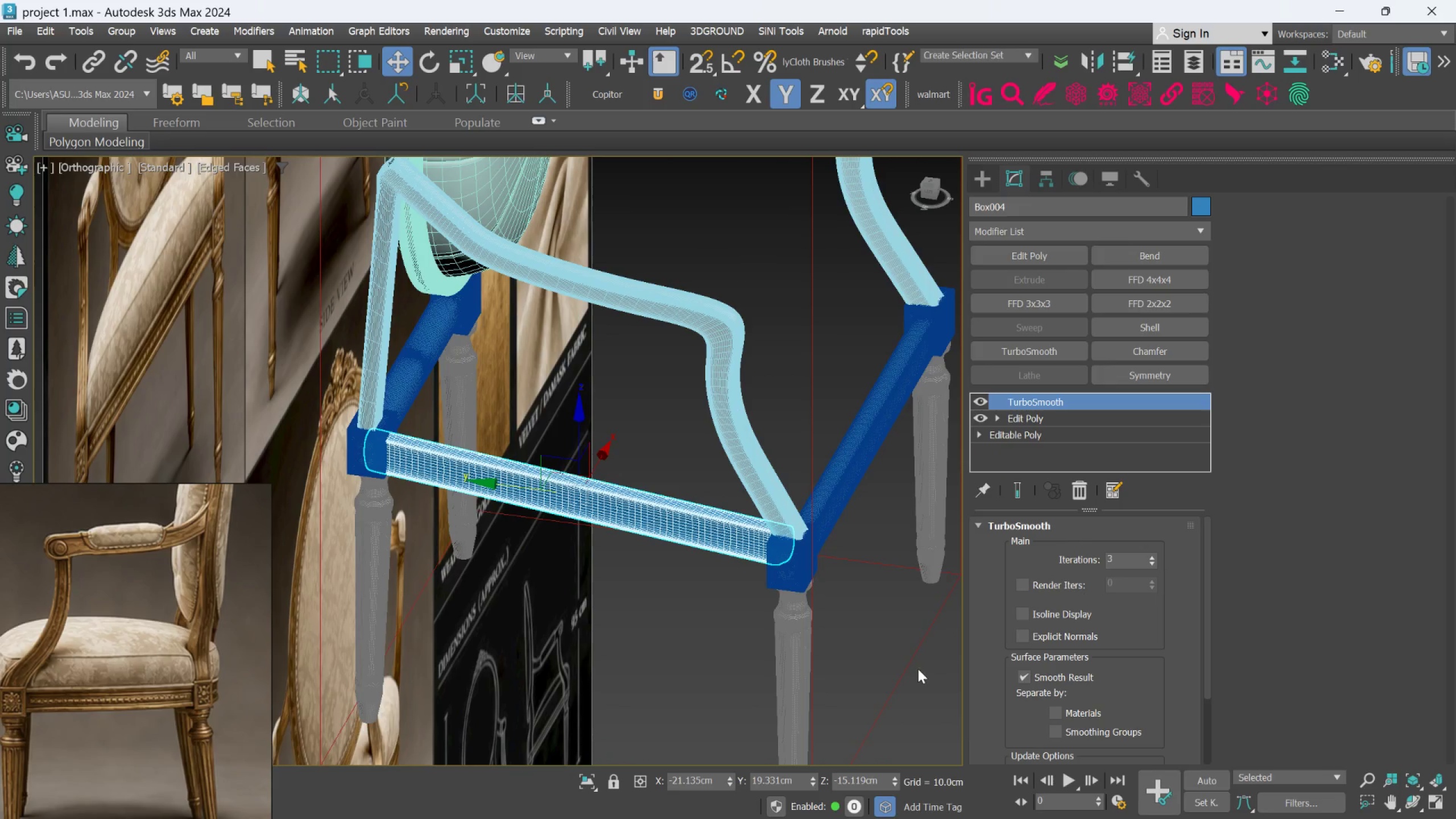 
left_click([845, 615])
 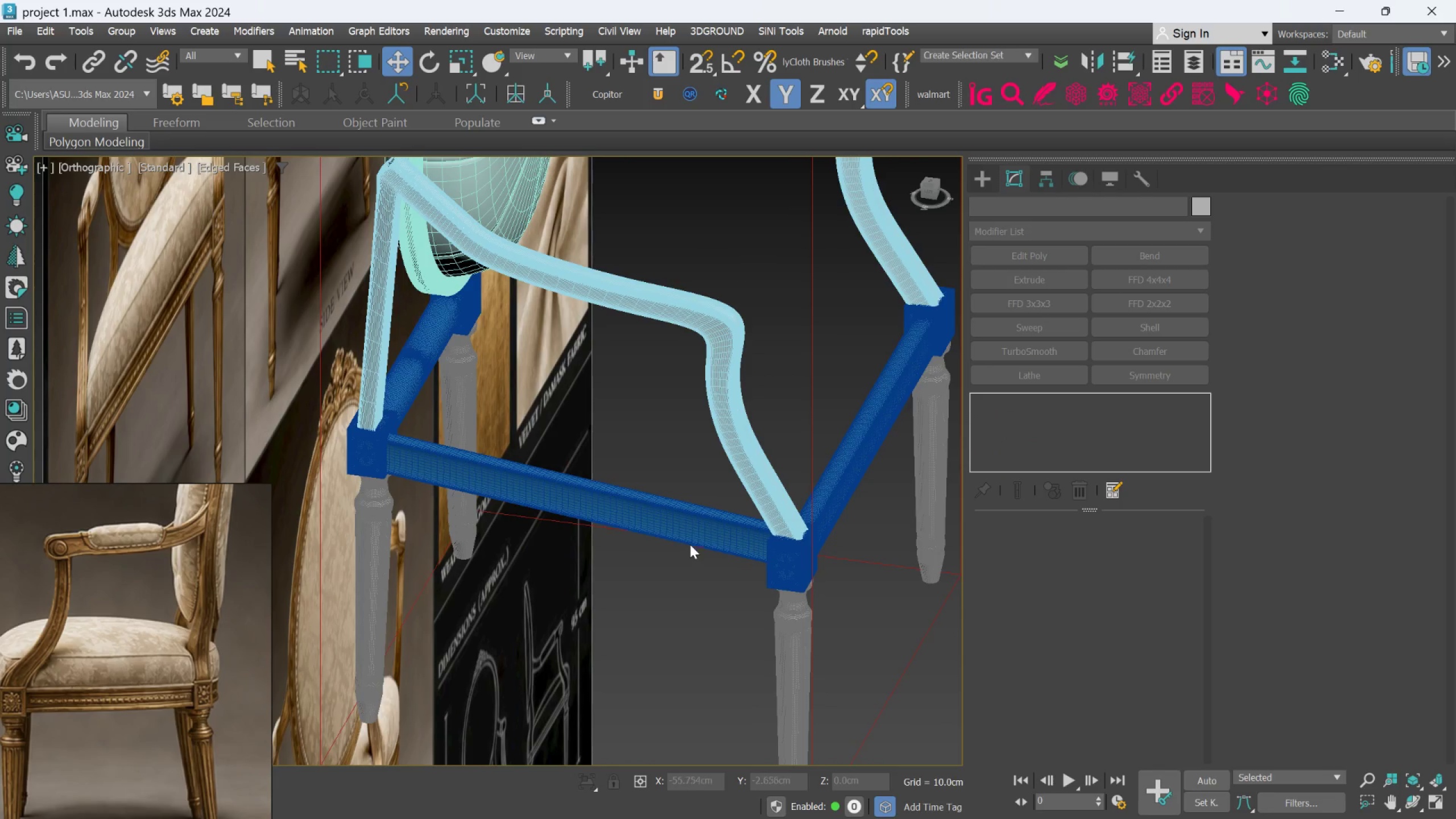 
key(F4)
 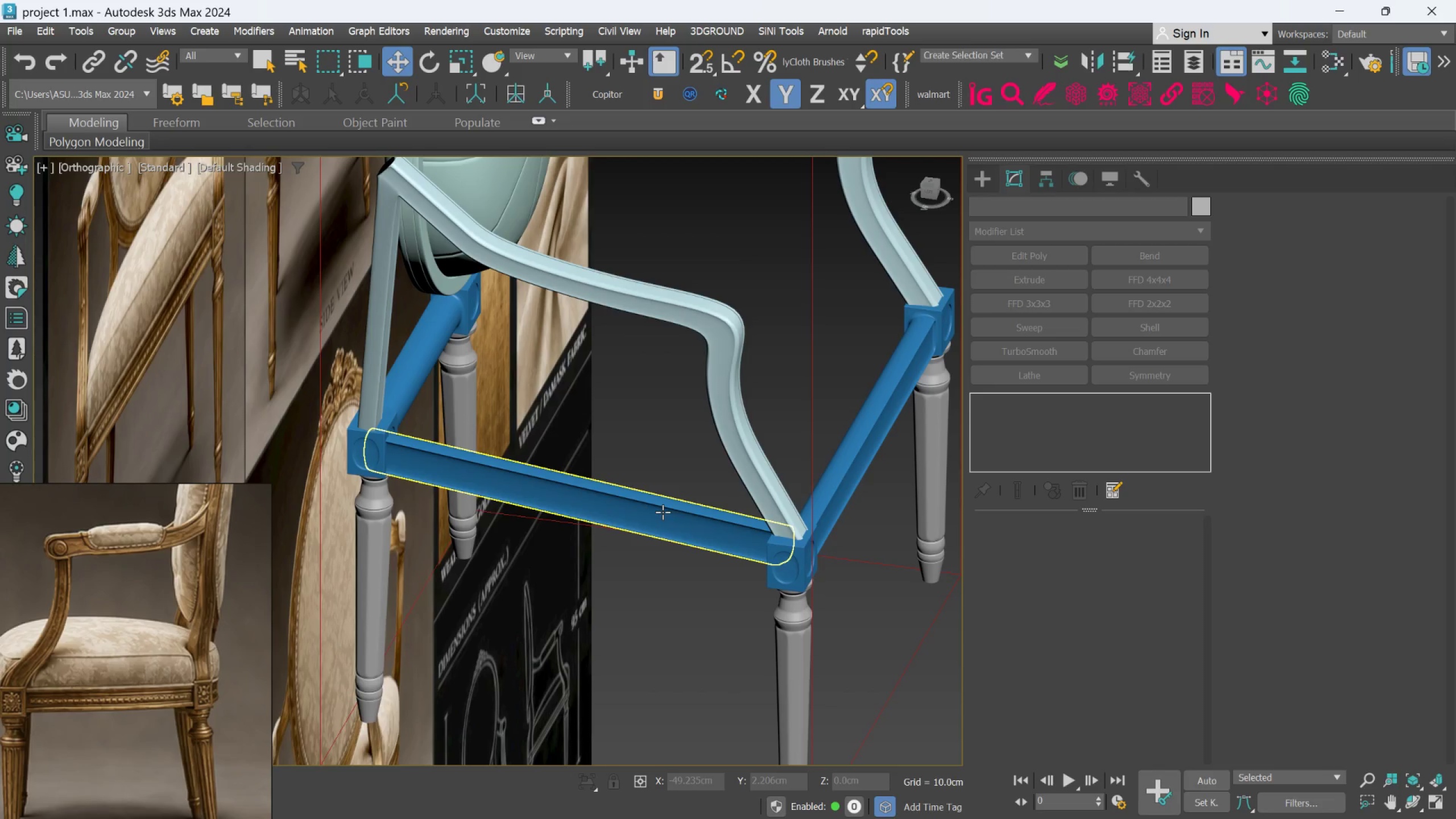 
hold_key(key=AltLeft, duration=0.61)
 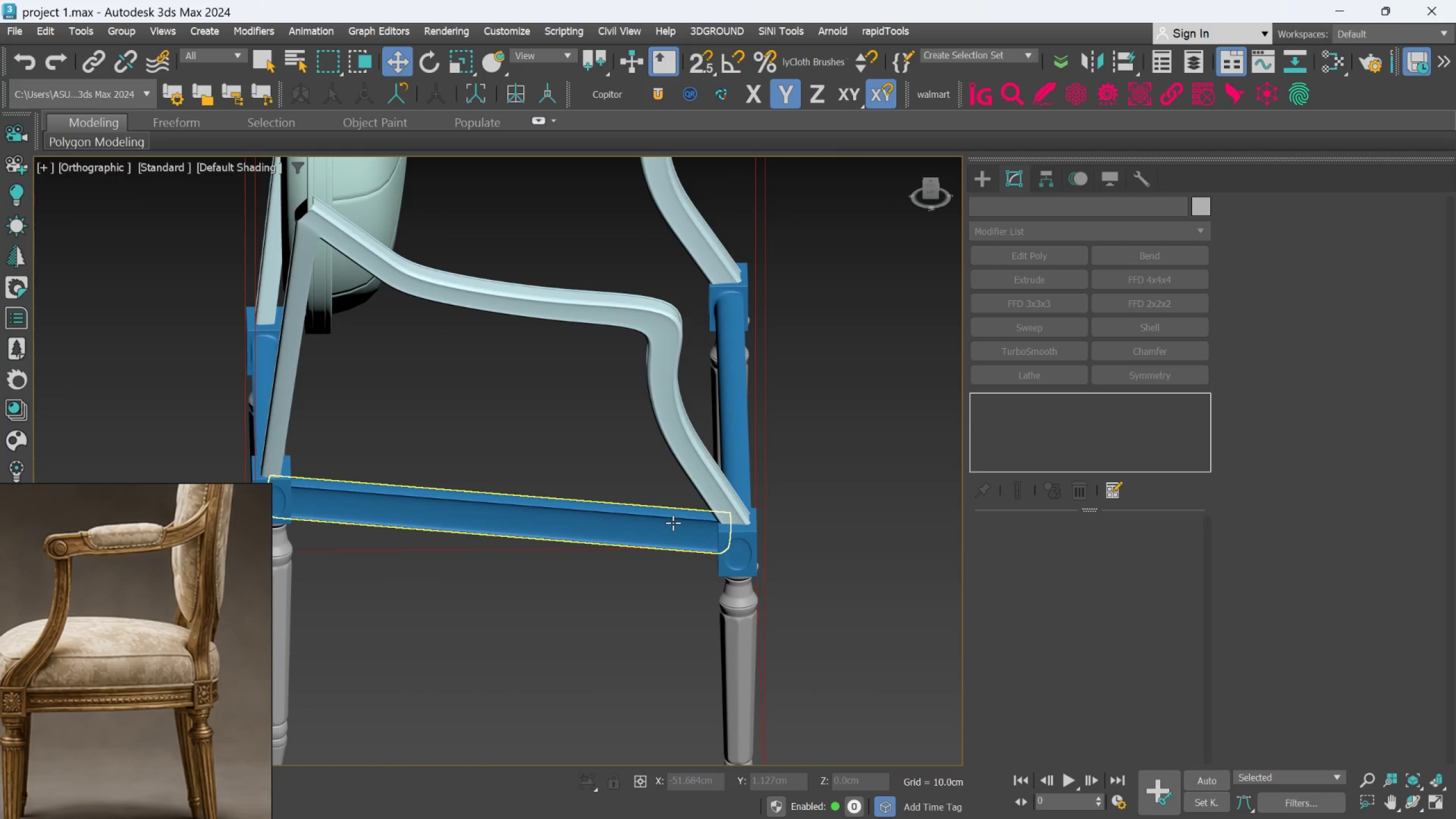 
hold_key(key=AltLeft, duration=1.33)
 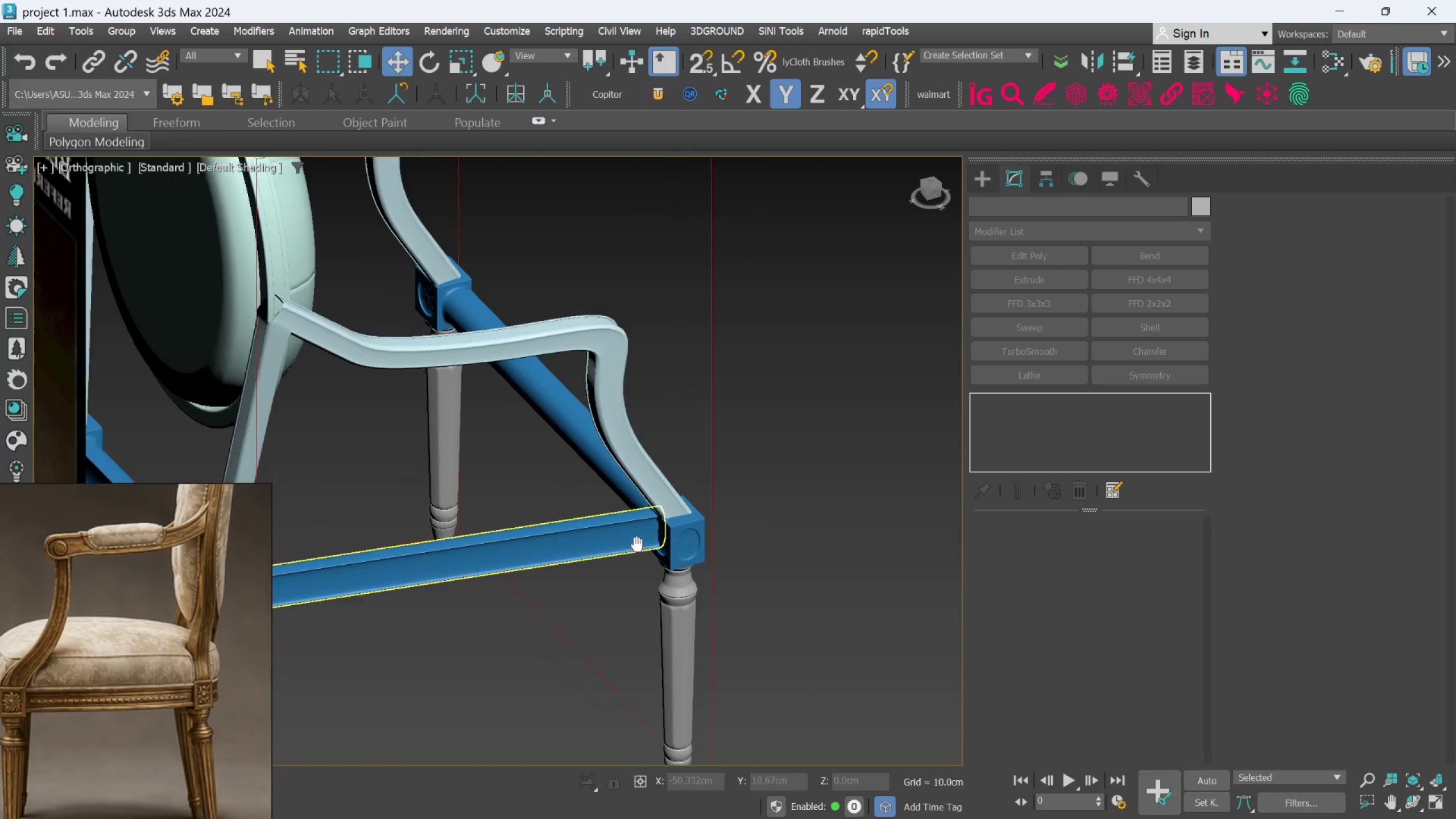 
hold_key(key=AltLeft, duration=5.72)
left_click([528, 549])
 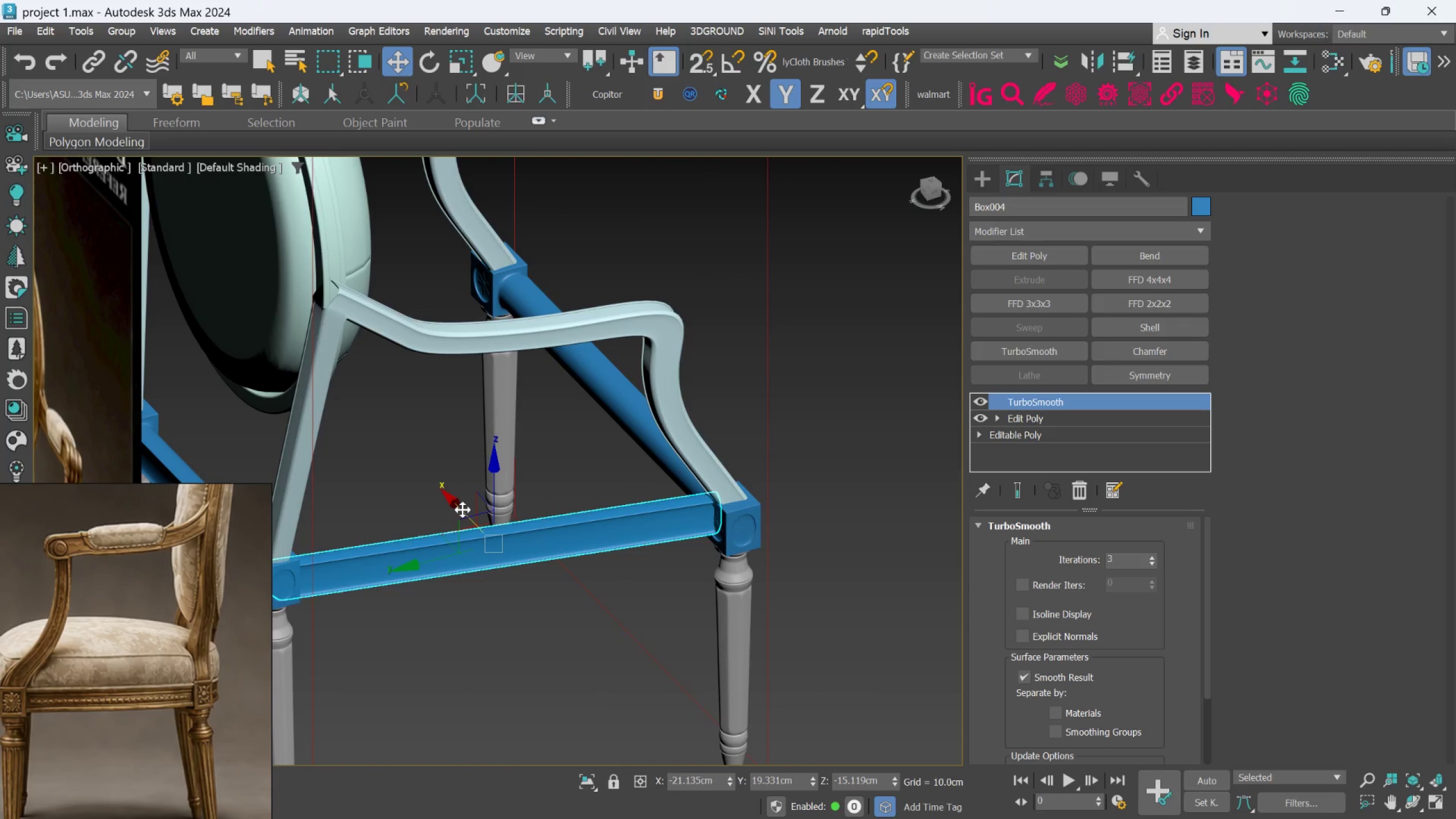 
left_click_drag(start_coordinate=[461, 508], to_coordinate=[465, 523])
 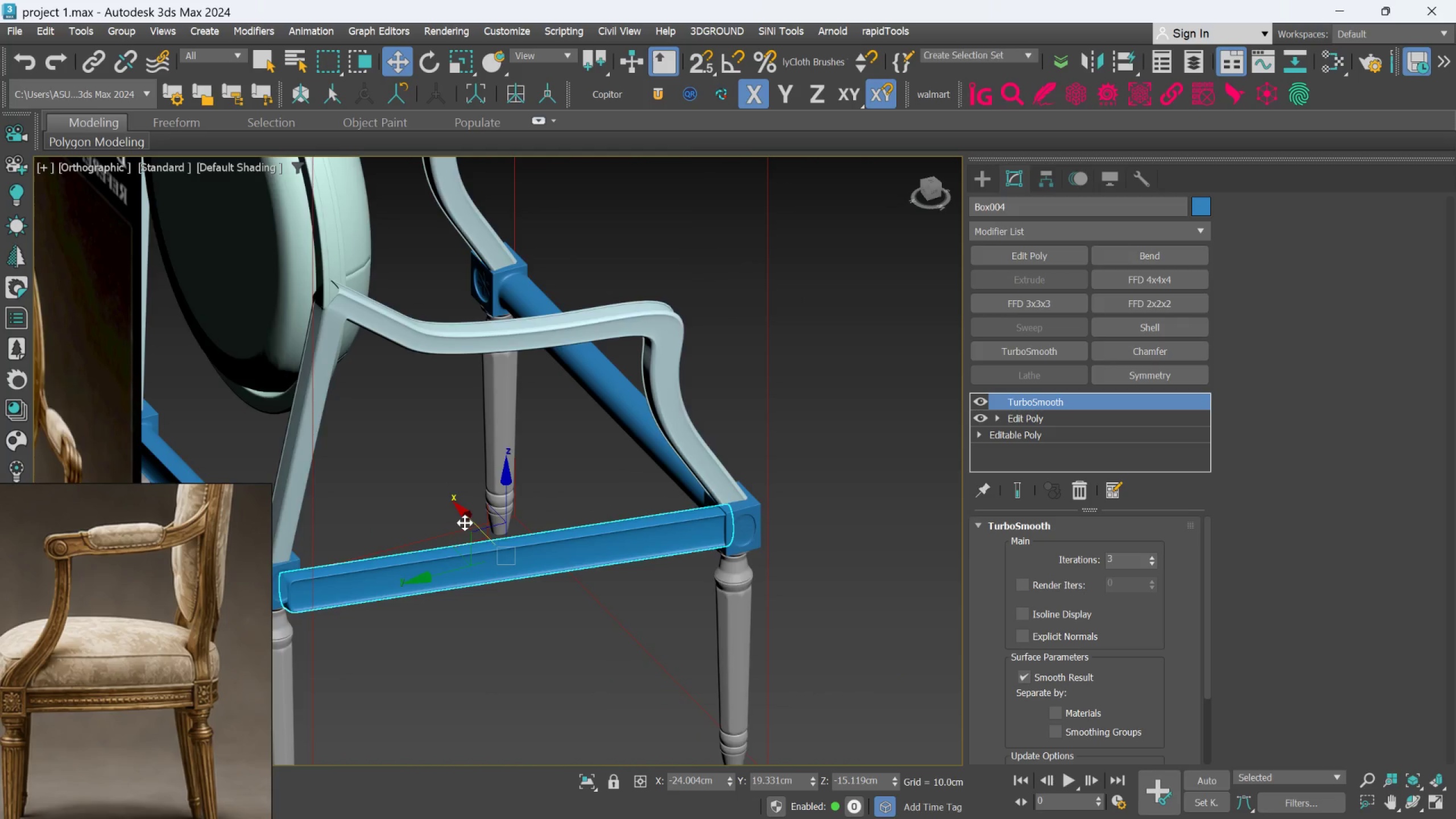 
scroll: coordinate [465, 523], scroll_direction: down, amount: 1.0
 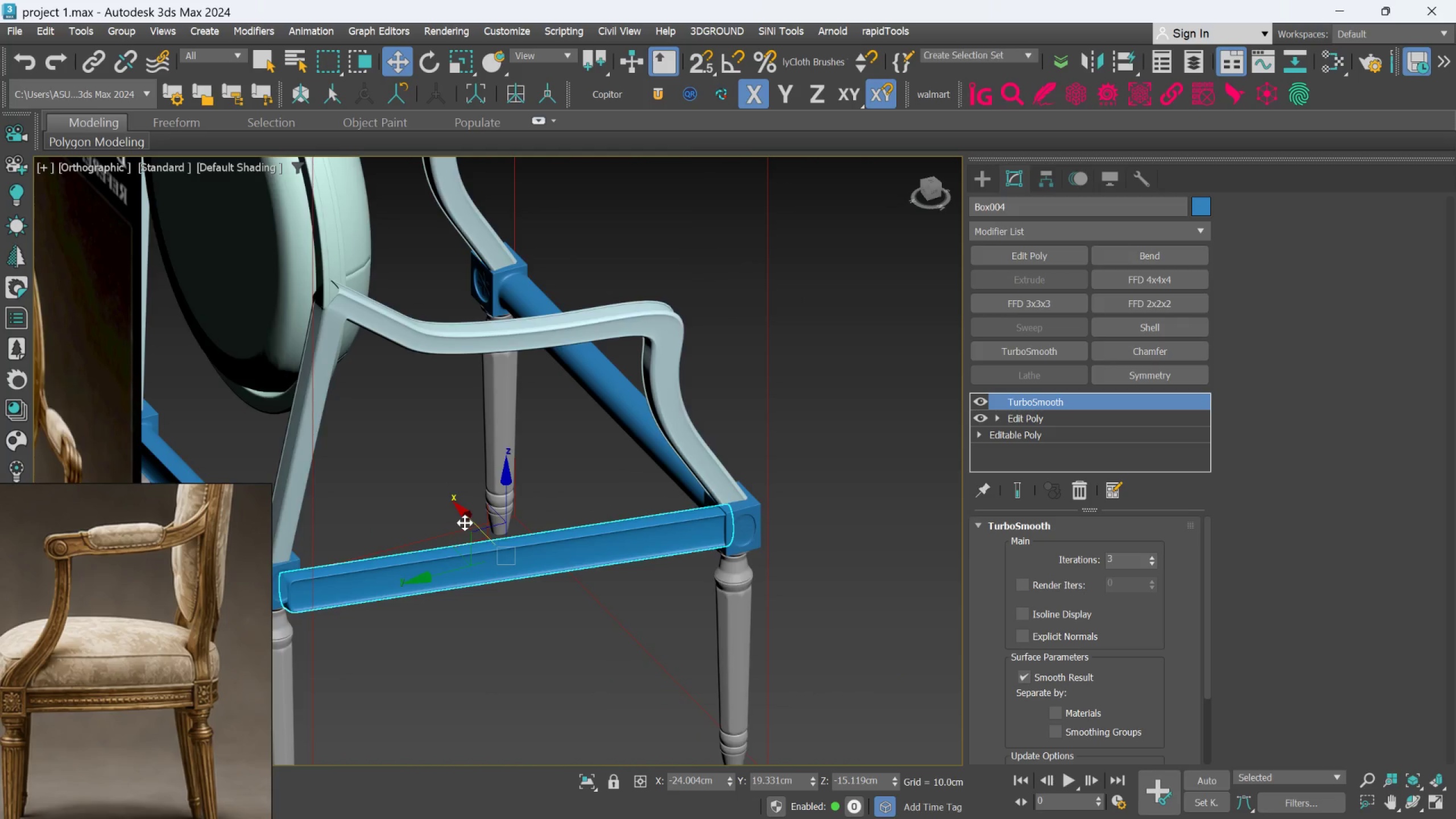 
hold_key(key=AltLeft, duration=0.61)
 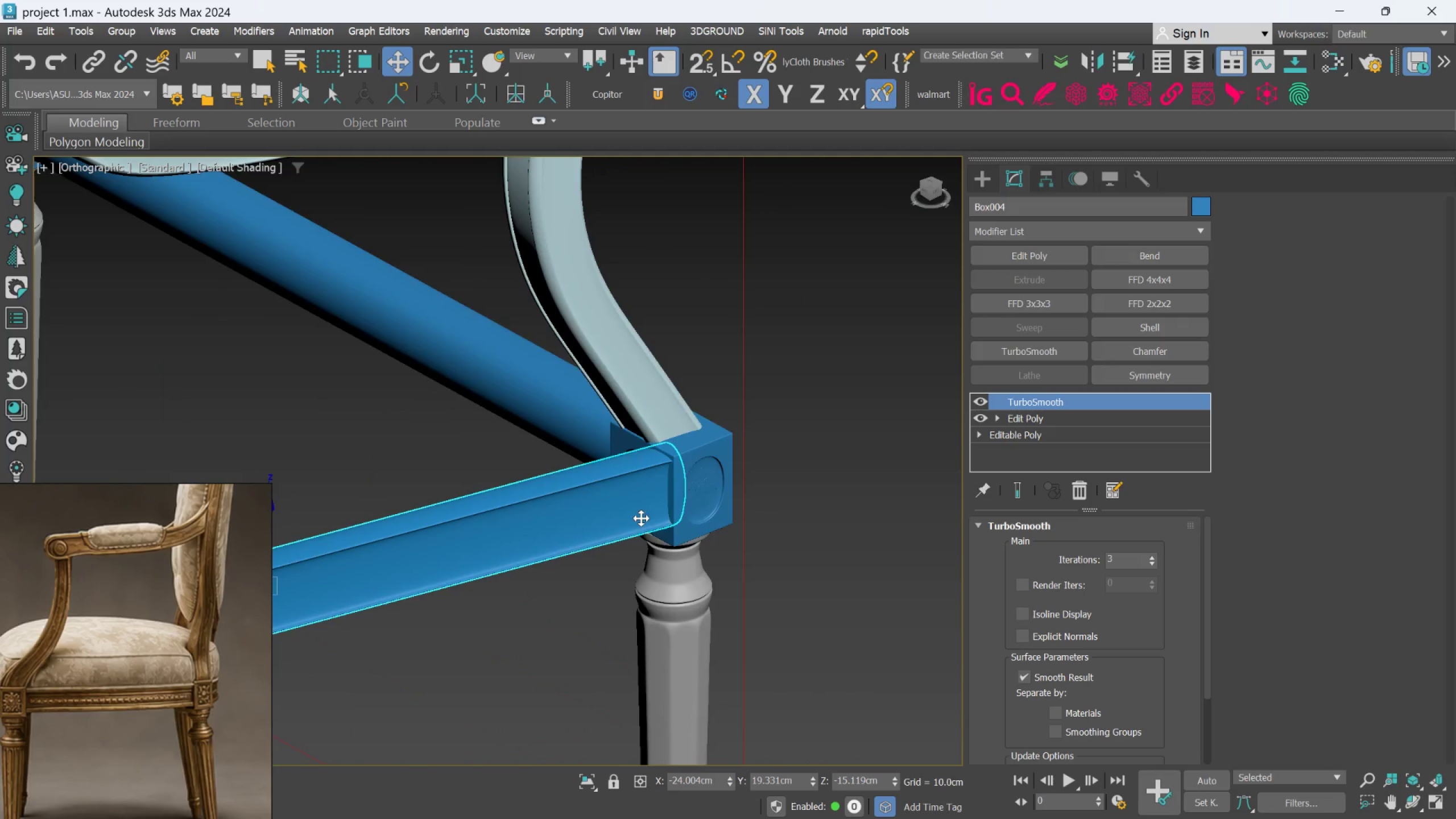 
hold_key(key=AltLeft, duration=1.55)
scroll: coordinate [627, 519], scroll_direction: up, amount: 3.0
 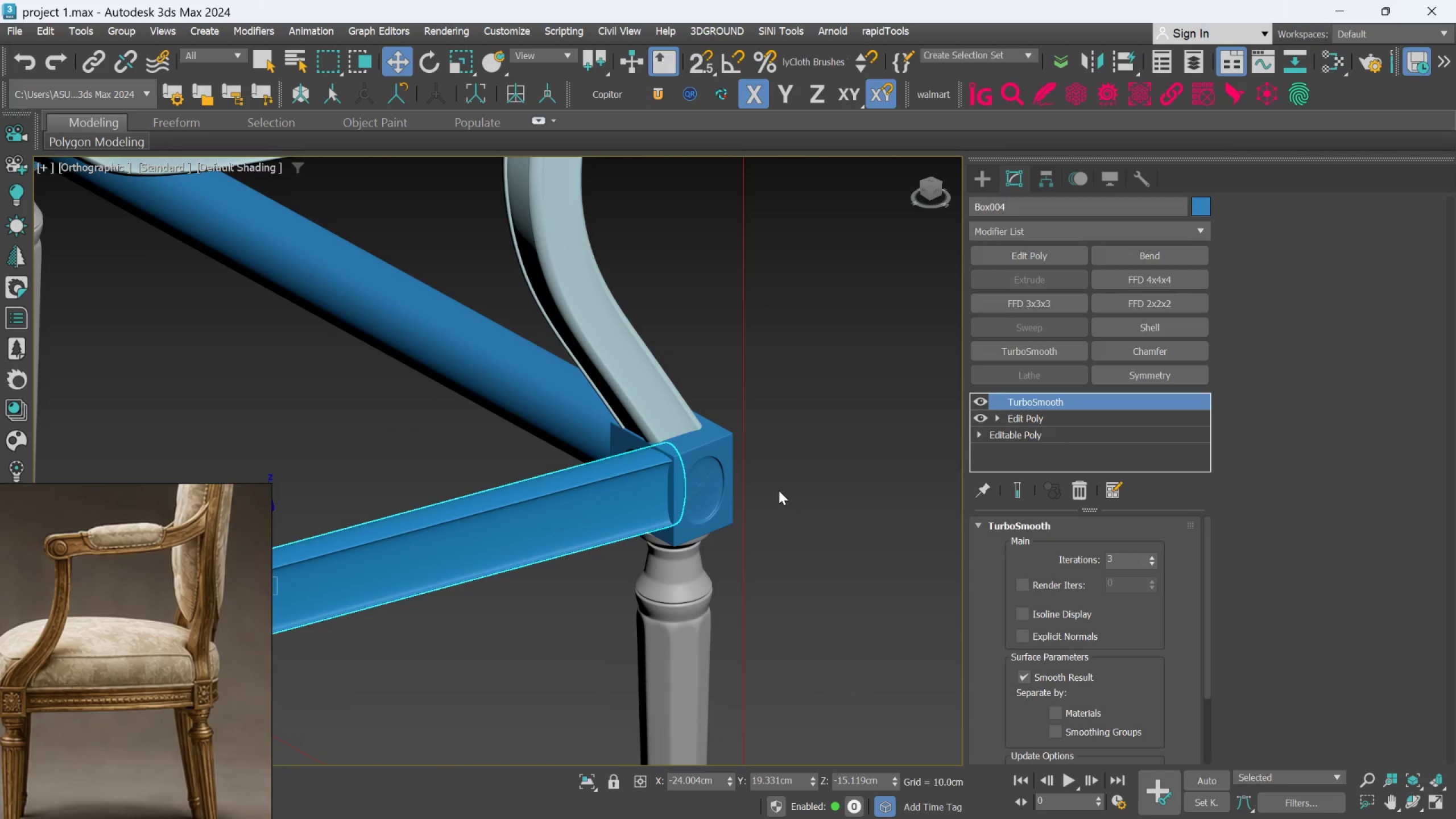 
scroll: coordinate [766, 510], scroll_direction: down, amount: 1.0
 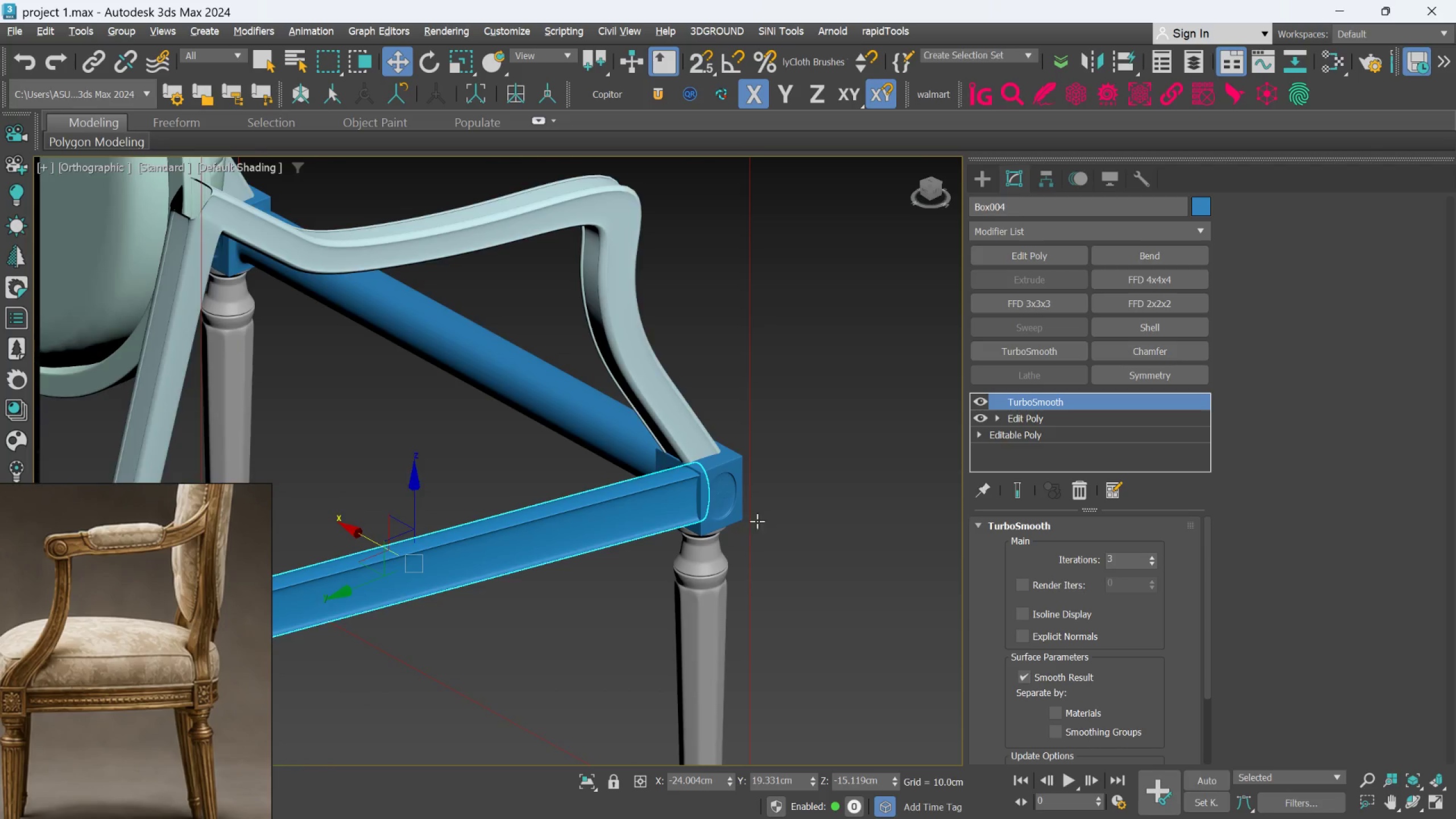 
left_click([808, 519])
 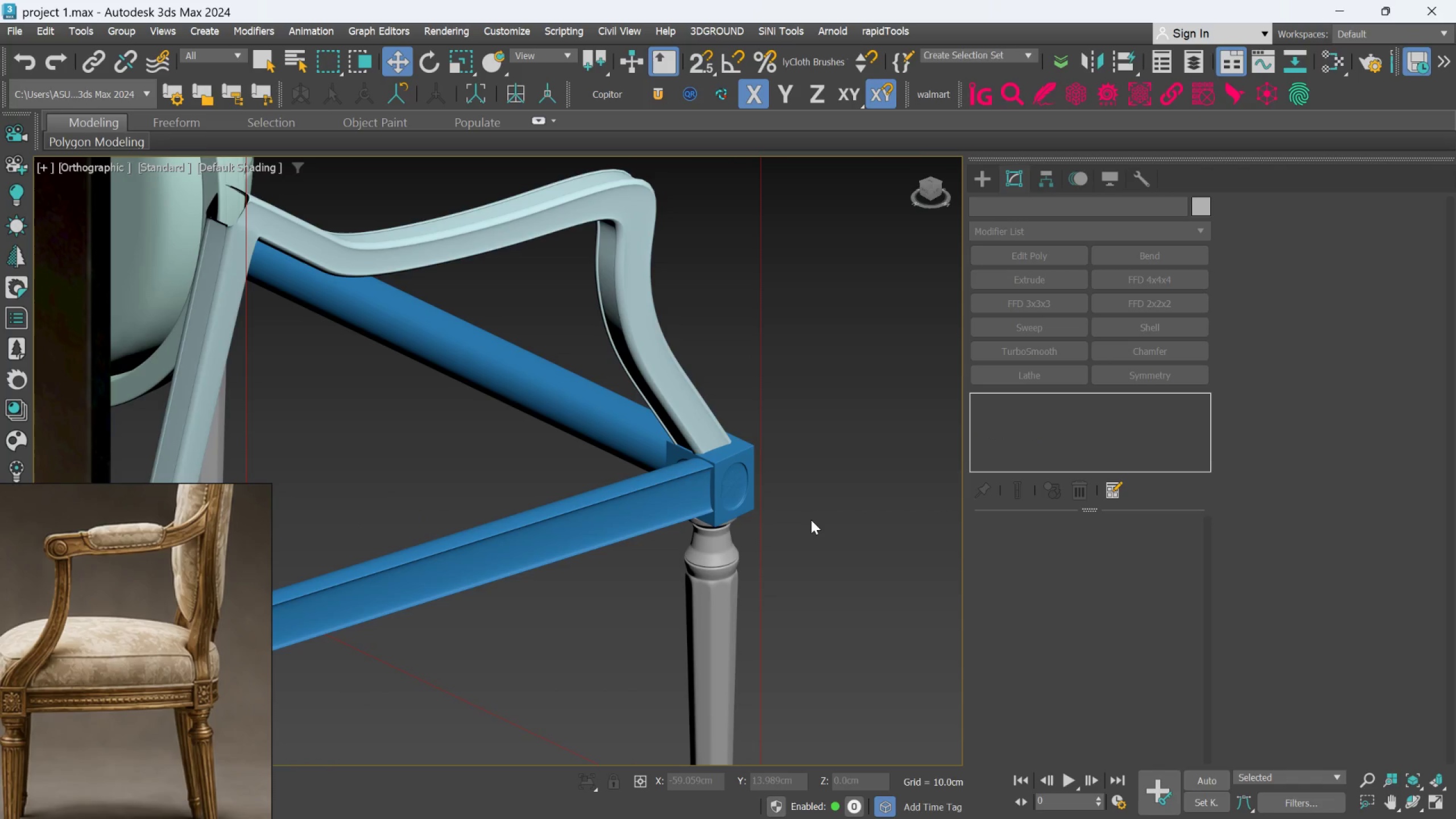 
scroll: coordinate [811, 520], scroll_direction: down, amount: 1.0
 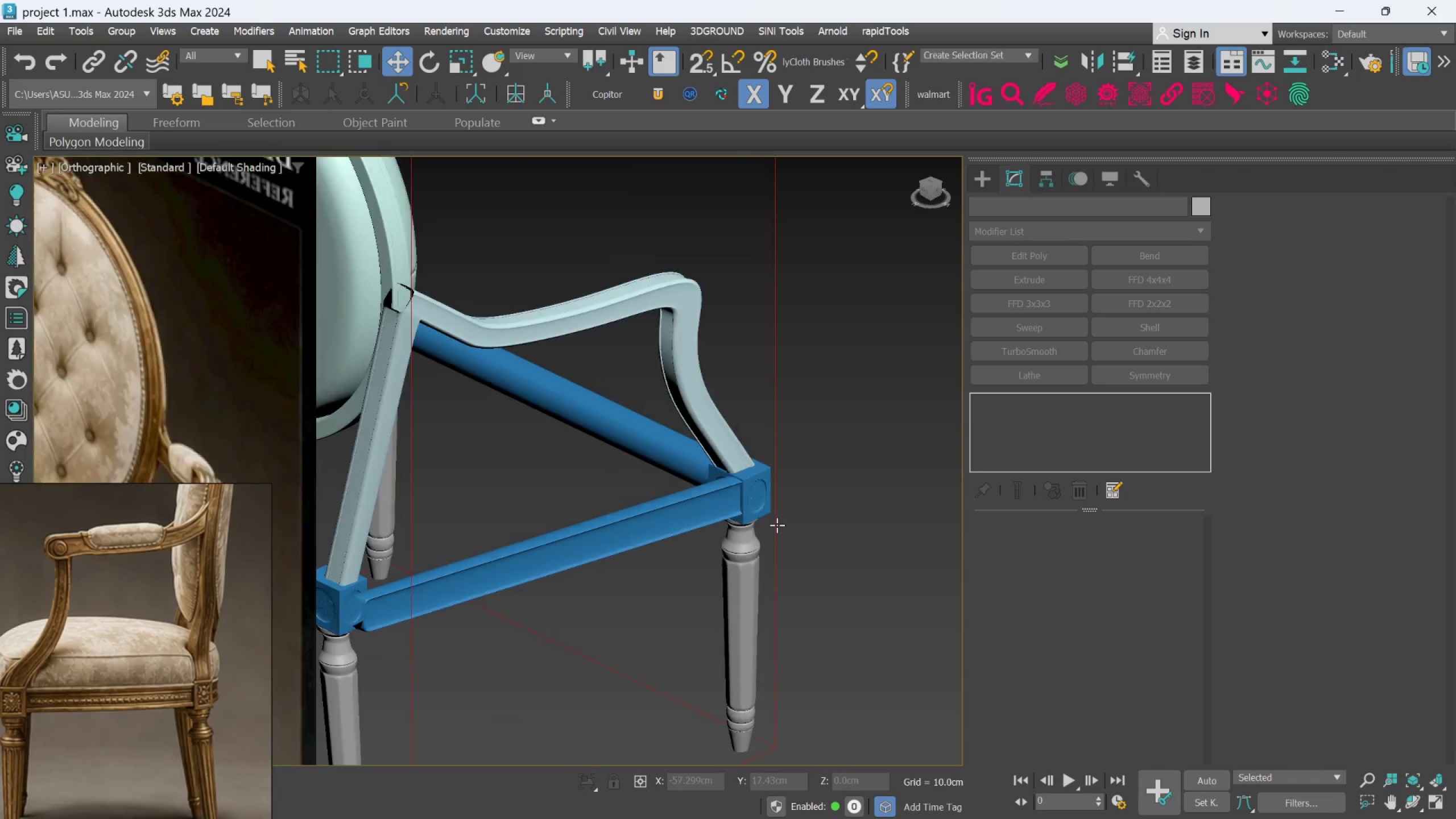 
hold_key(key=AltLeft, duration=0.67)
 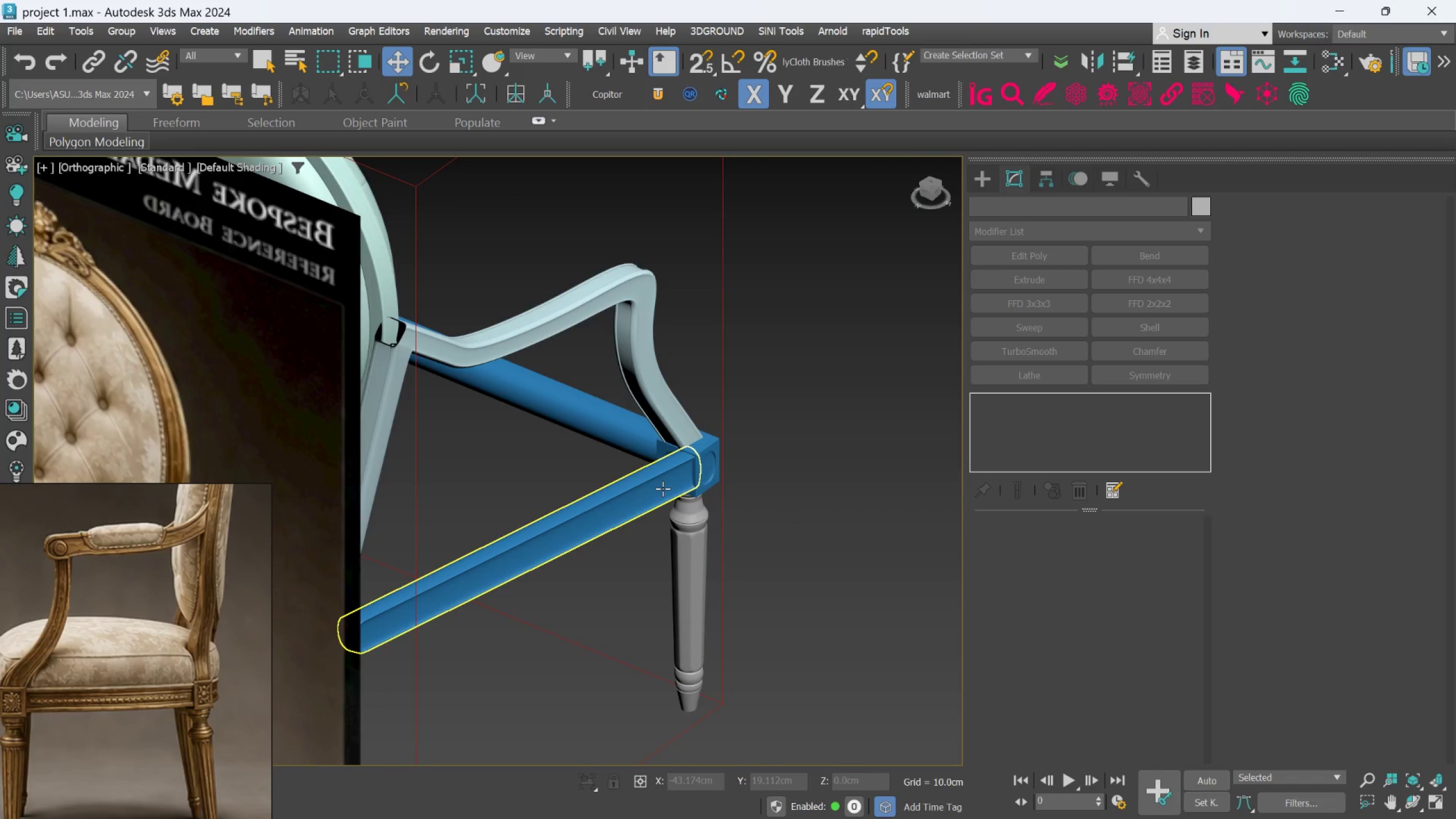 
left_click([663, 489])
 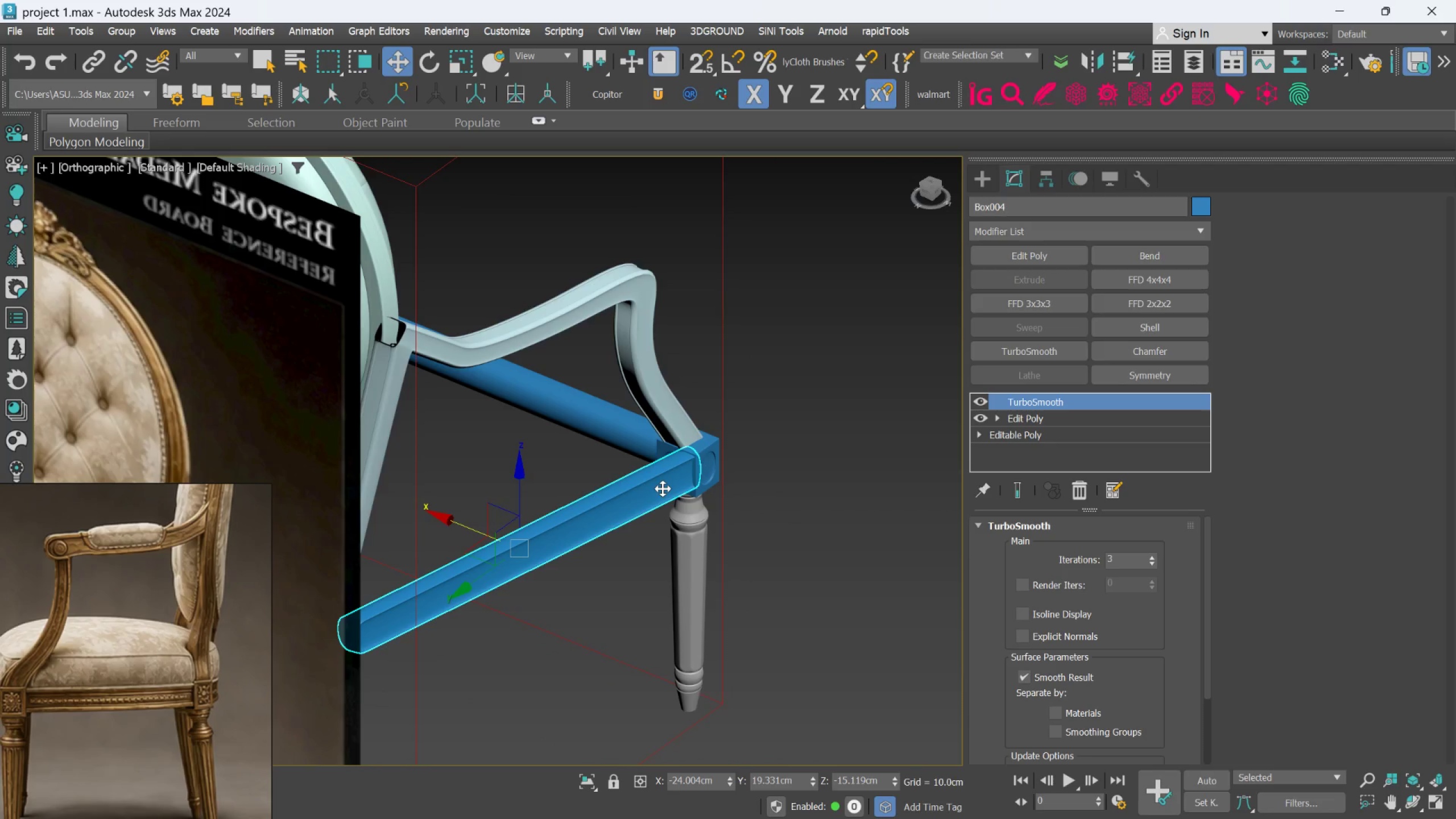 
hold_key(key=AltLeft, duration=0.59)
 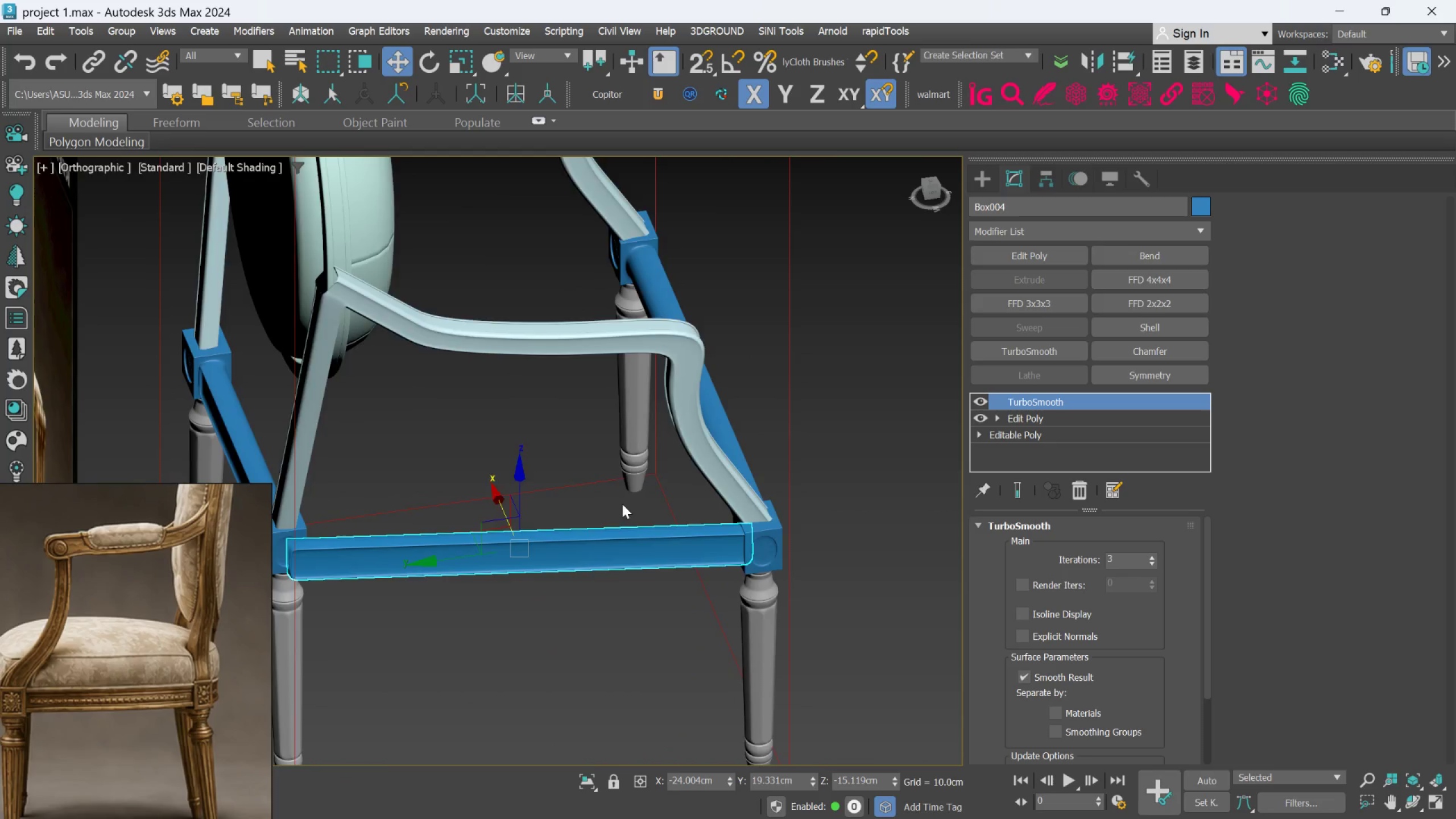 
scroll: coordinate [622, 504], scroll_direction: down, amount: 1.0
 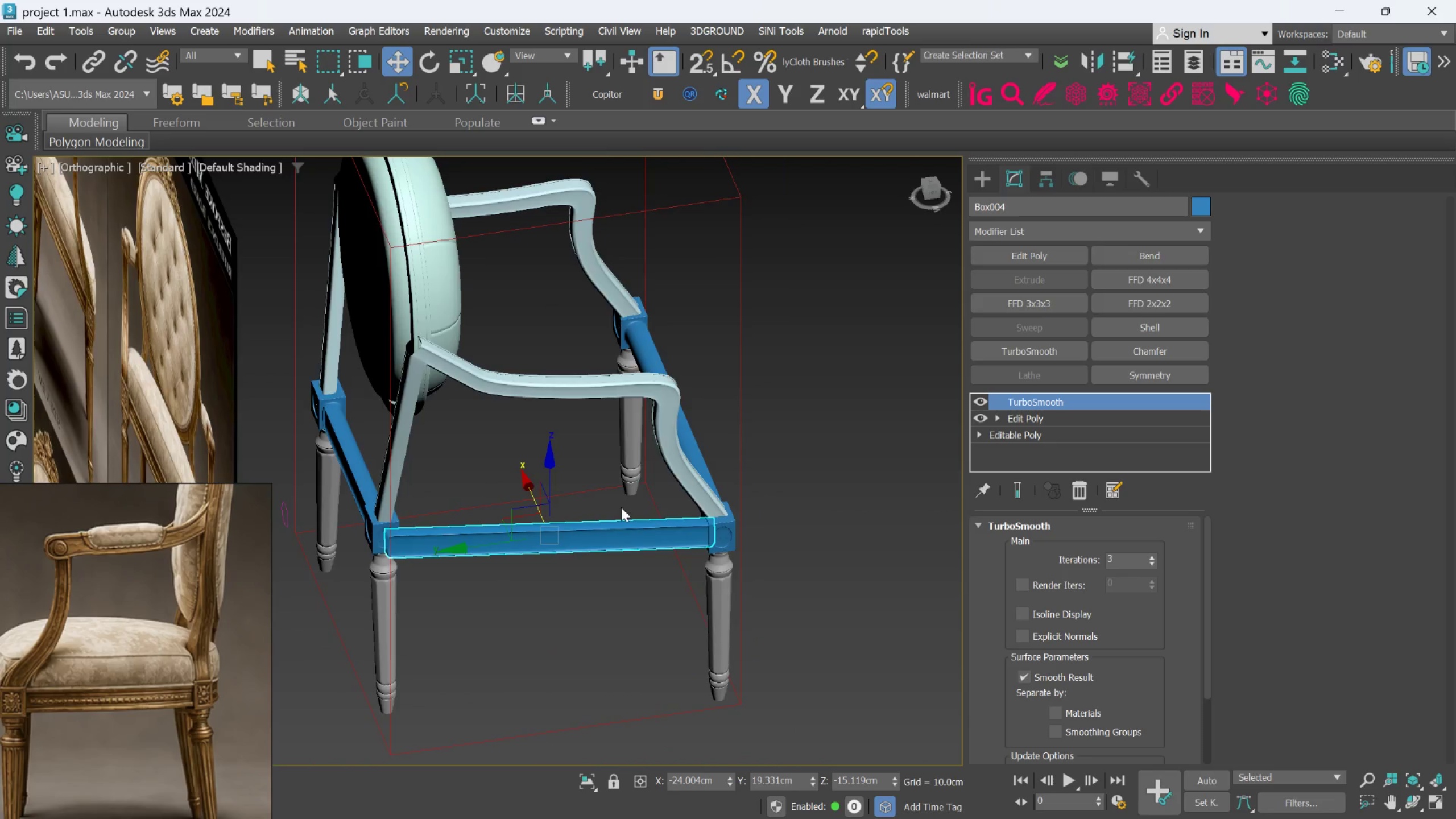 
hold_key(key=AltLeft, duration=1.19)
 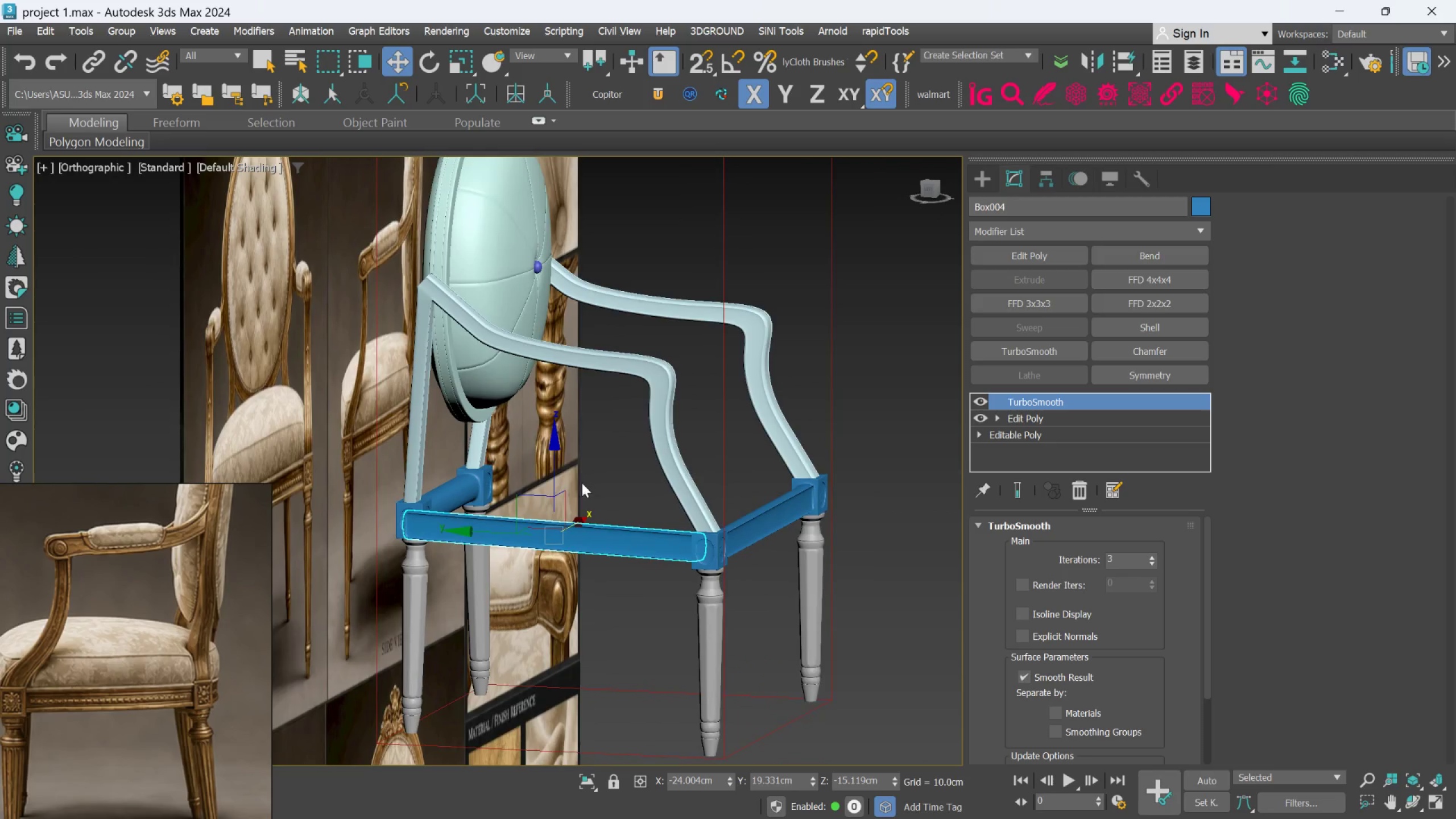 
hold_key(key=AltLeft, duration=0.89)
 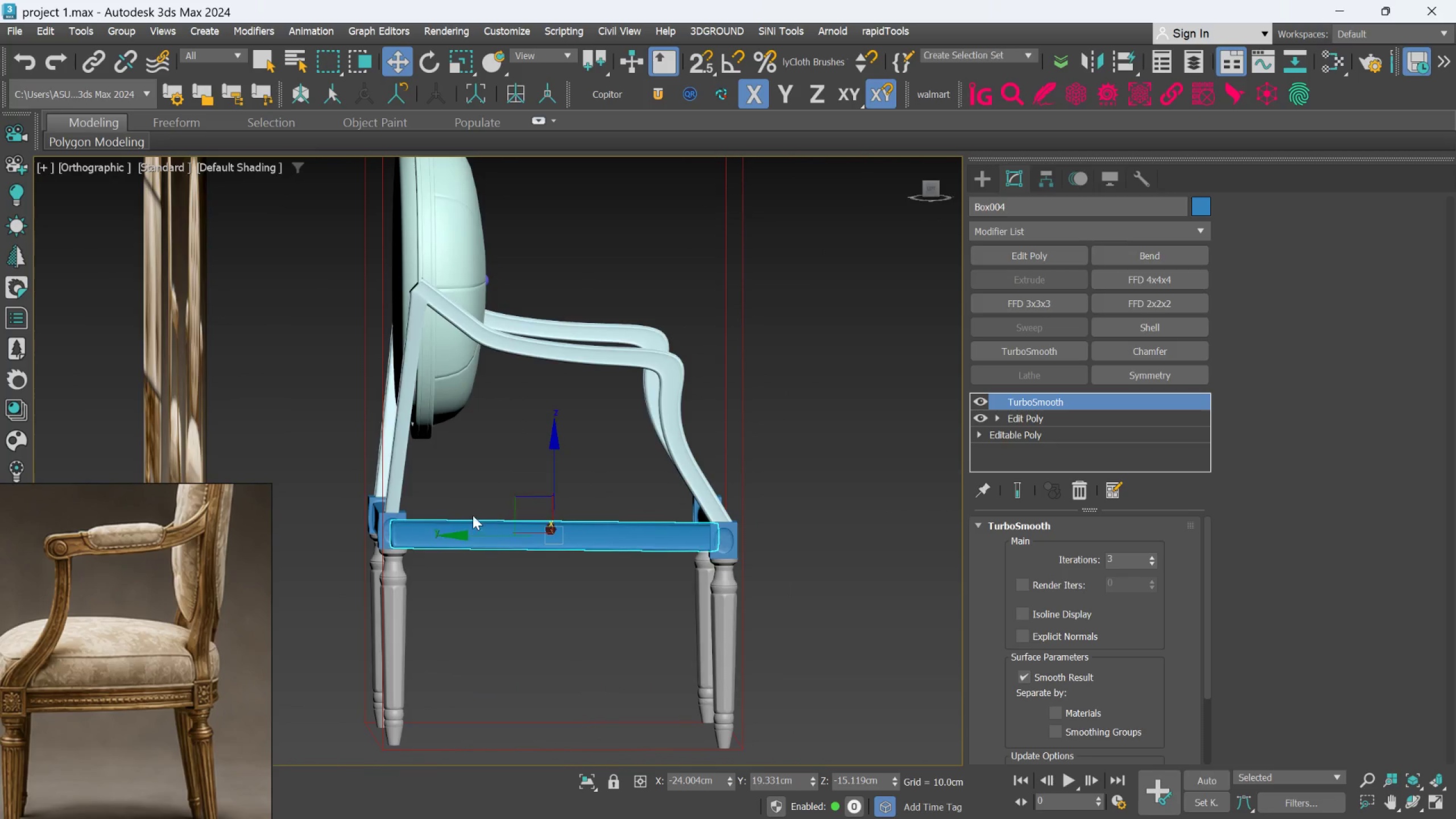 
hold_key(key=AltLeft, duration=0.66)
 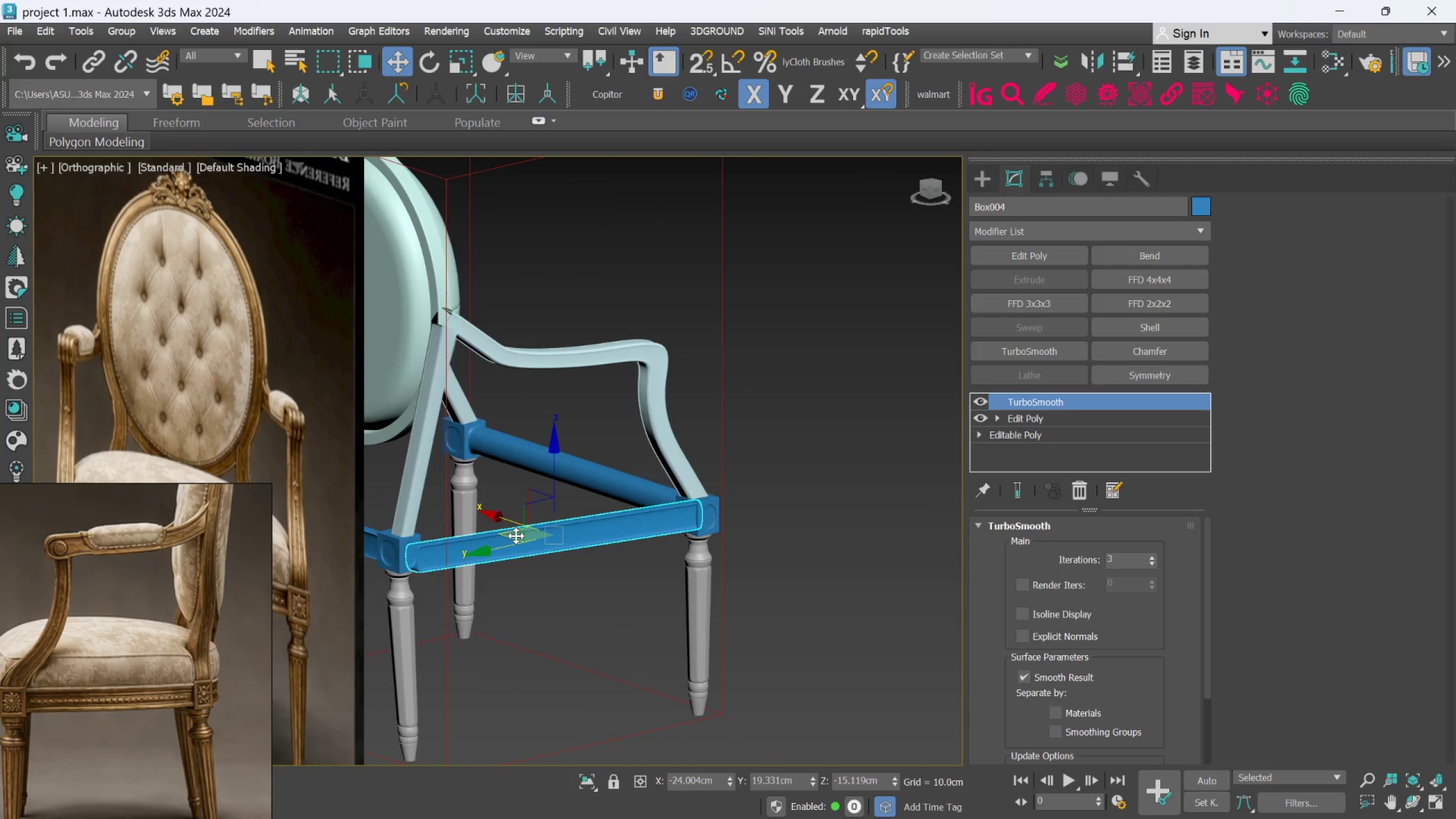 
key(E)
 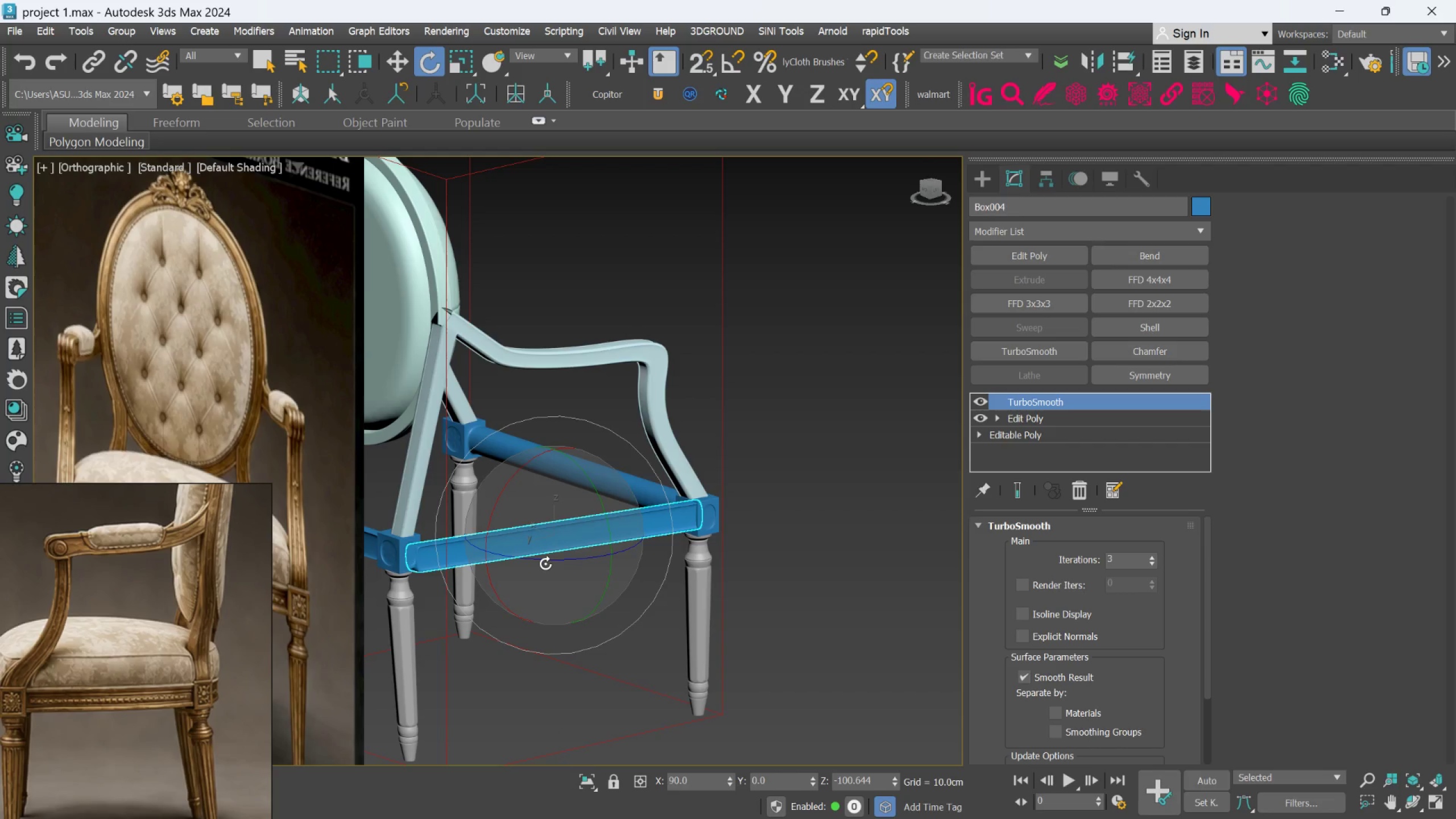 
key(Control+Z)
 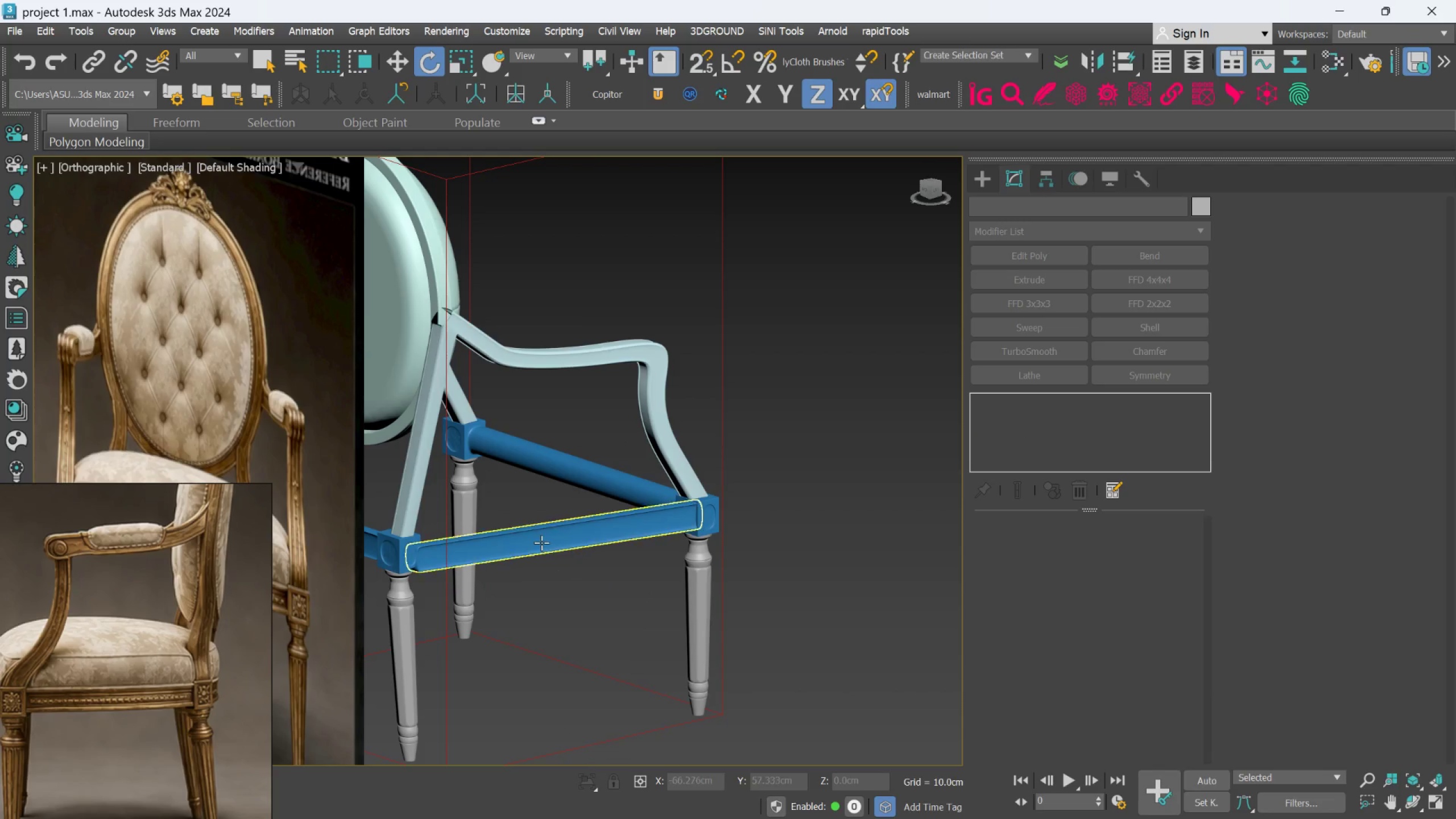 
left_click([541, 543])
 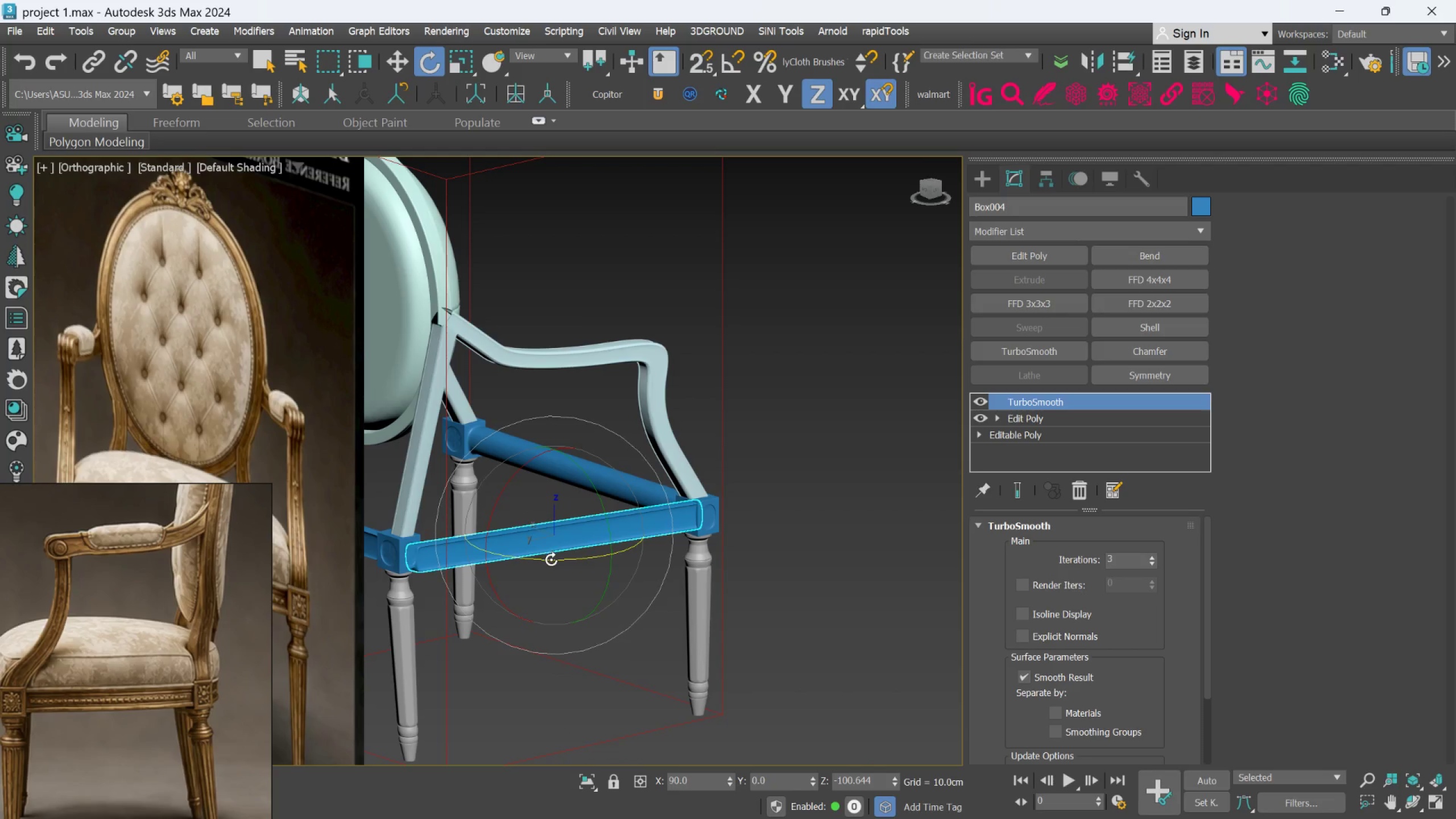 
left_click_drag(start_coordinate=[551, 560], to_coordinate=[547, 560])
 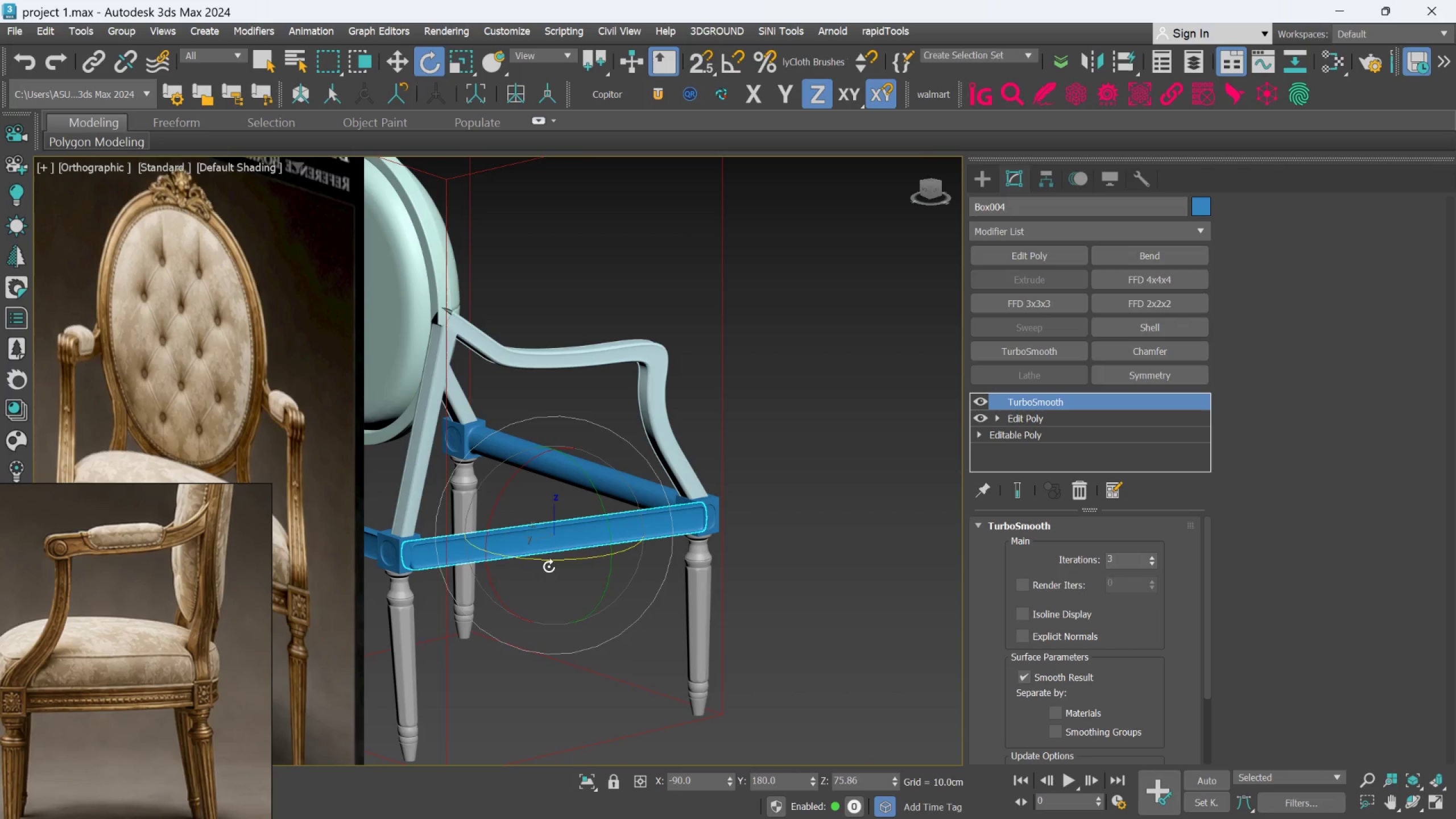 
key(W)
 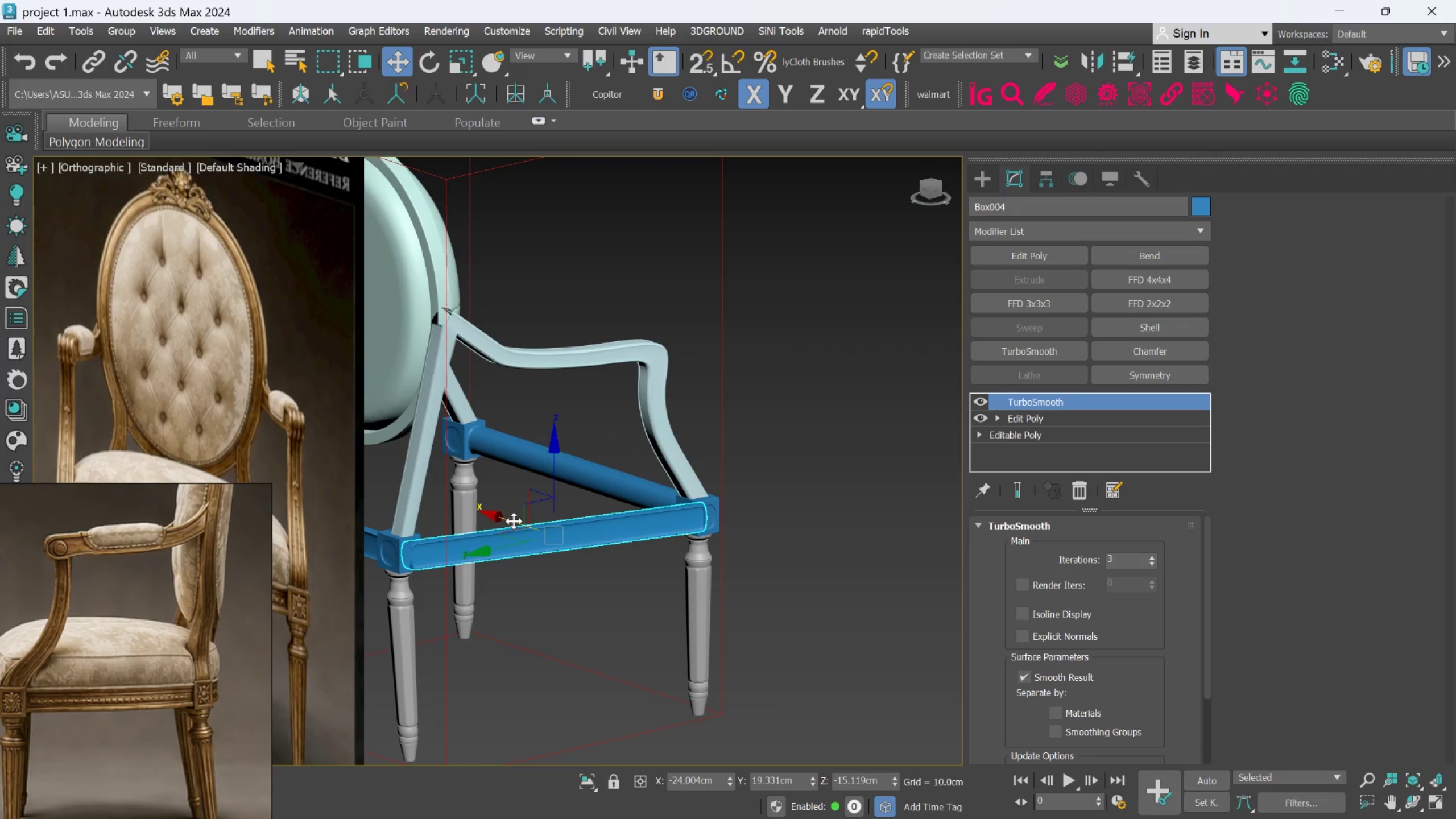 
left_click_drag(start_coordinate=[514, 521], to_coordinate=[510, 516])
 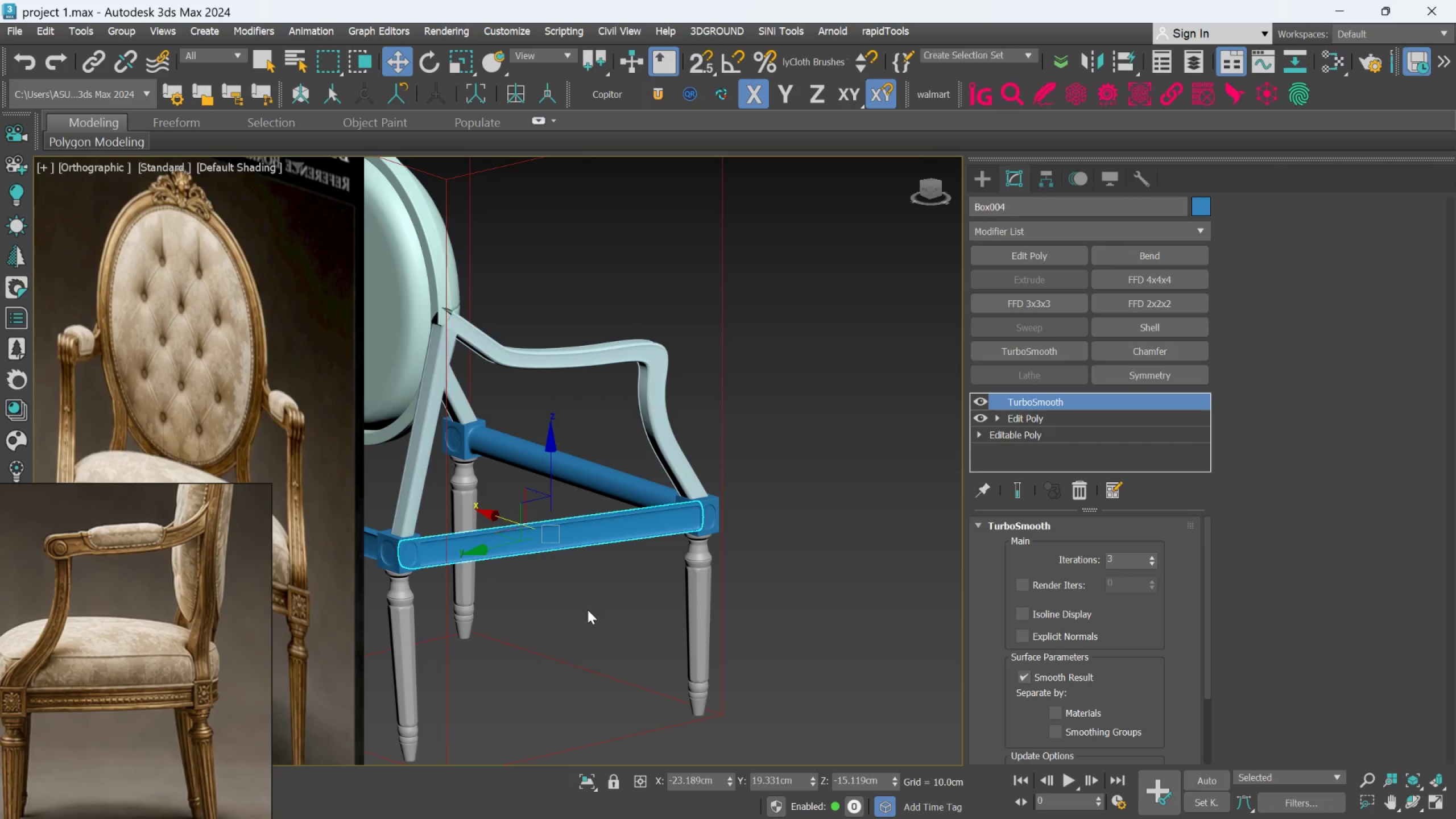 
hold_key(key=AltLeft, duration=0.97)
 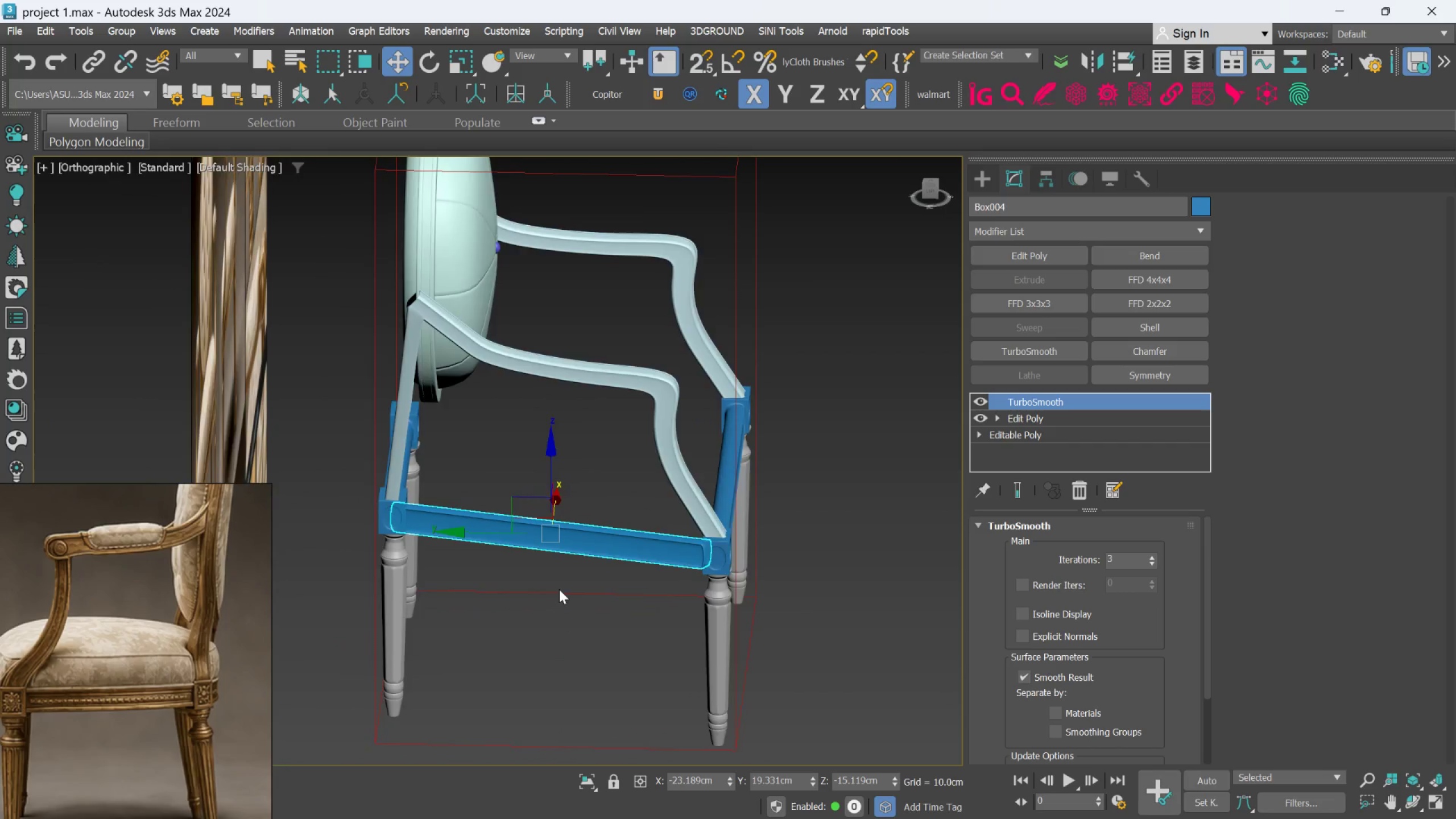 
scroll: coordinate [559, 589], scroll_direction: up, amount: 1.0
 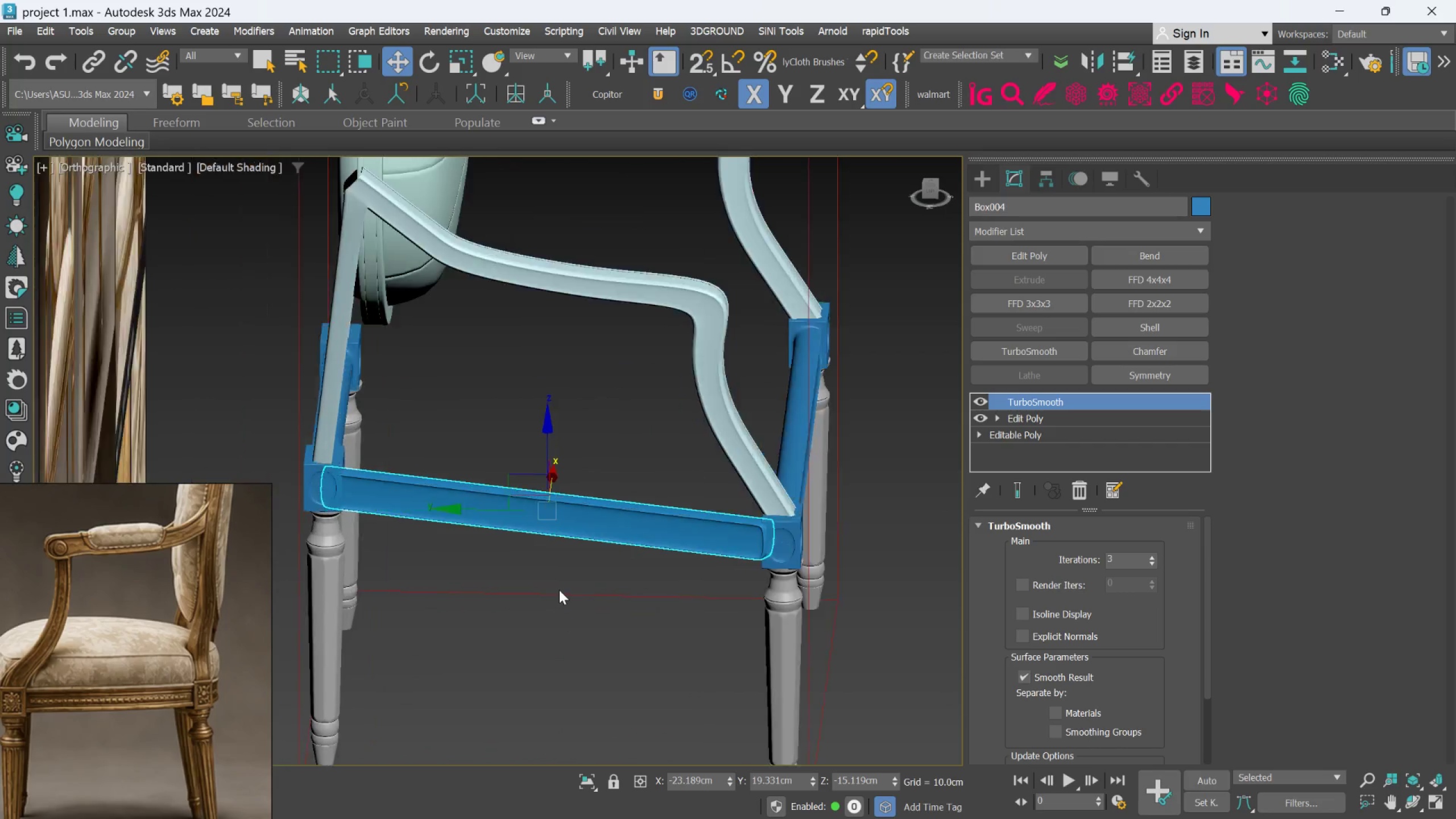 
hold_key(key=AltLeft, duration=1.05)
 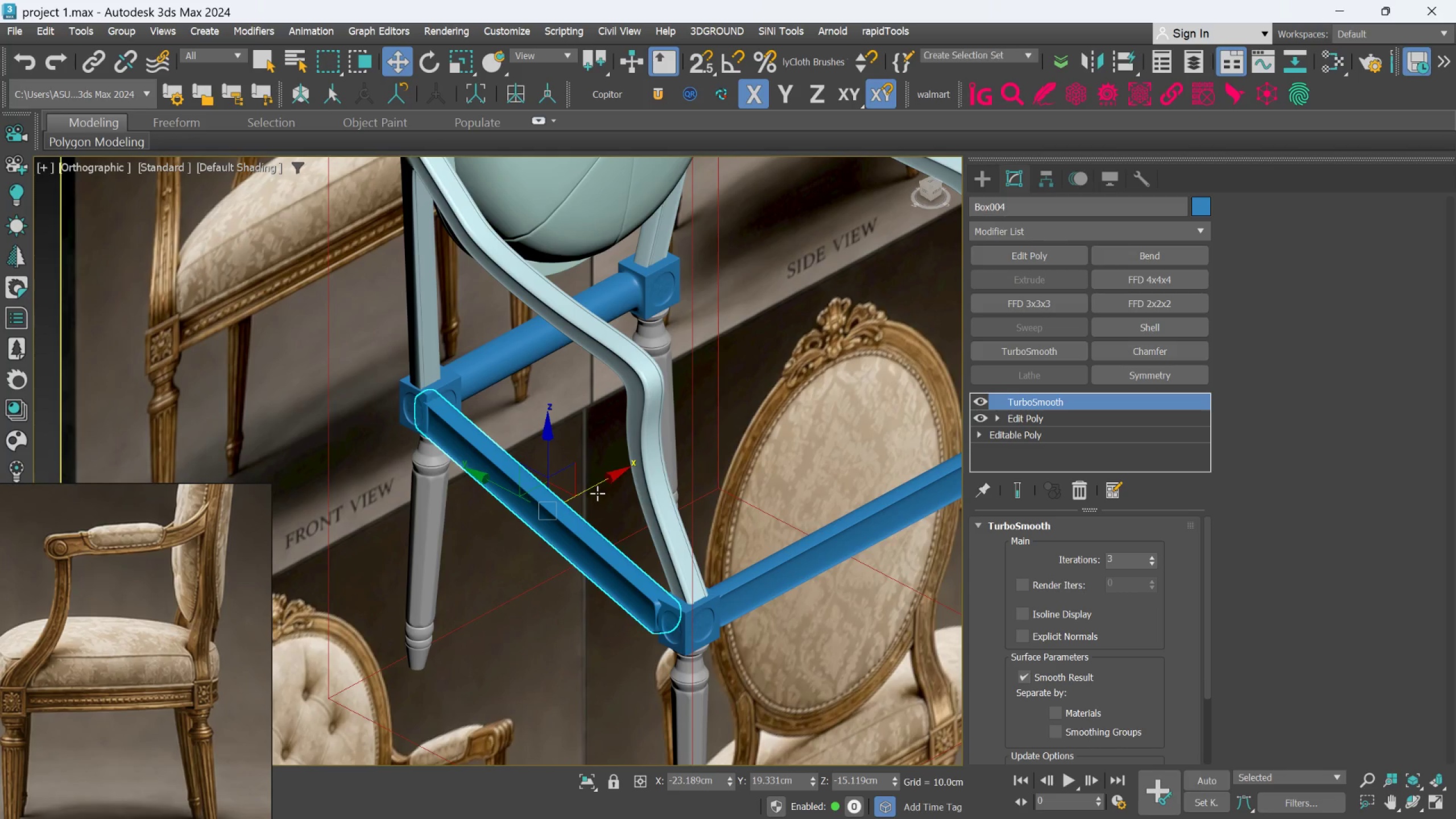 
left_click_drag(start_coordinate=[600, 485], to_coordinate=[603, 483])
 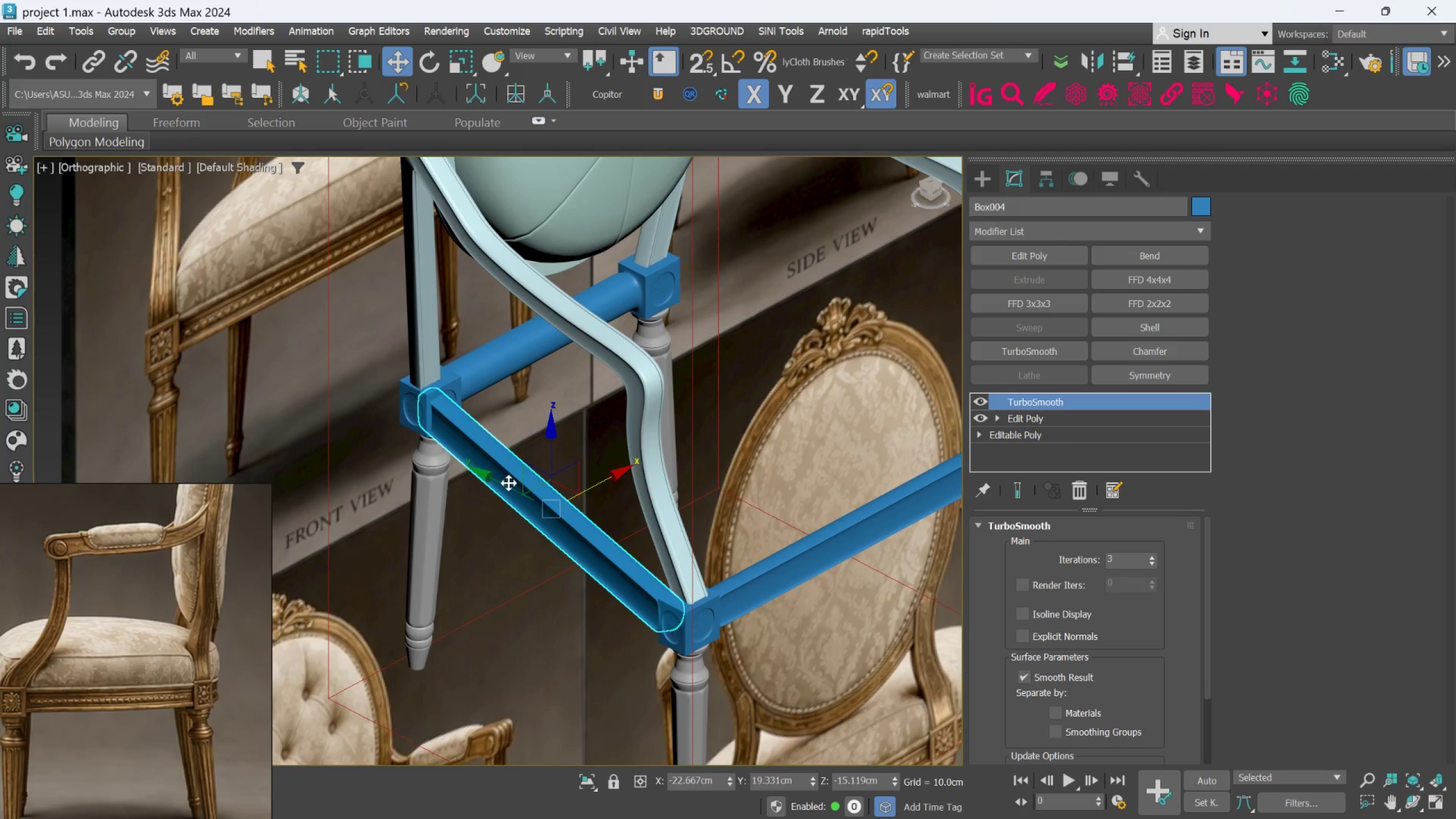 
left_click_drag(start_coordinate=[508, 483], to_coordinate=[511, 489])
 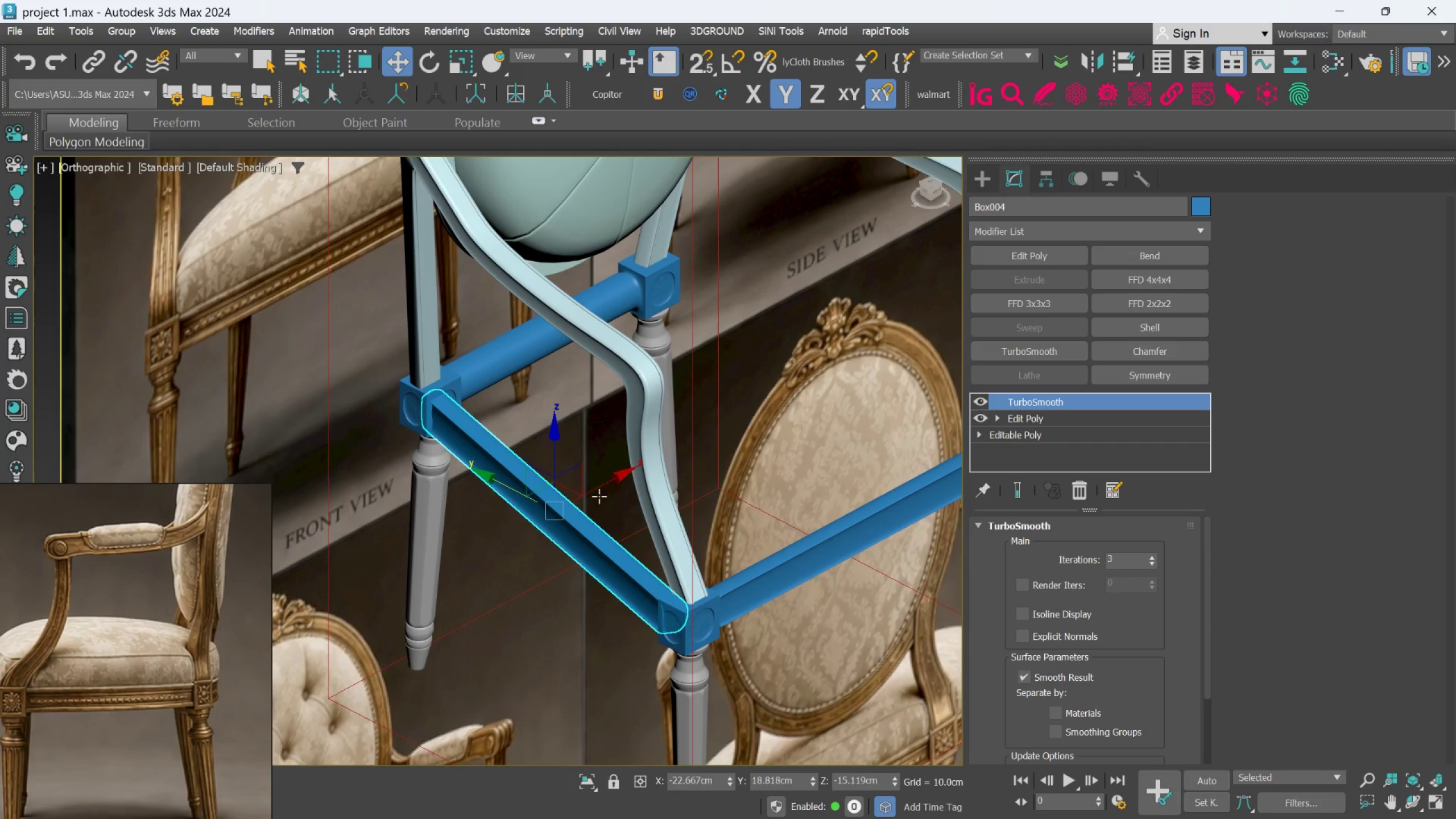 
left_click_drag(start_coordinate=[601, 489], to_coordinate=[604, 486])
 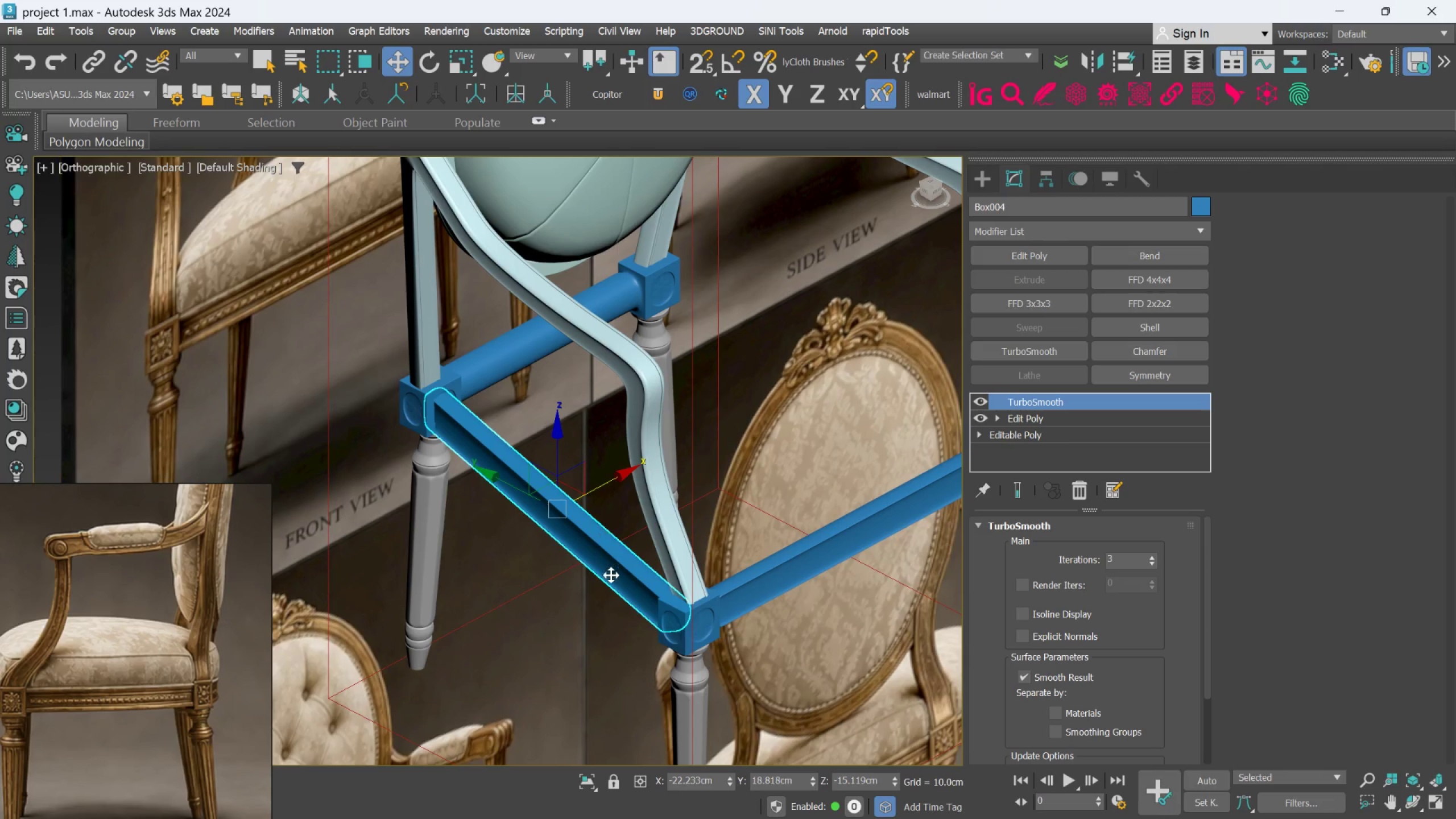 
scroll: coordinate [611, 586], scroll_direction: down, amount: 1.0
 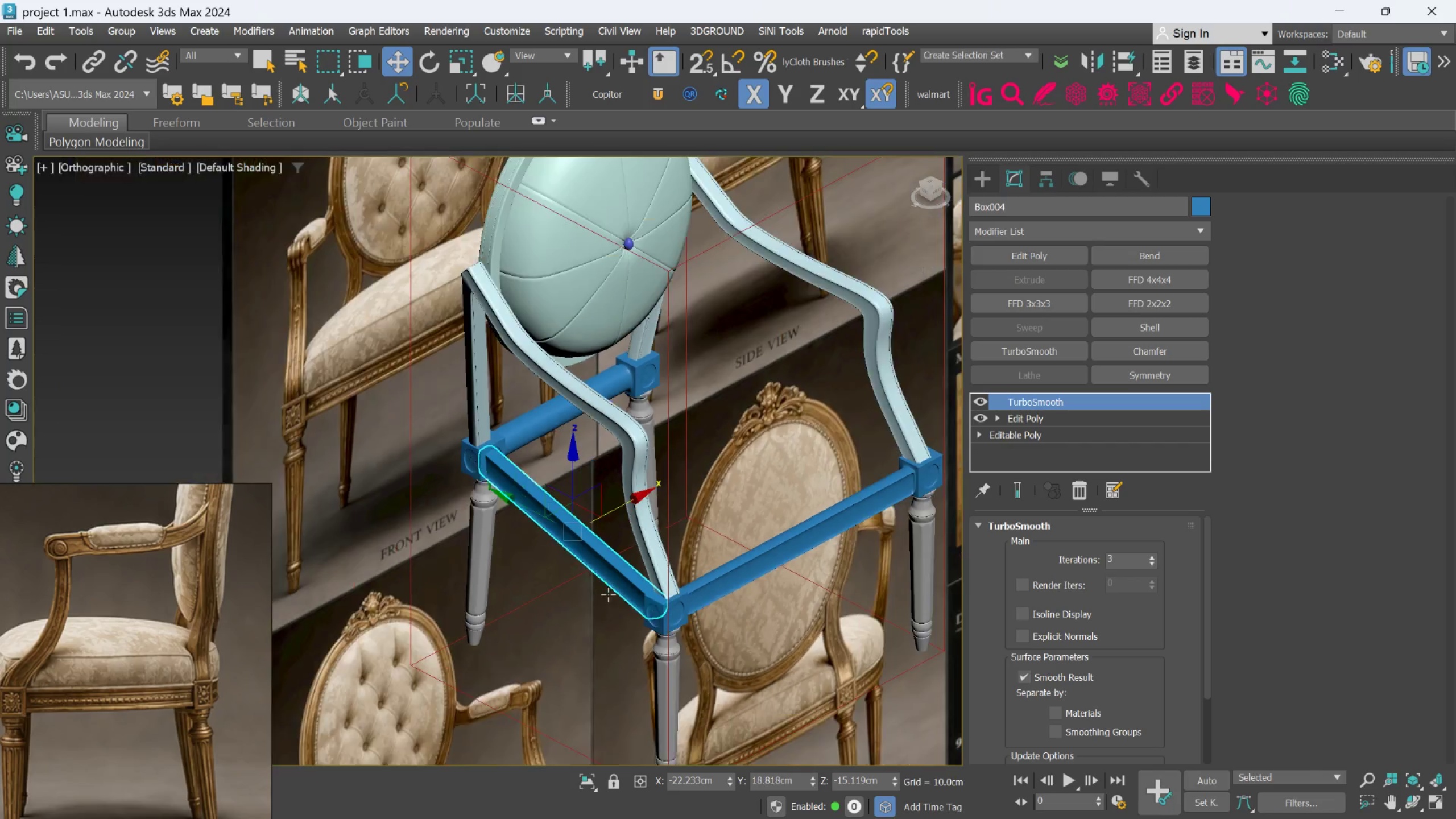 
hold_key(key=AltLeft, duration=0.7)
 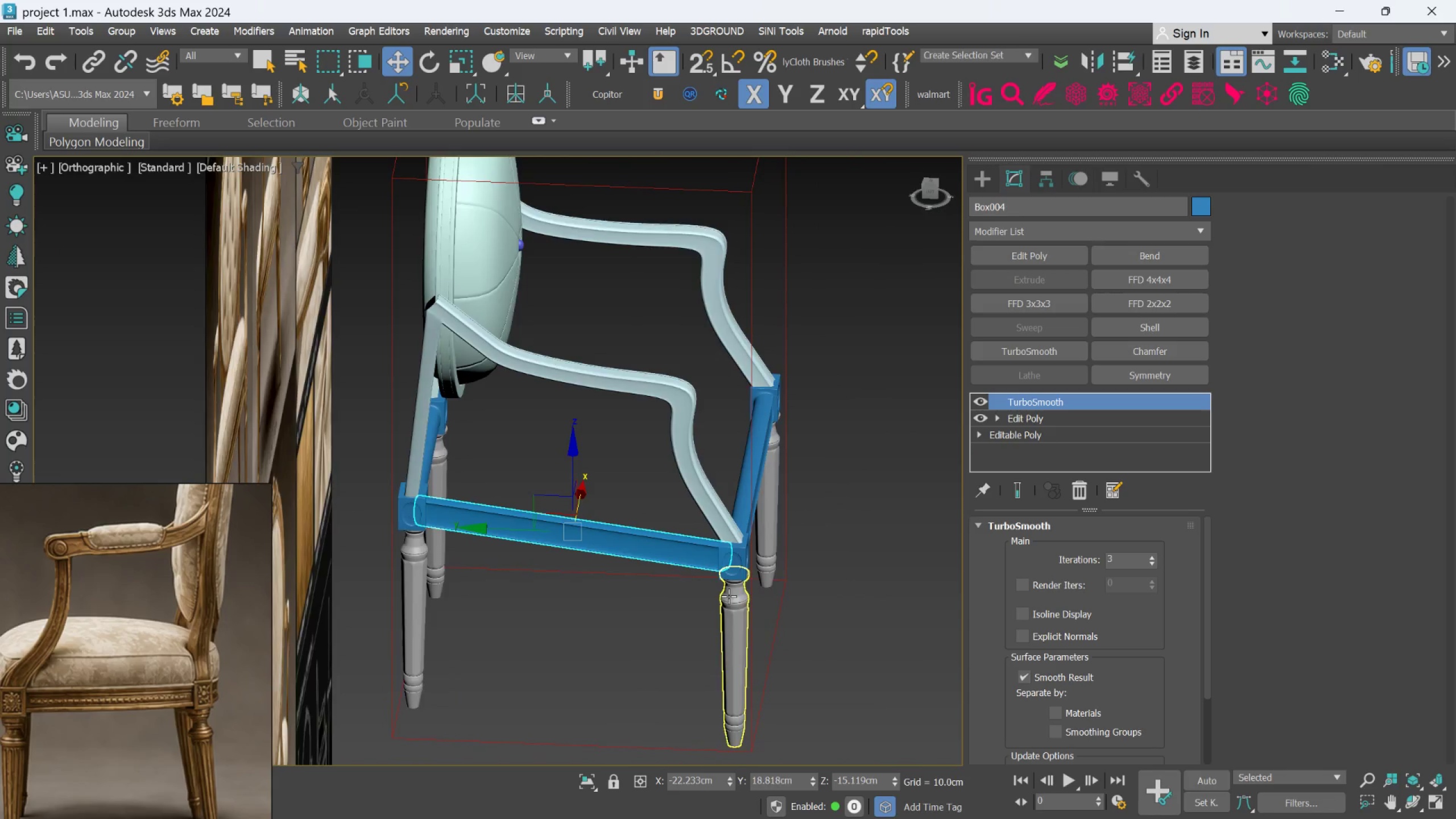 
scroll: coordinate [730, 593], scroll_direction: up, amount: 2.0
 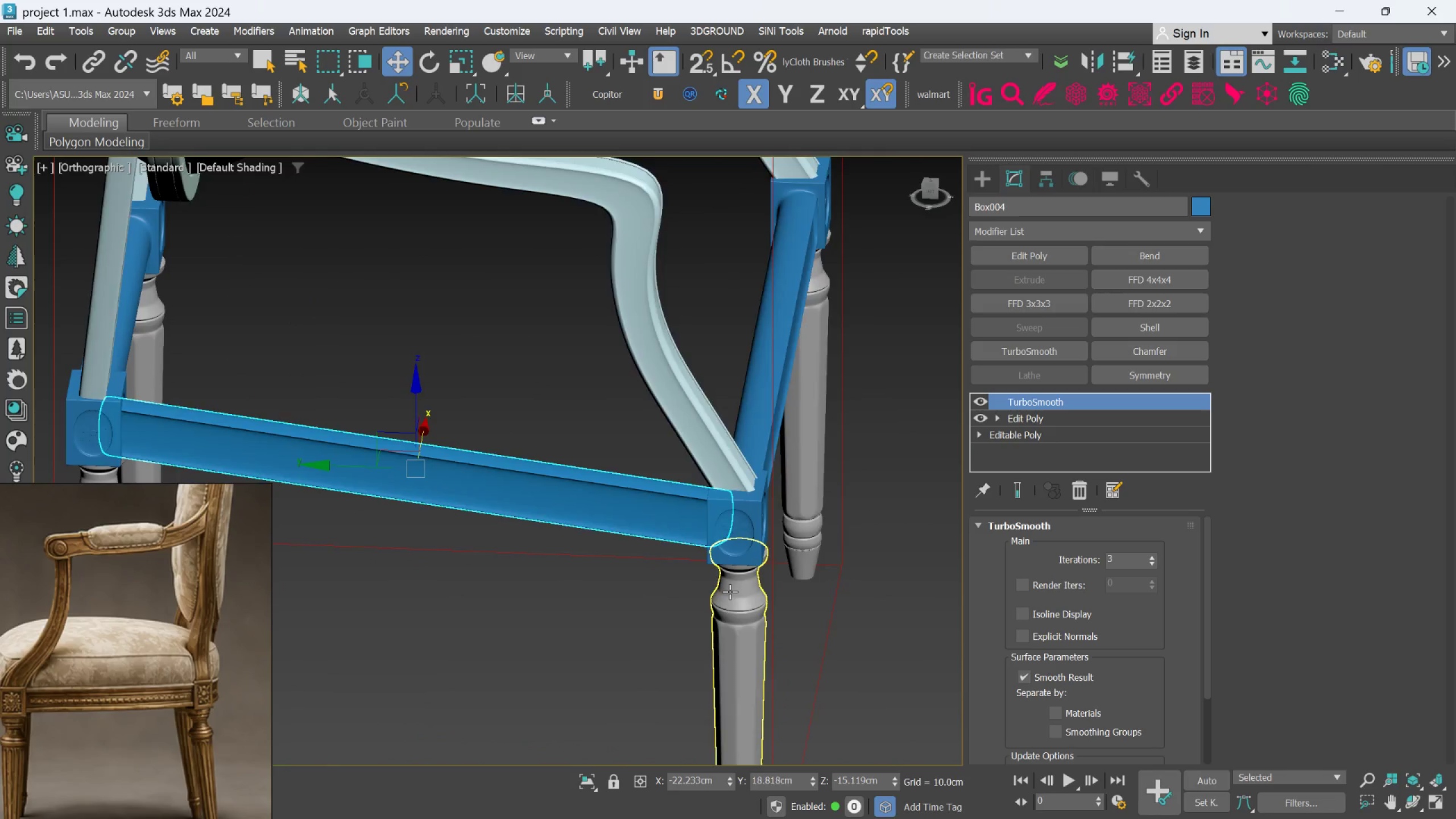 
hold_key(key=AltLeft, duration=1.12)
 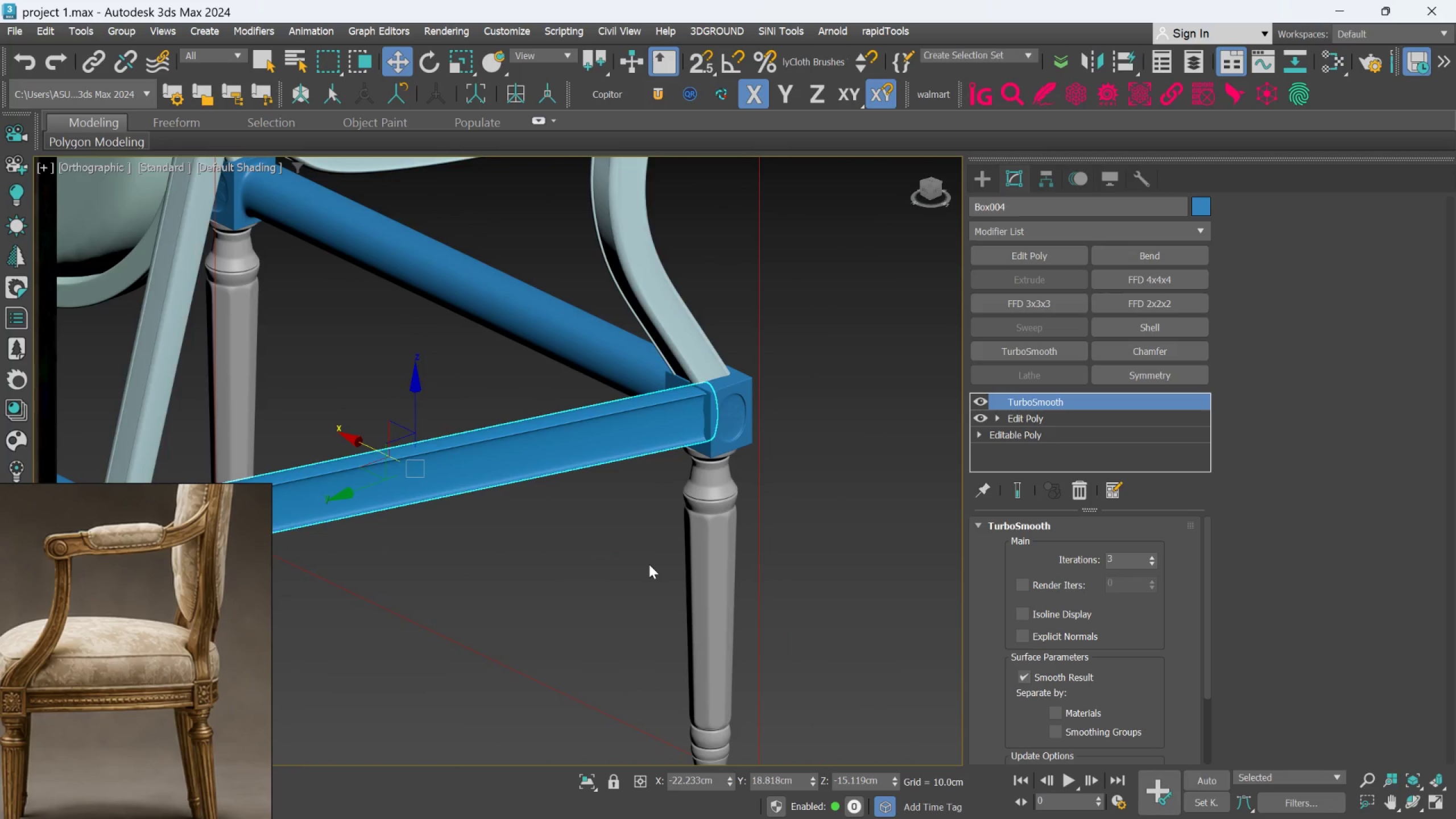 
scroll: coordinate [660, 573], scroll_direction: down, amount: 1.0
 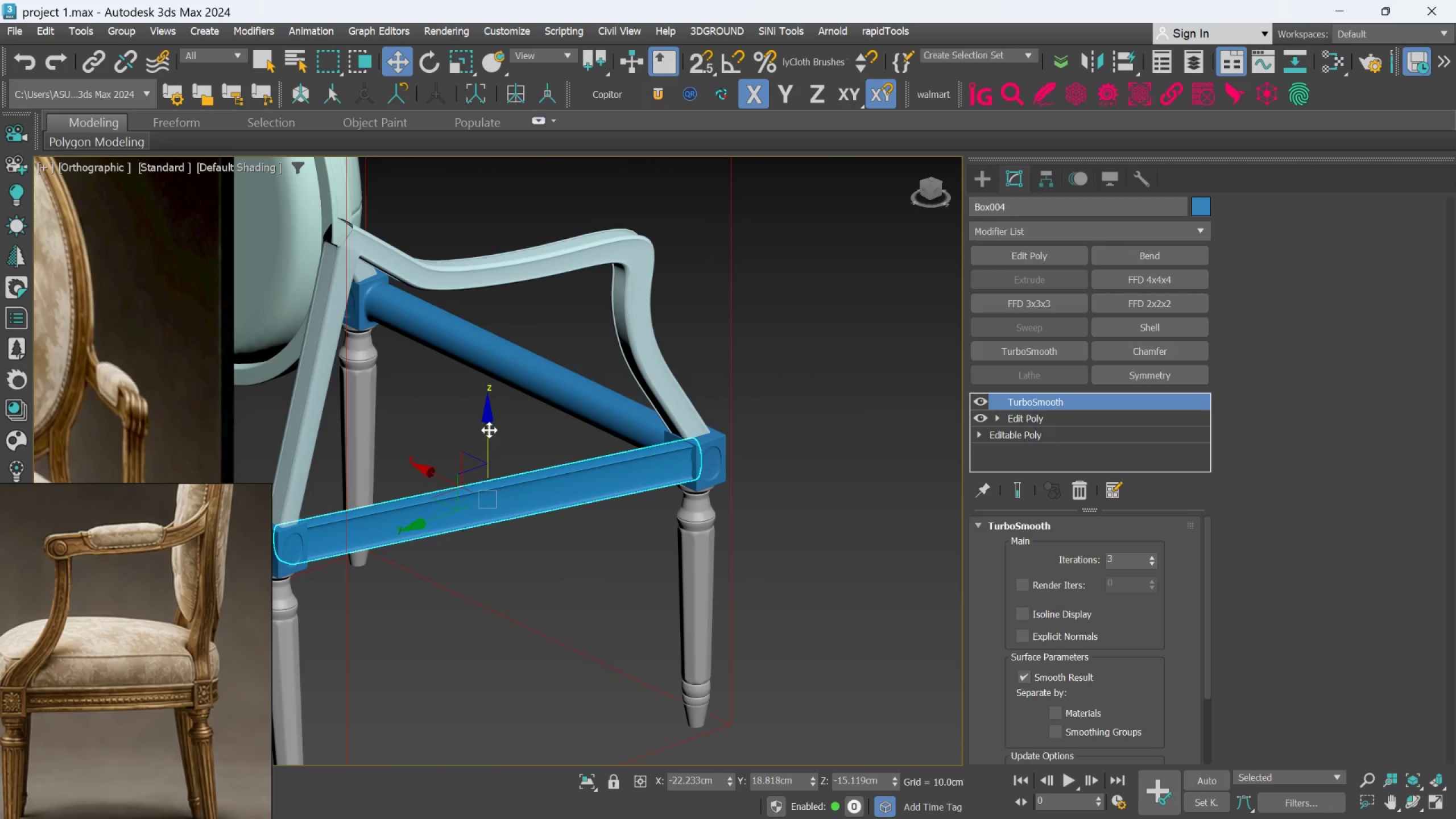 
left_click_drag(start_coordinate=[489, 430], to_coordinate=[489, 435])
 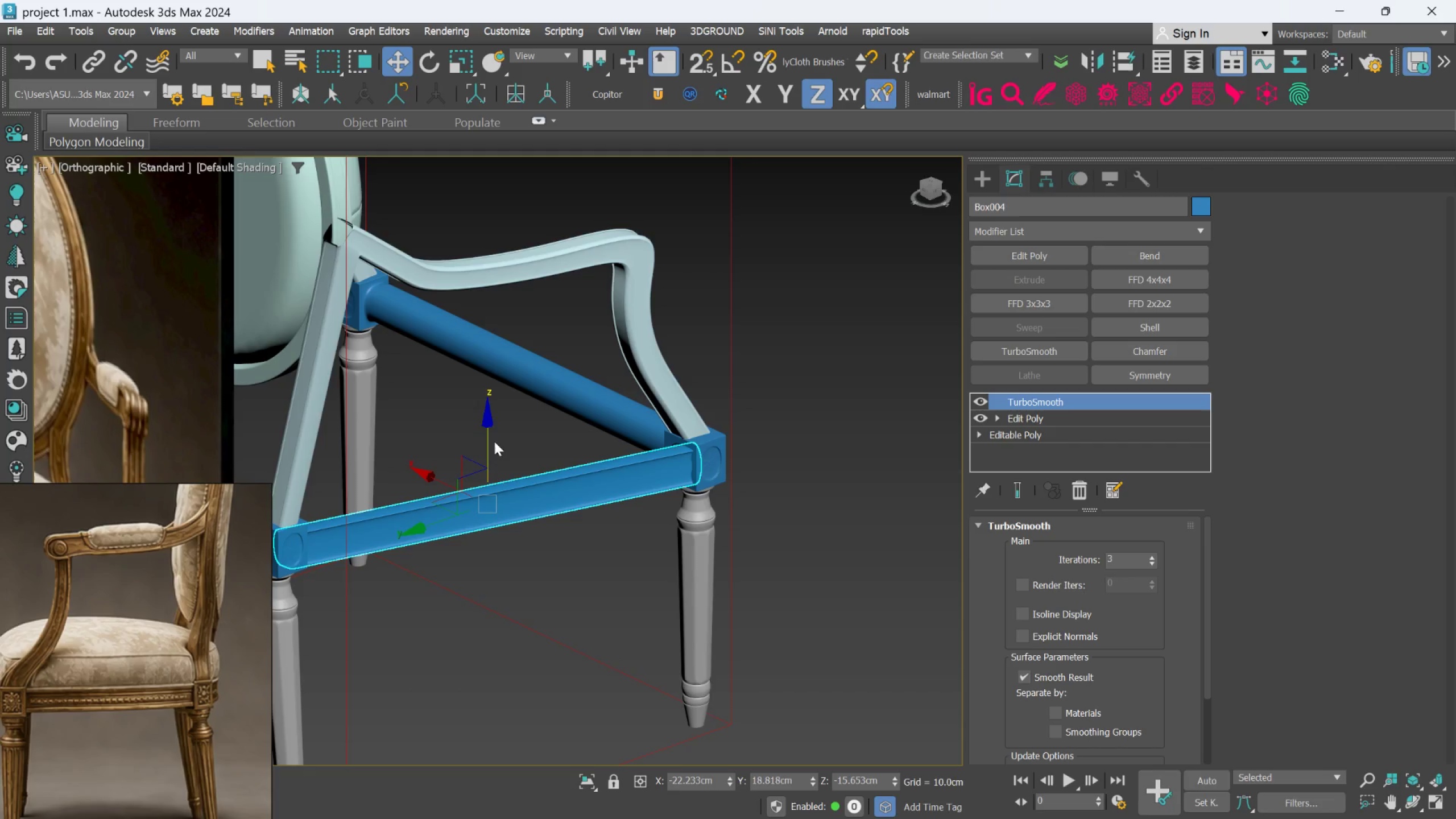 
hold_key(key=AltLeft, duration=0.47)
 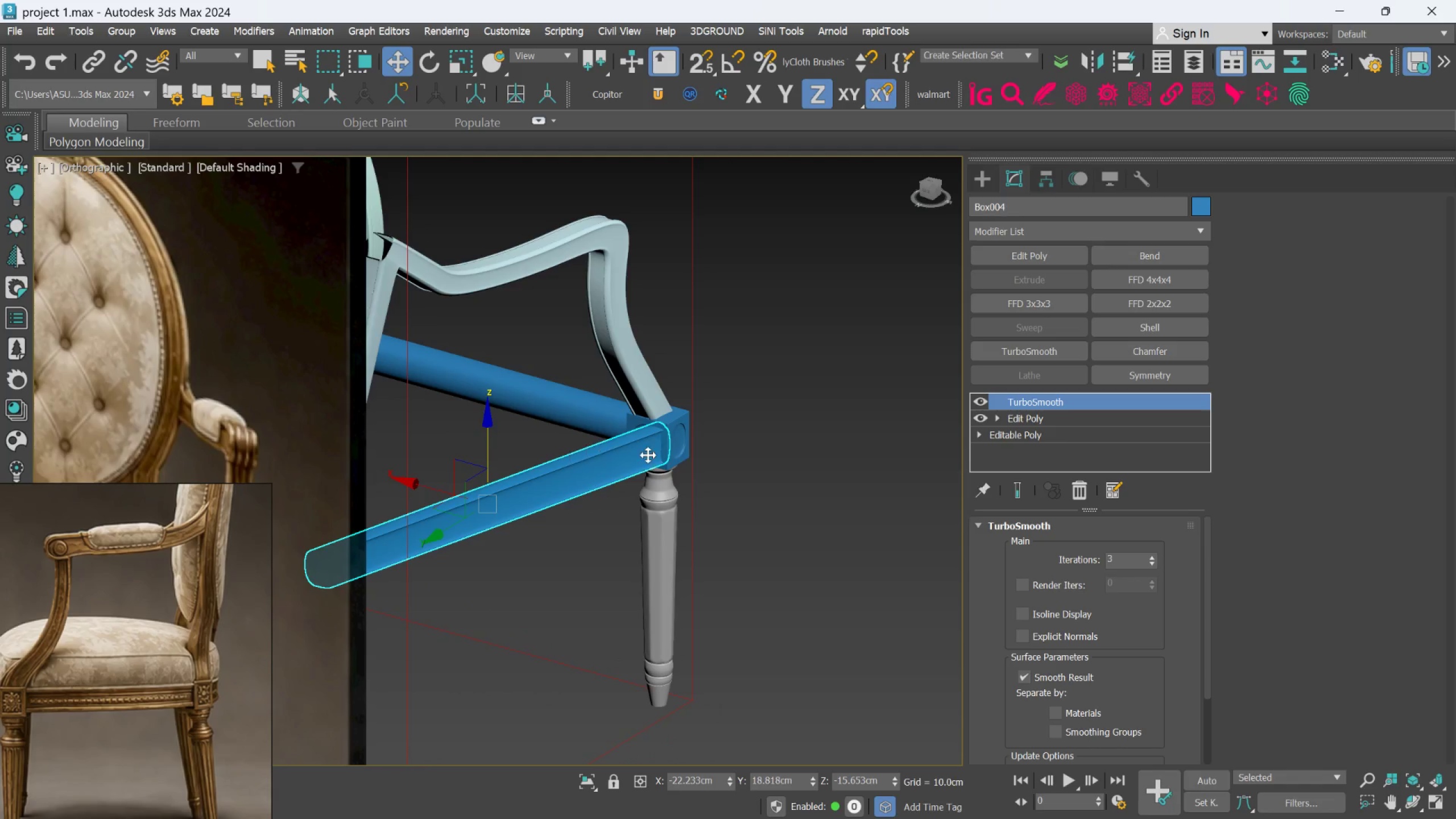 
scroll: coordinate [651, 455], scroll_direction: up, amount: 3.0
 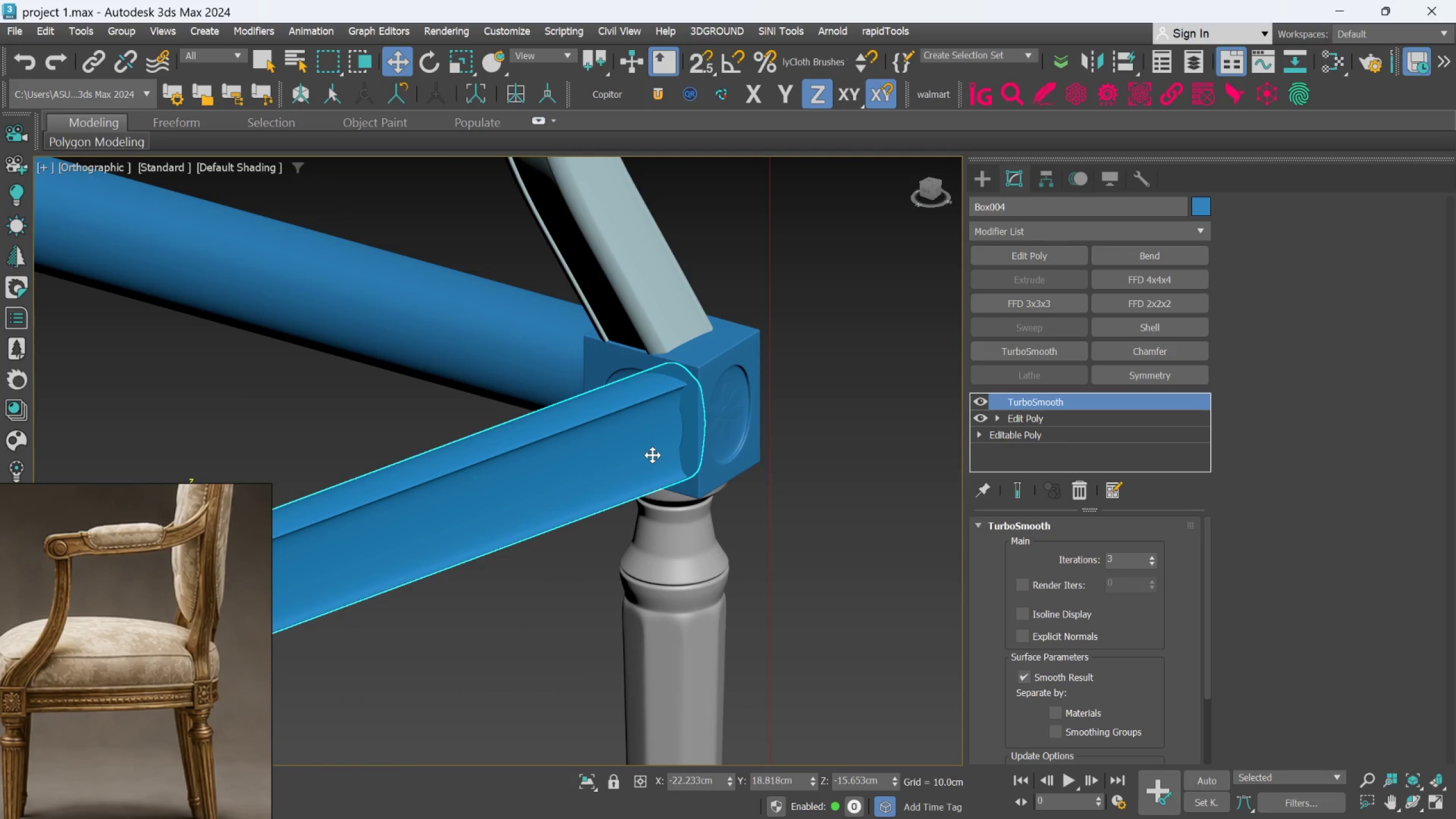 
scroll: coordinate [652, 455], scroll_direction: down, amount: 1.0
 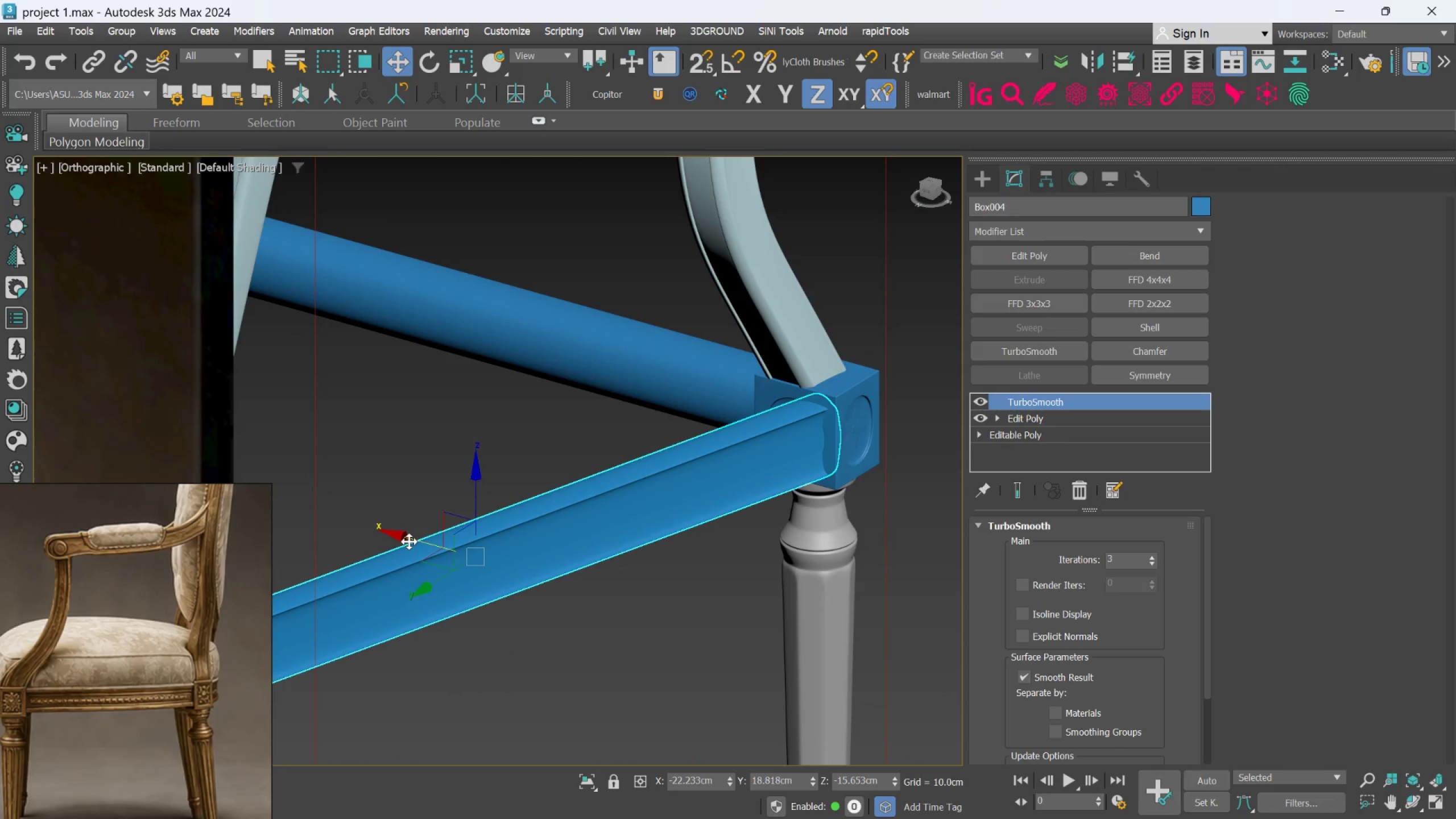 
left_click_drag(start_coordinate=[409, 541], to_coordinate=[411, 547])
 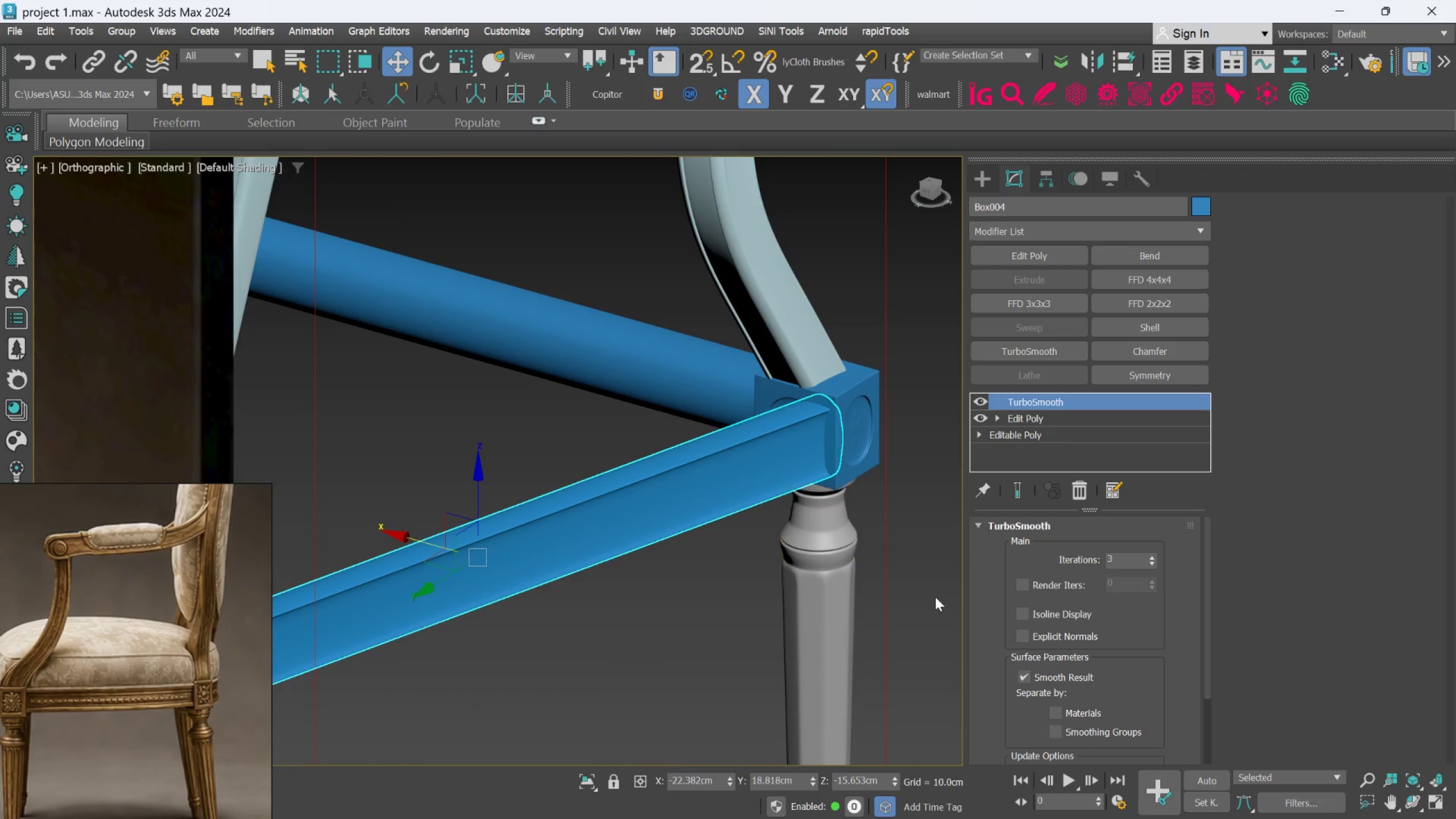 
left_click([950, 578])
 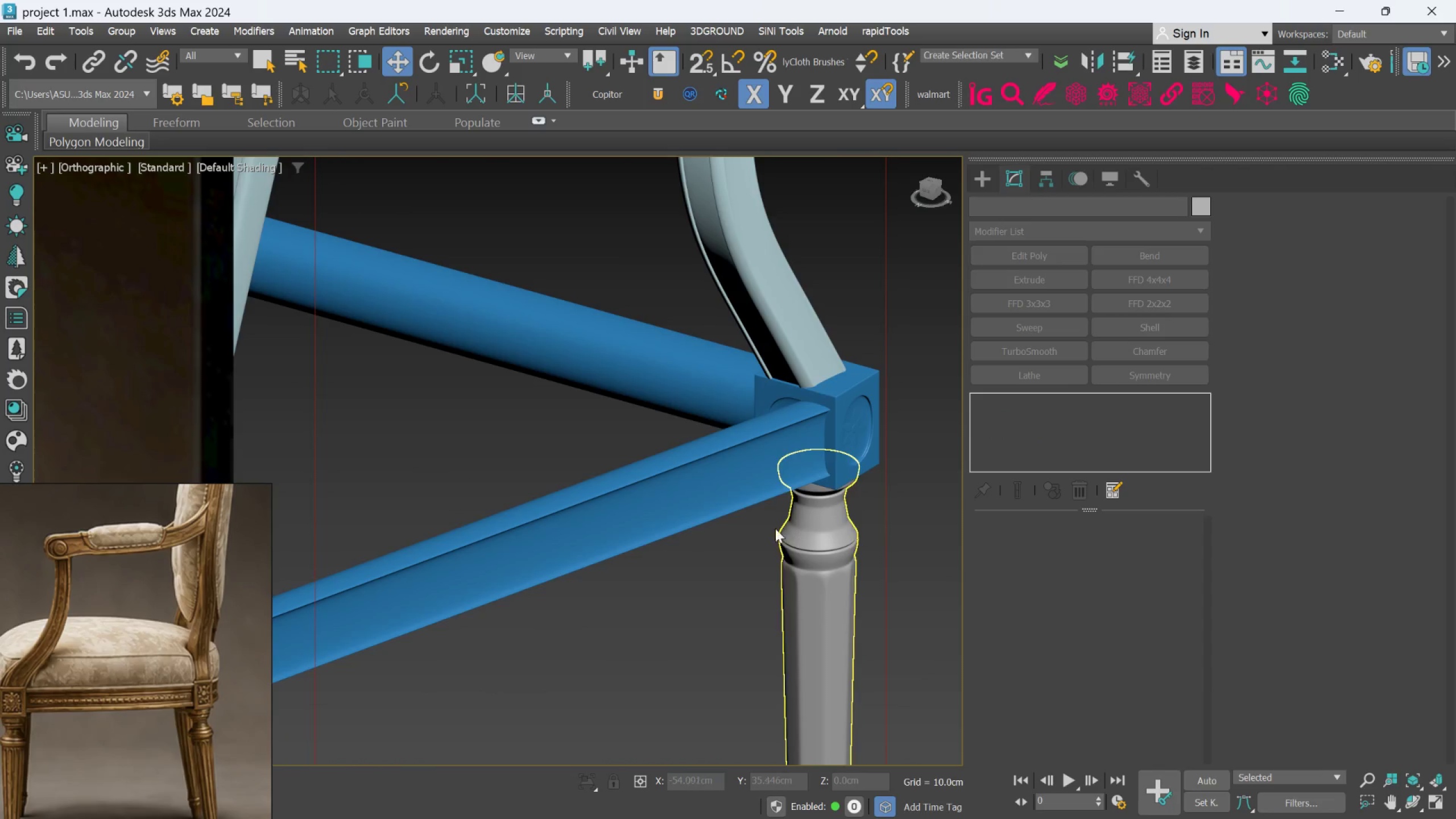 
scroll: coordinate [698, 468], scroll_direction: down, amount: 2.0
 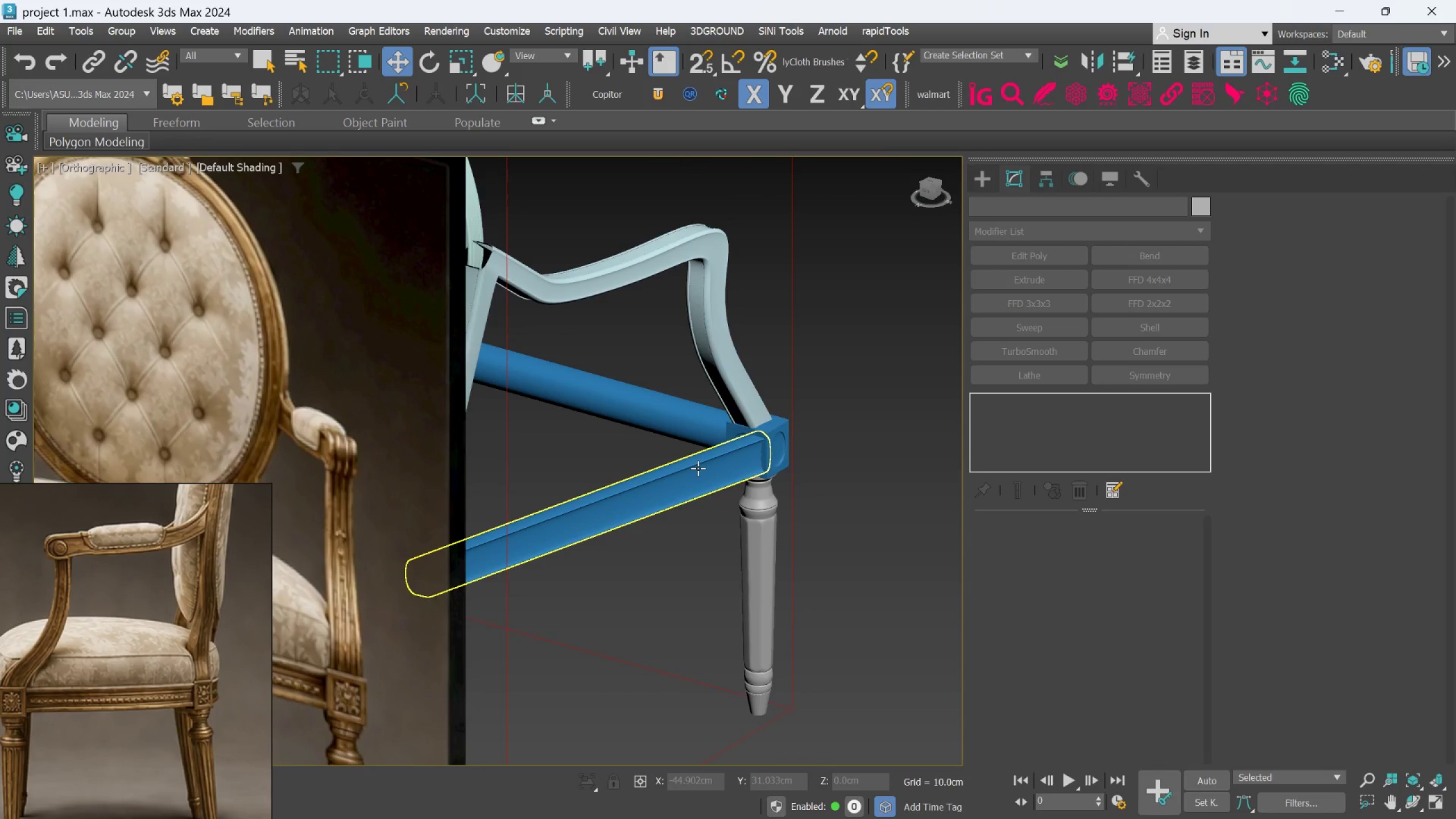 
left_click([698, 468])
 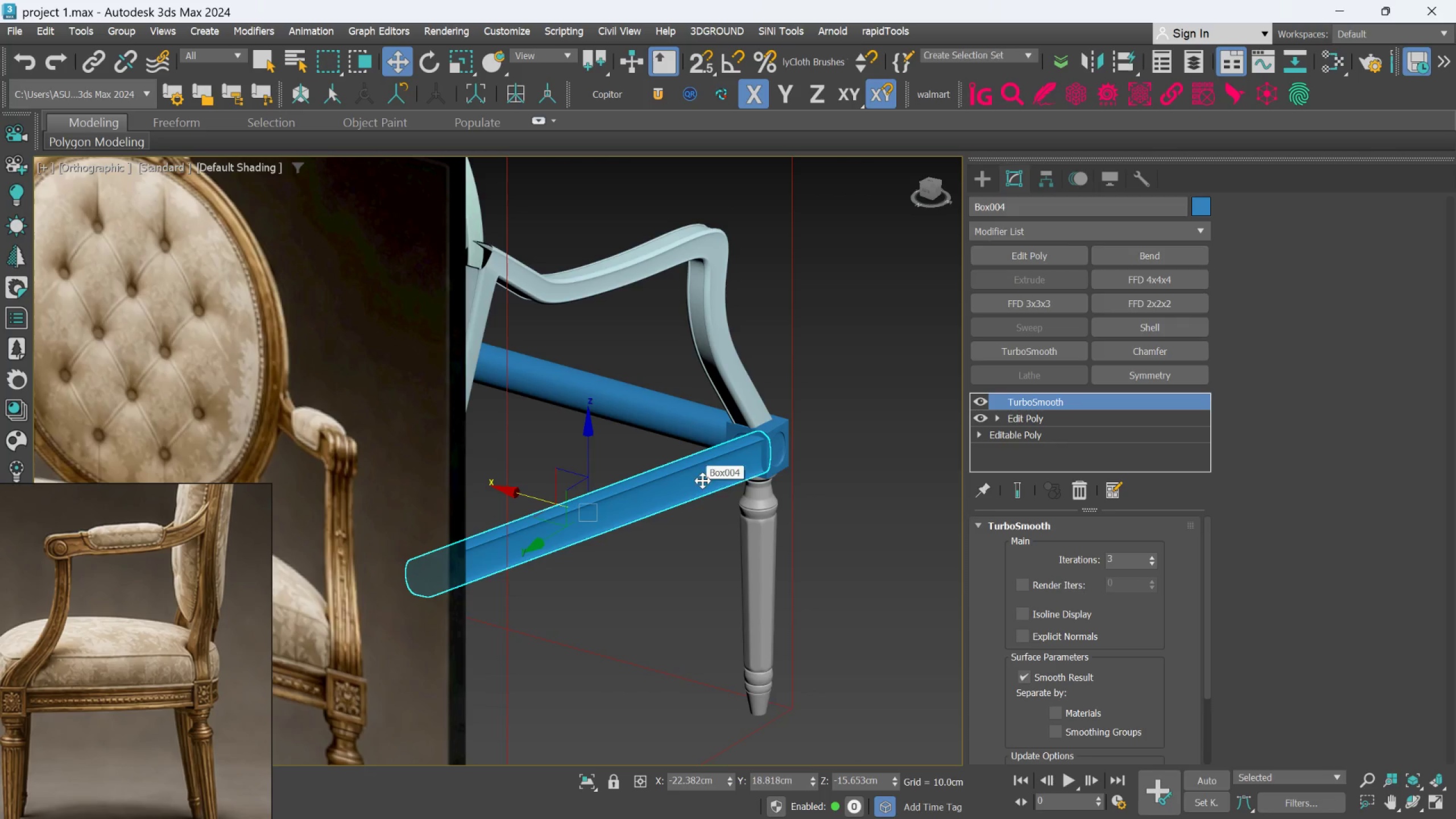 
hold_key(key=AltLeft, duration=0.97)
 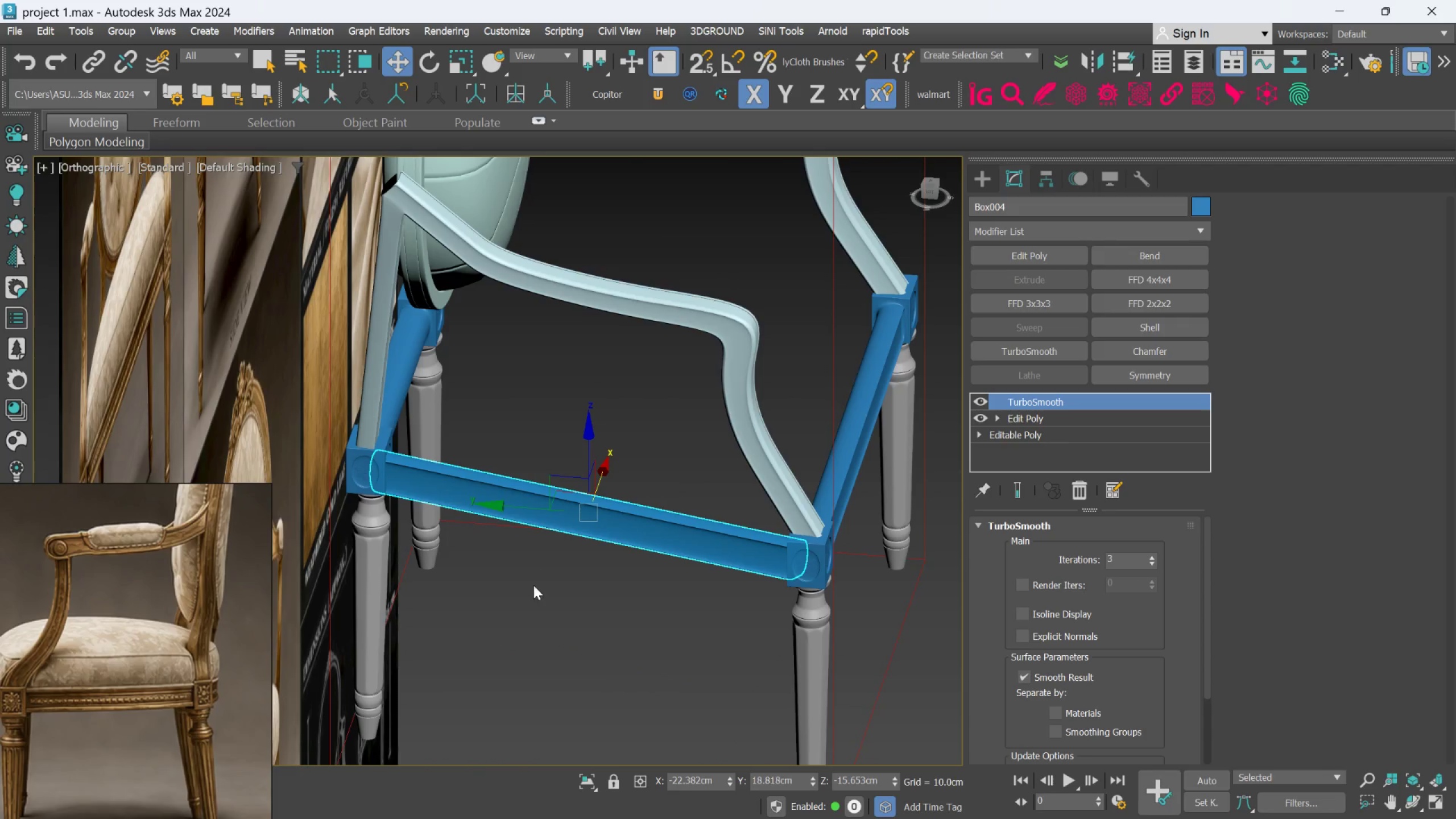 
left_click([530, 586])
 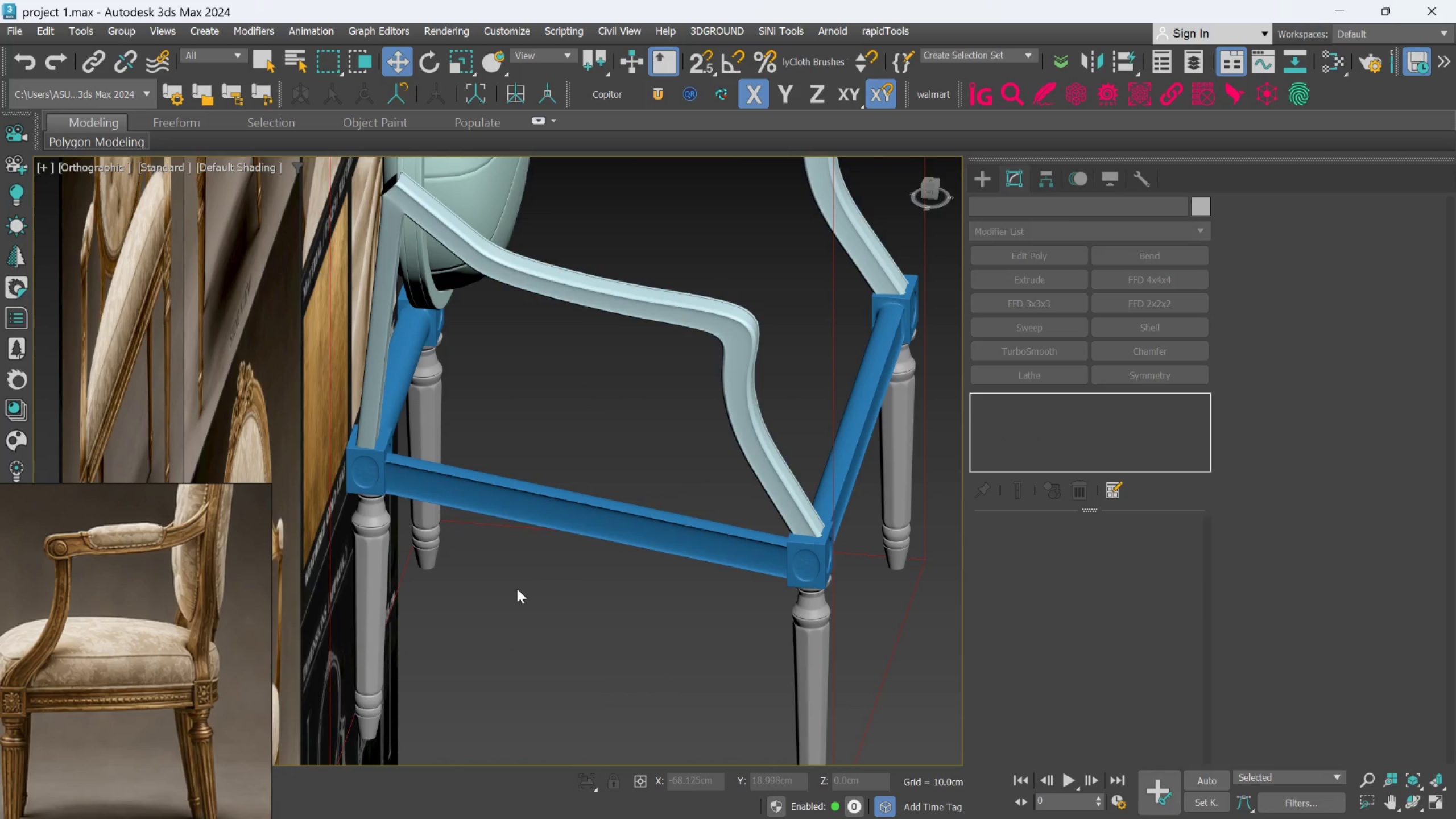 
hold_key(key=AltLeft, duration=0.61)
 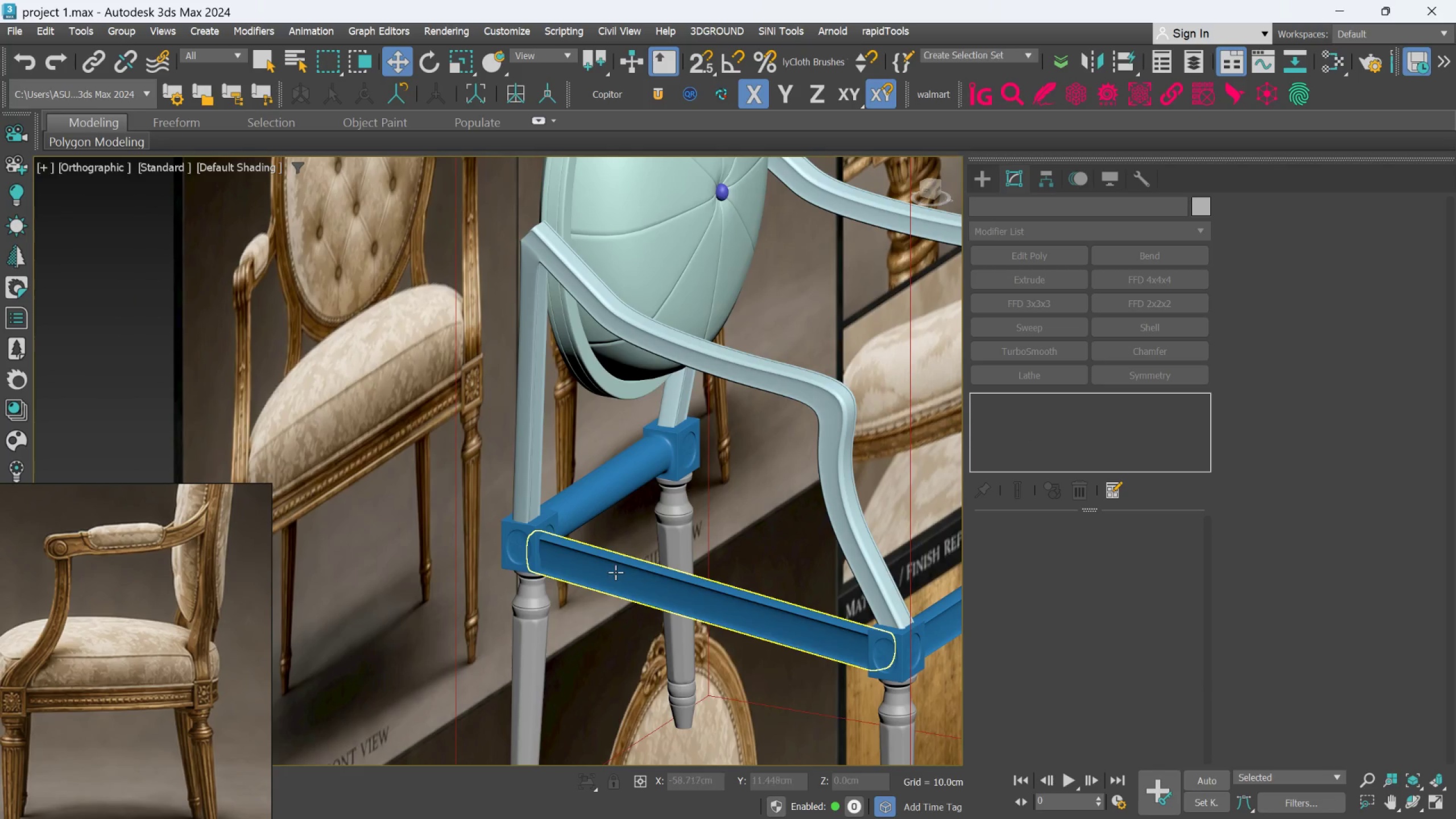 
scroll: coordinate [614, 572], scroll_direction: up, amount: 1.0
 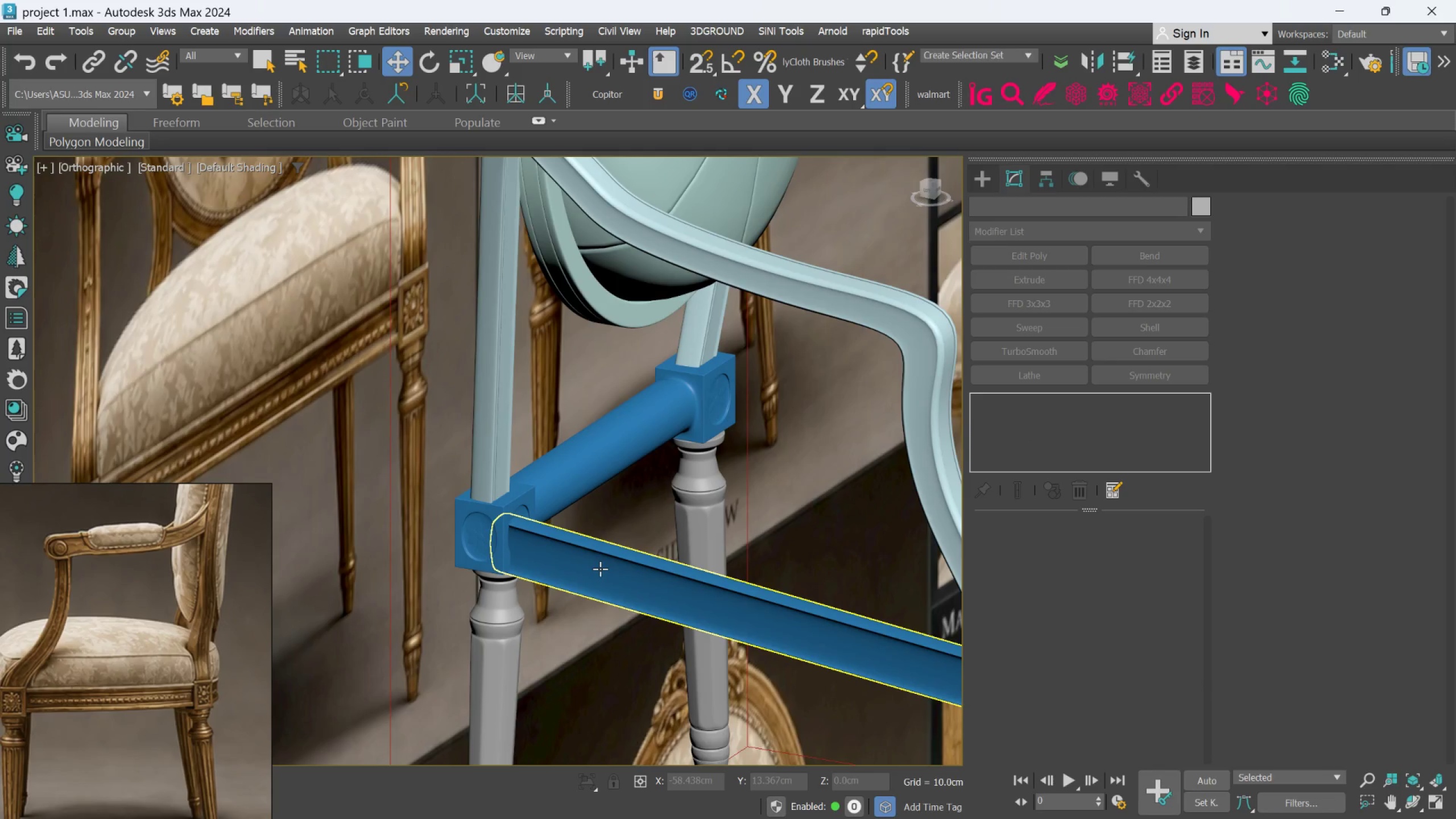 
left_click([600, 569])
 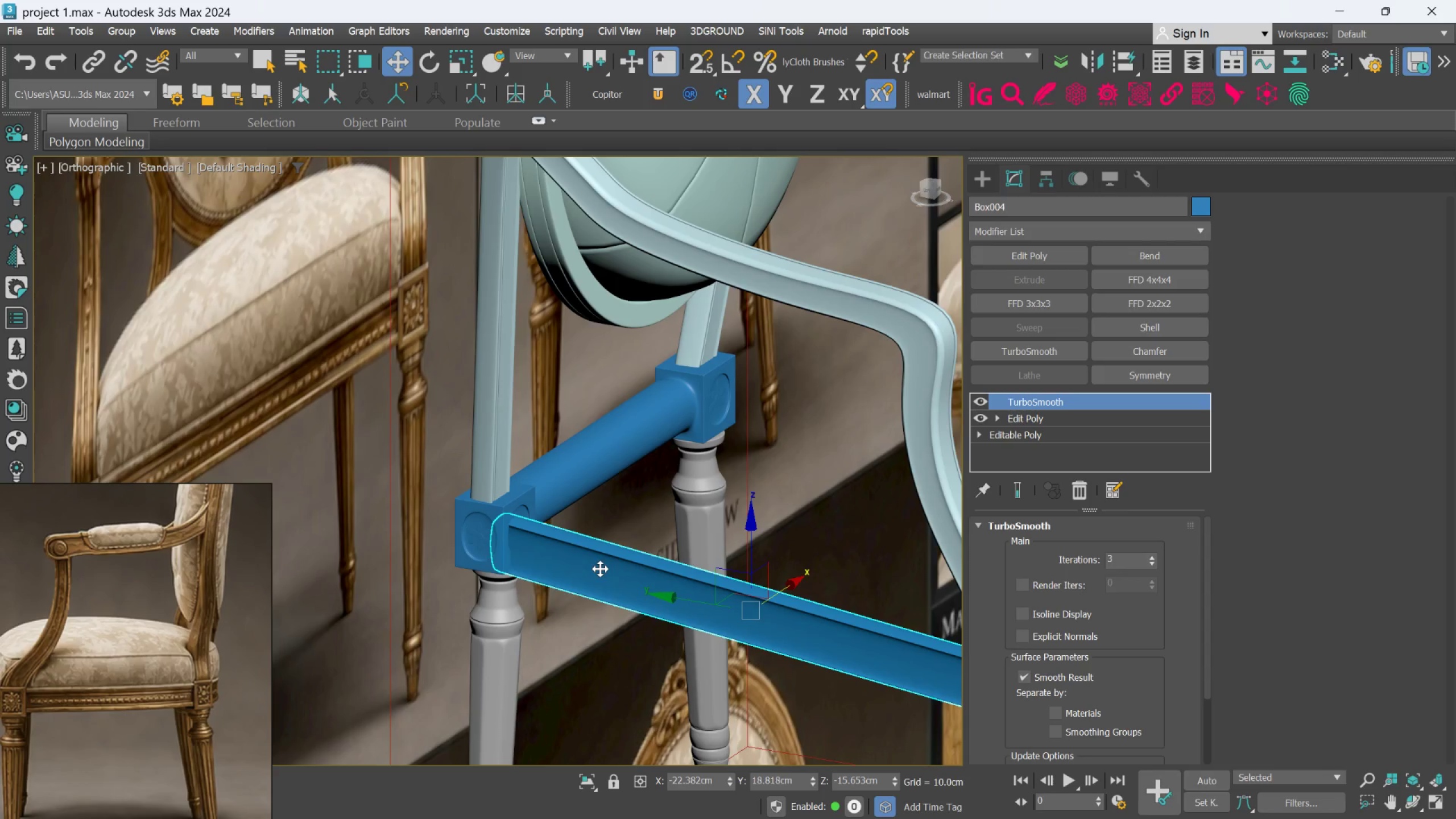 
hold_key(key=AltLeft, duration=0.83)
 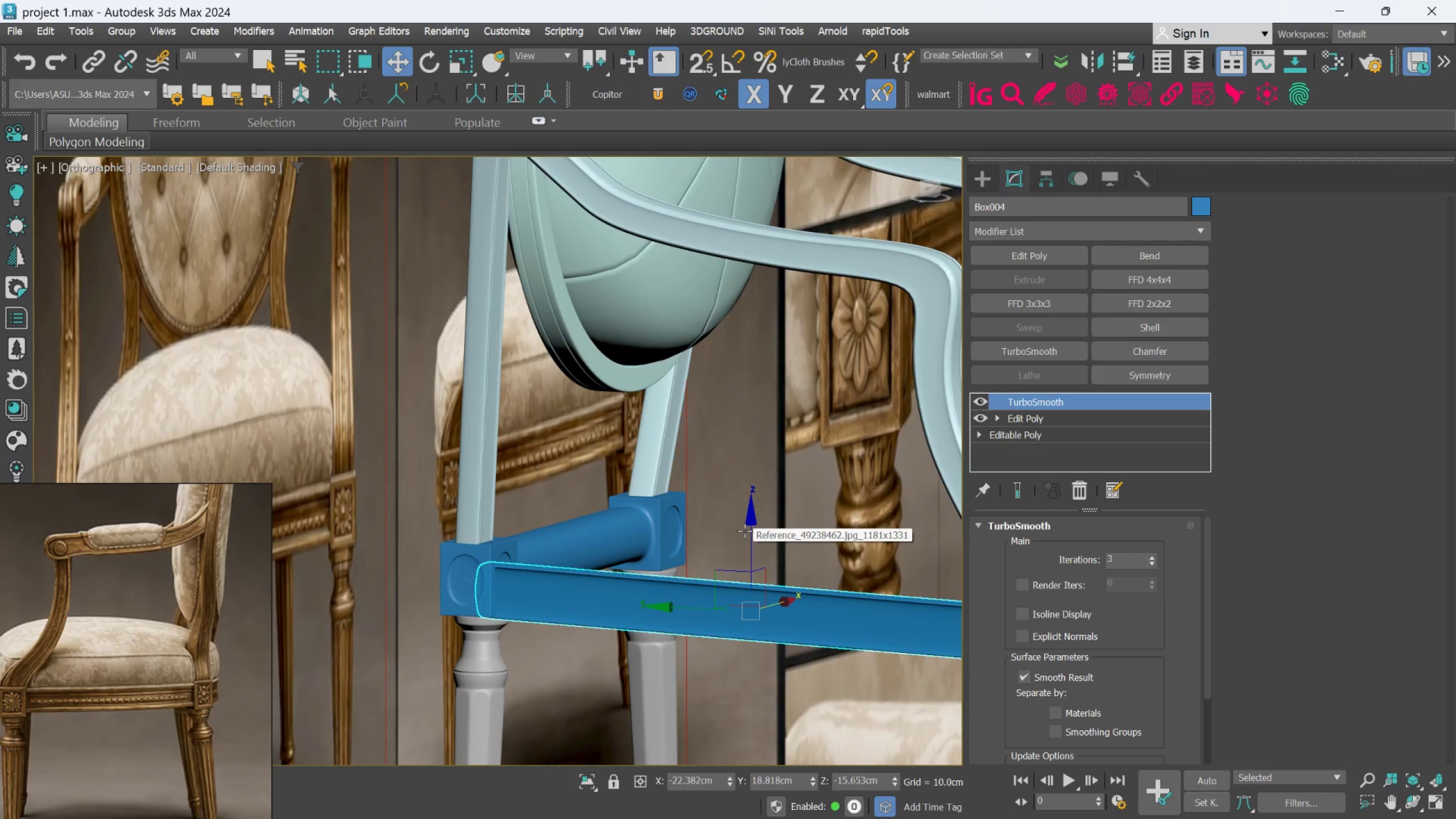 
key(E)
 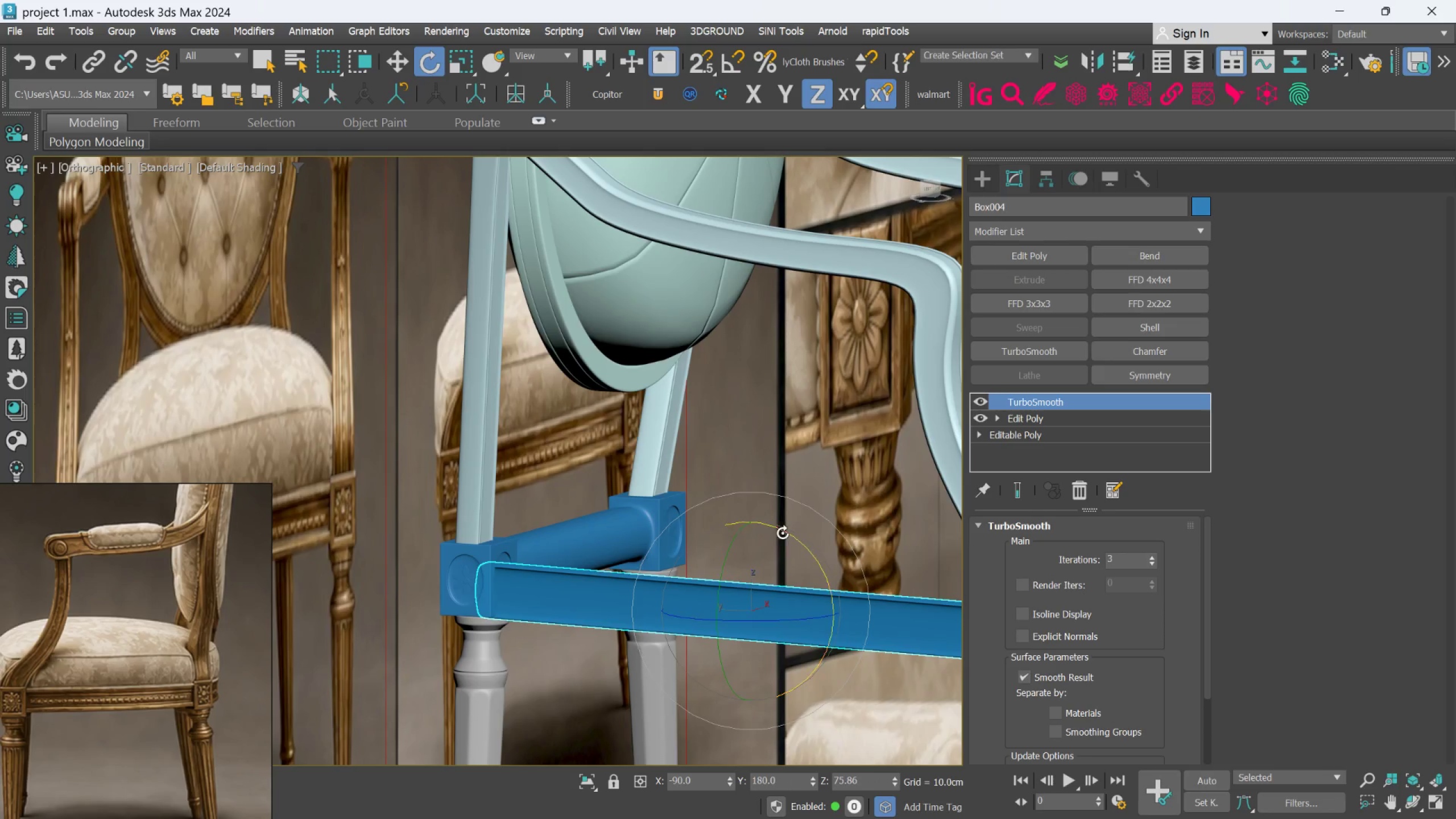 
left_click_drag(start_coordinate=[785, 532], to_coordinate=[788, 532])
 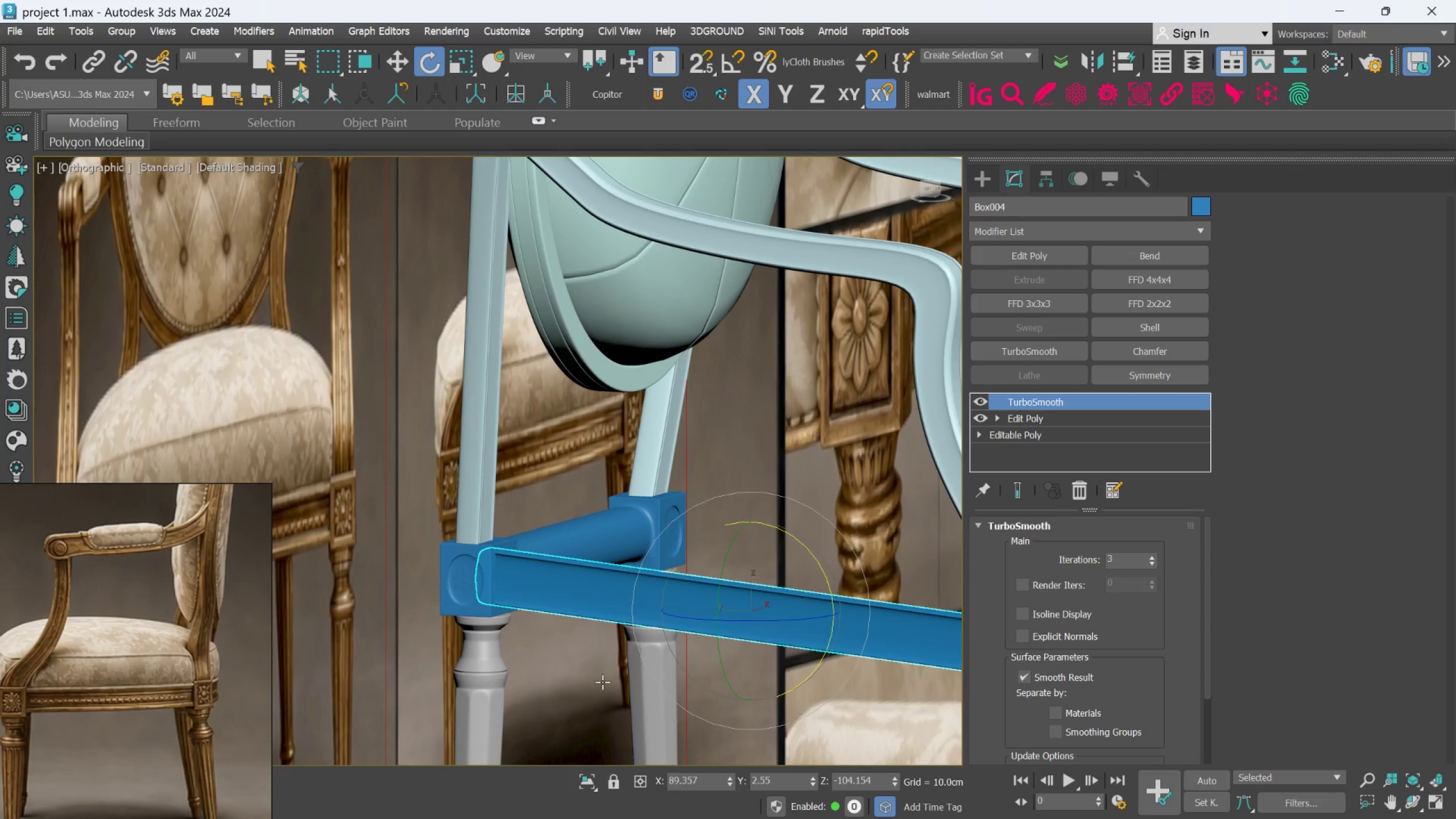 
left_click([596, 684])
 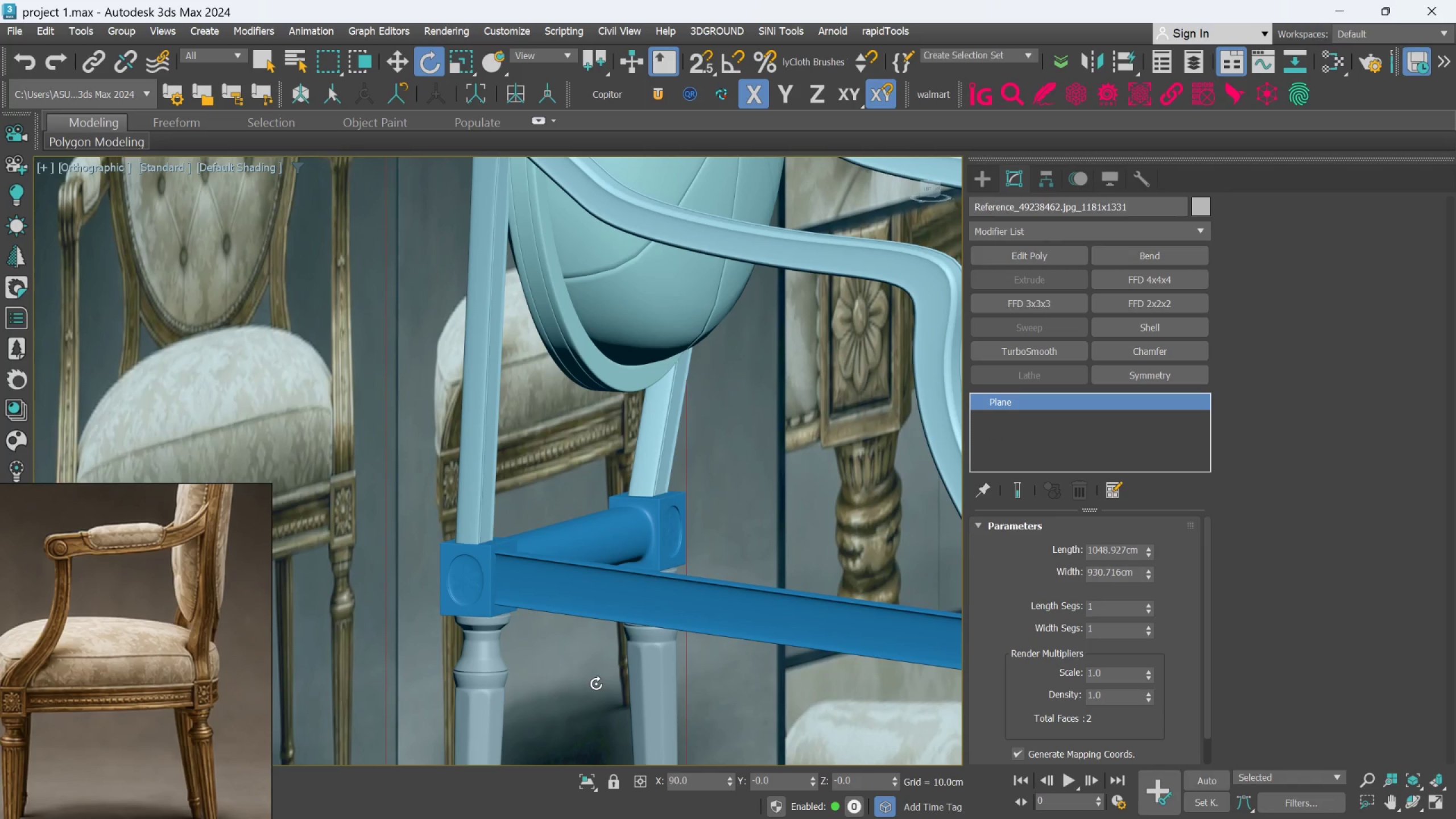 
scroll: coordinate [595, 681], scroll_direction: down, amount: 2.0
 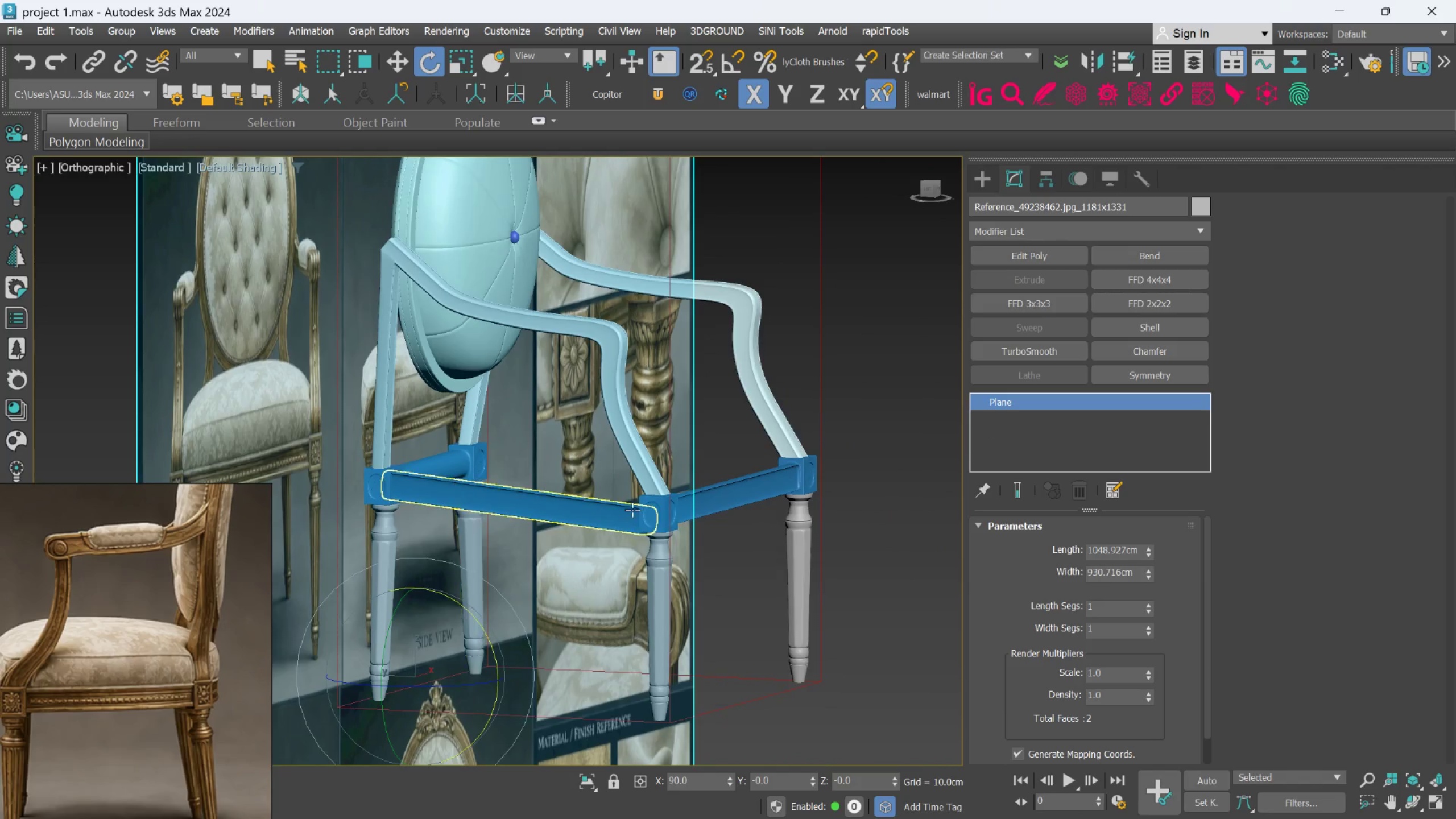 
scroll: coordinate [639, 506], scroll_direction: up, amount: 2.0
 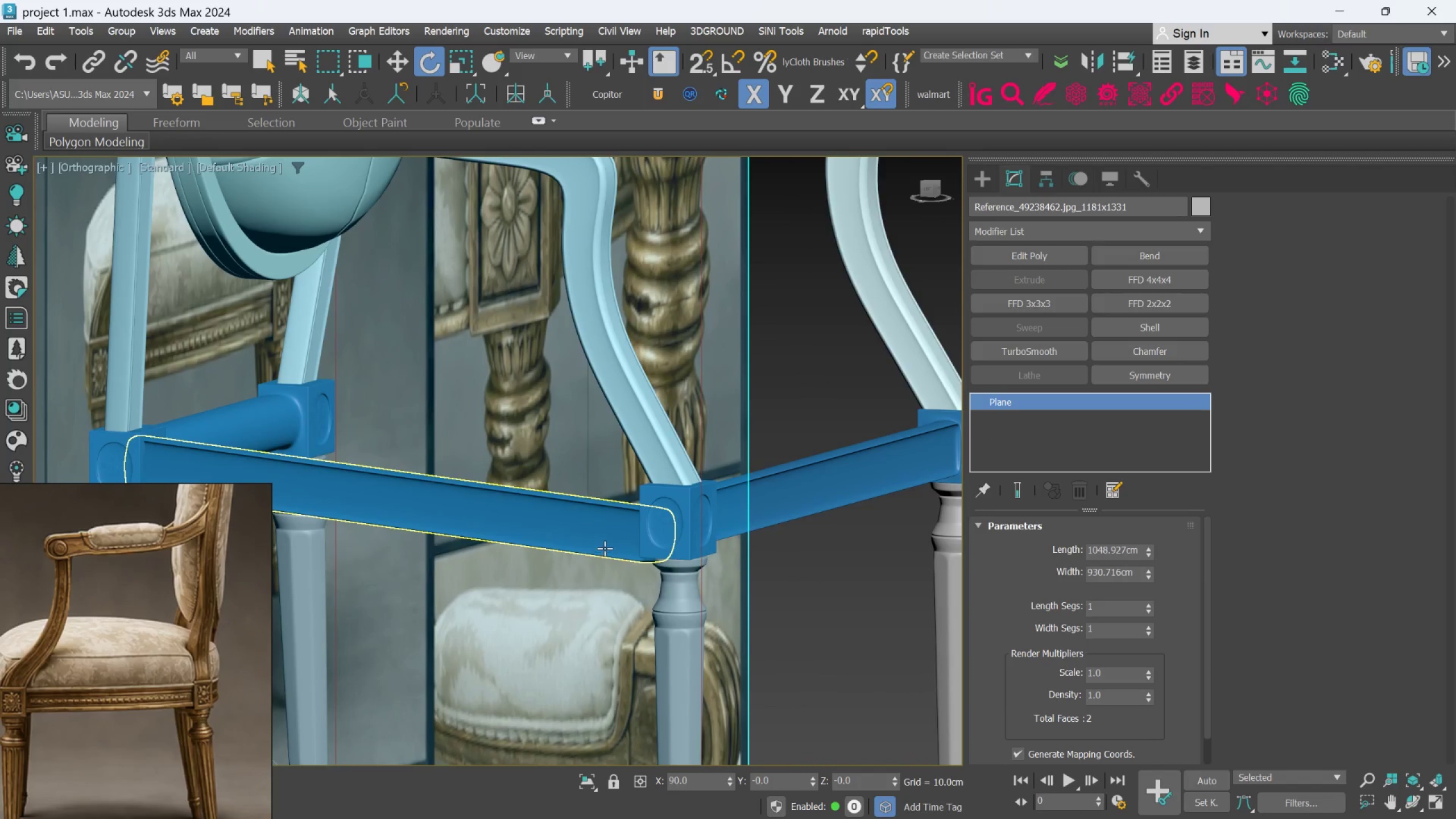 
left_click([606, 547])
 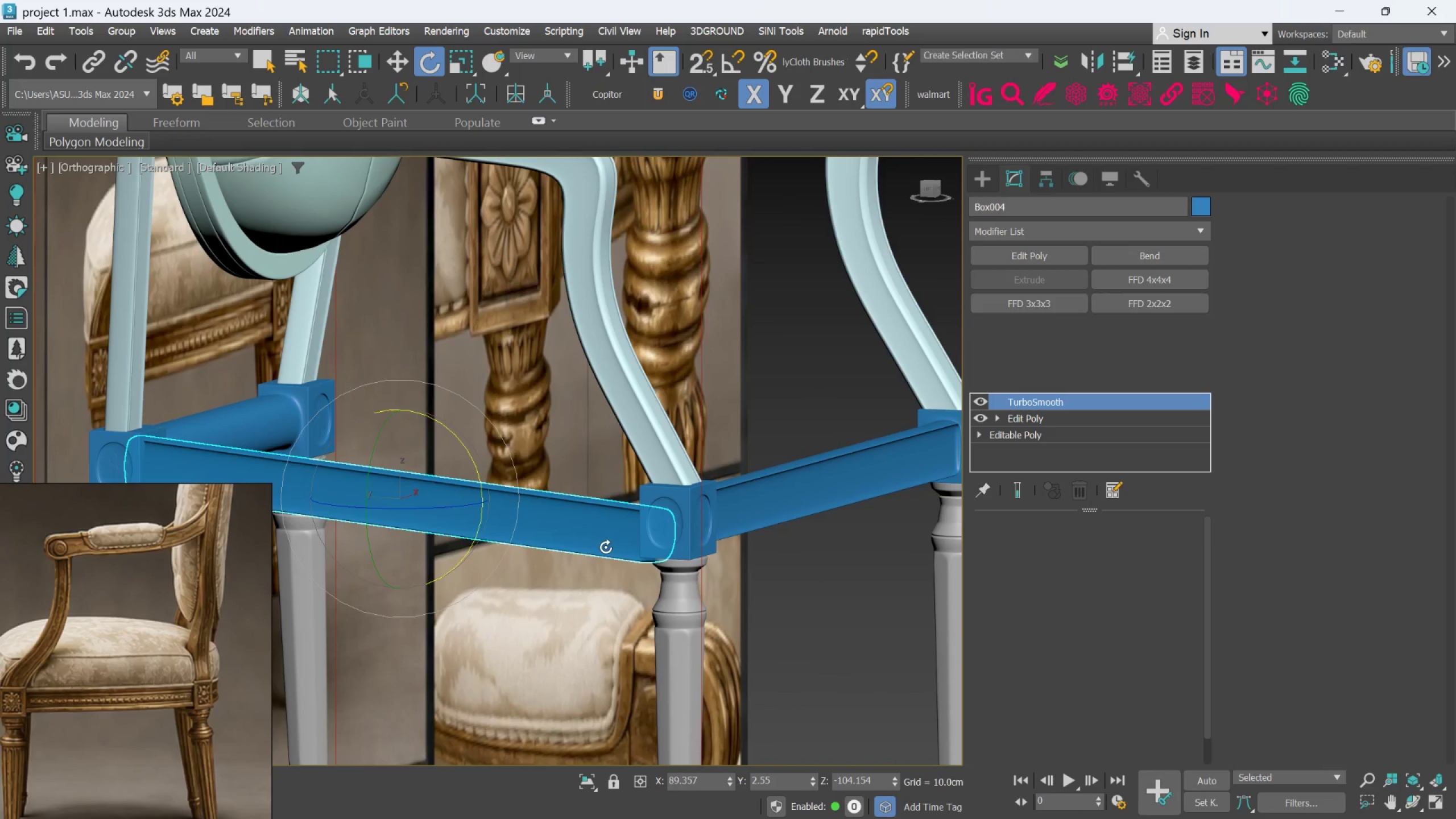 
hold_key(key=AltLeft, duration=1.06)
 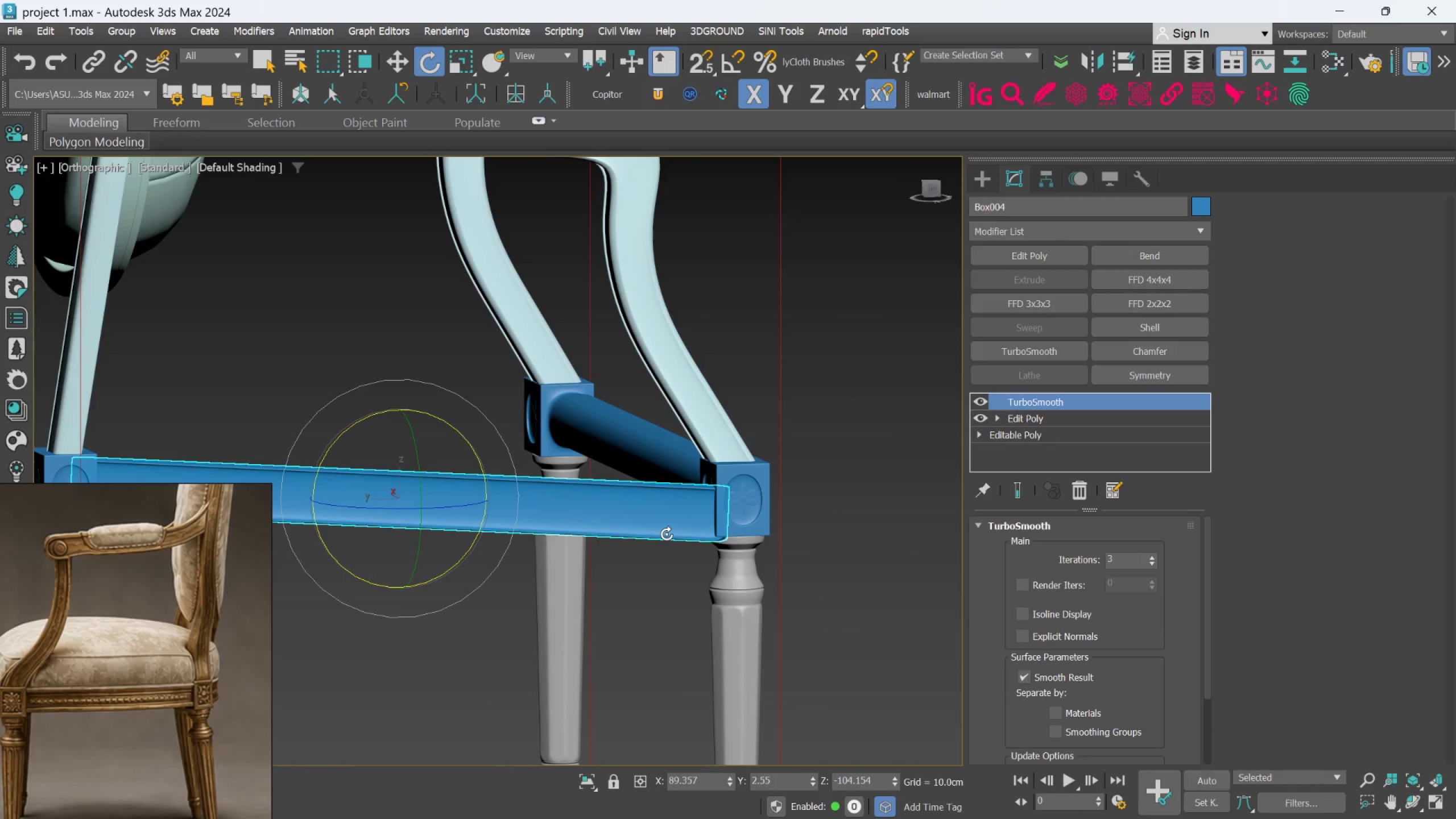 
scroll: coordinate [667, 534], scroll_direction: down, amount: 1.0
 